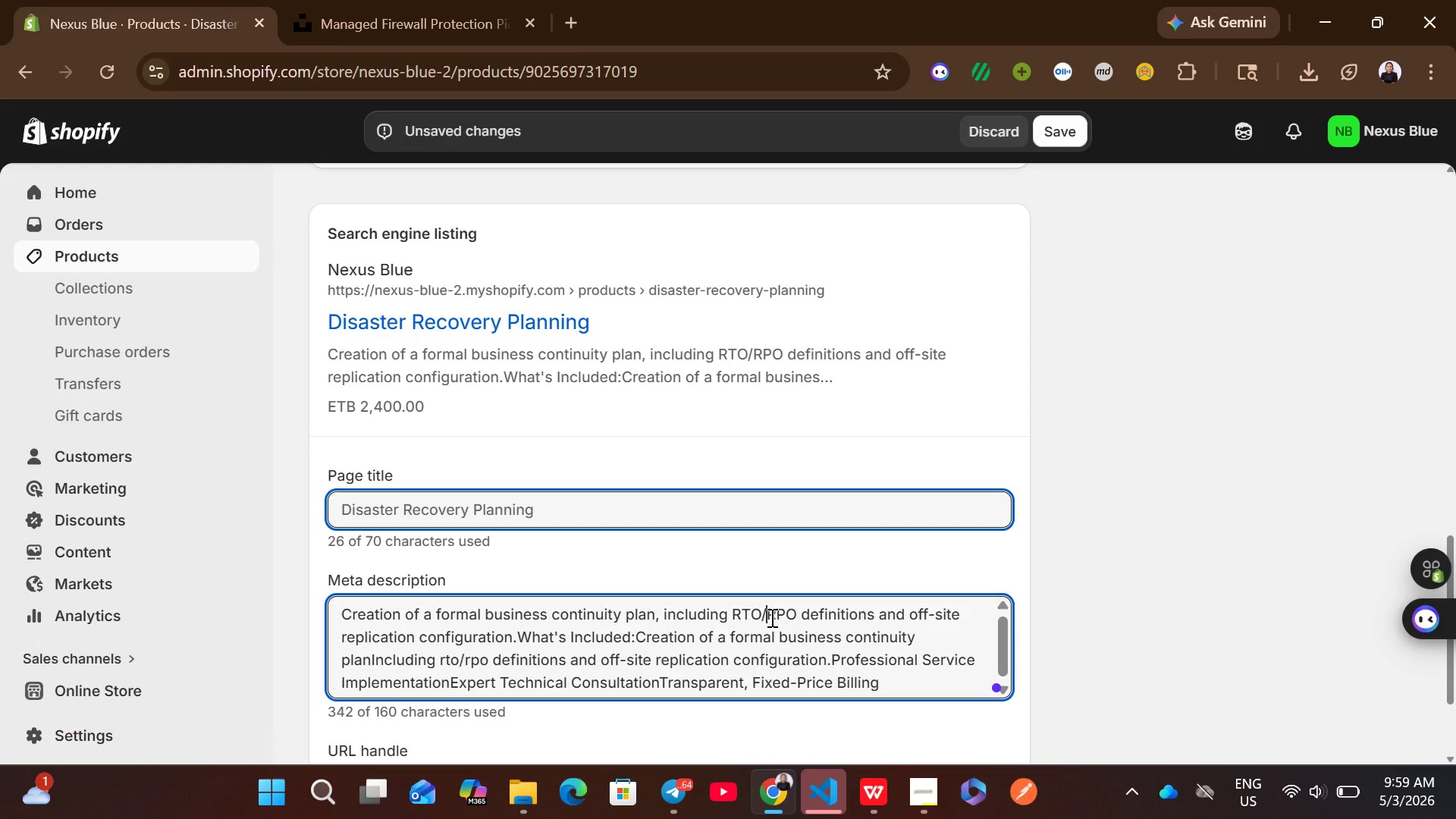 
key(Control+A)
 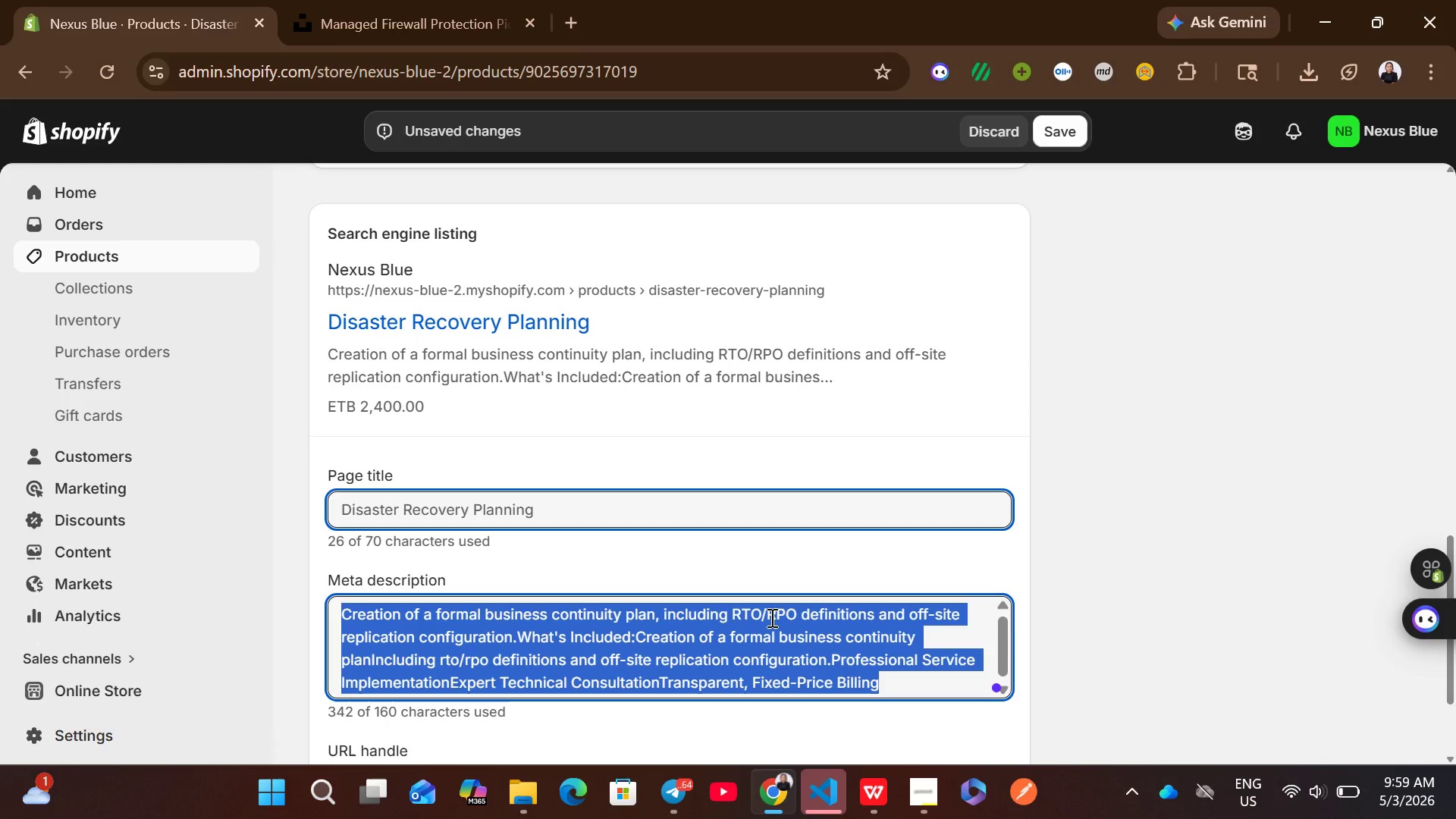 
key(Backspace)
 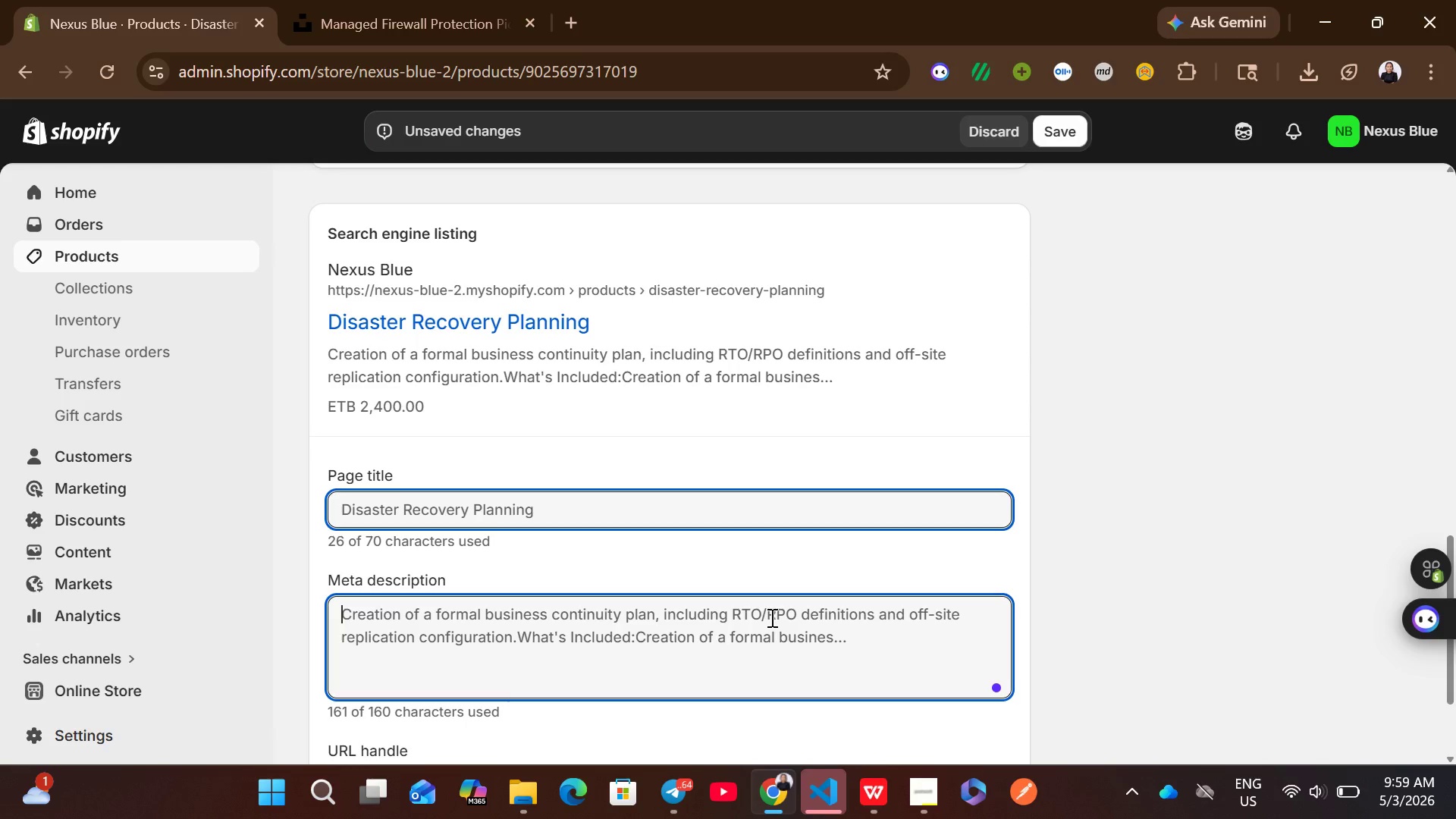 
key(Control+ControlLeft)
 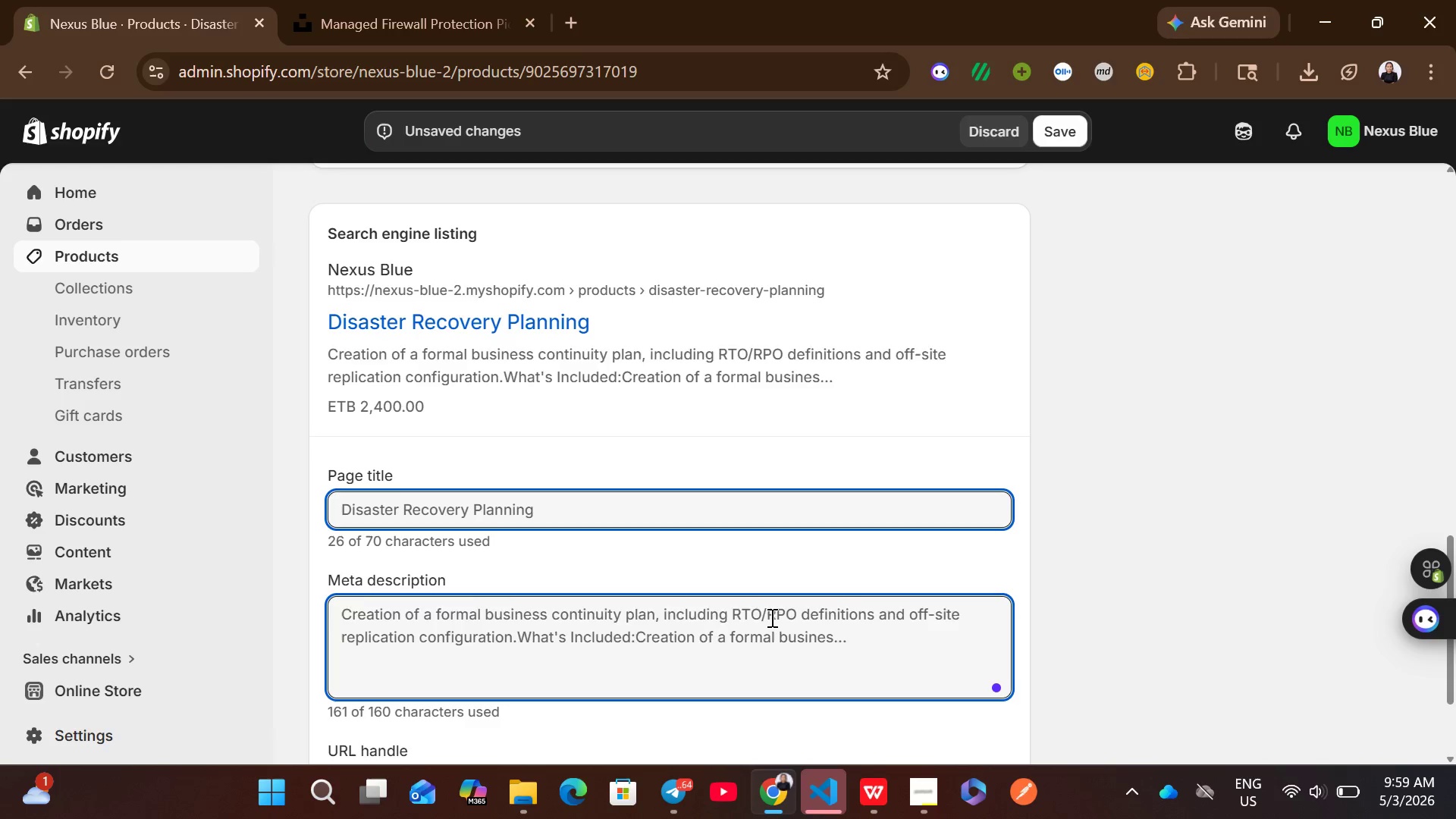 
key(Control+V)
 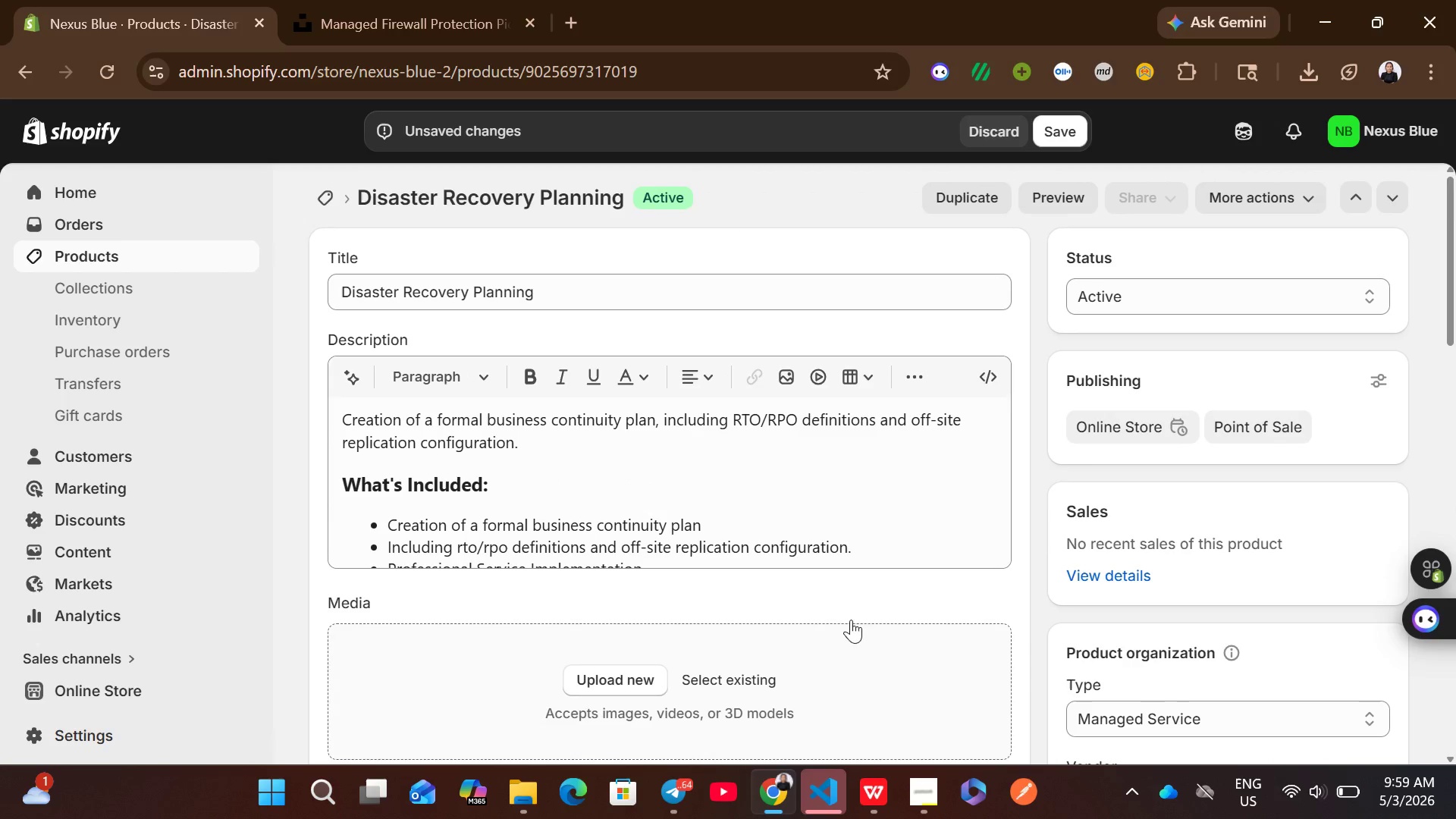 
wait(5.58)
 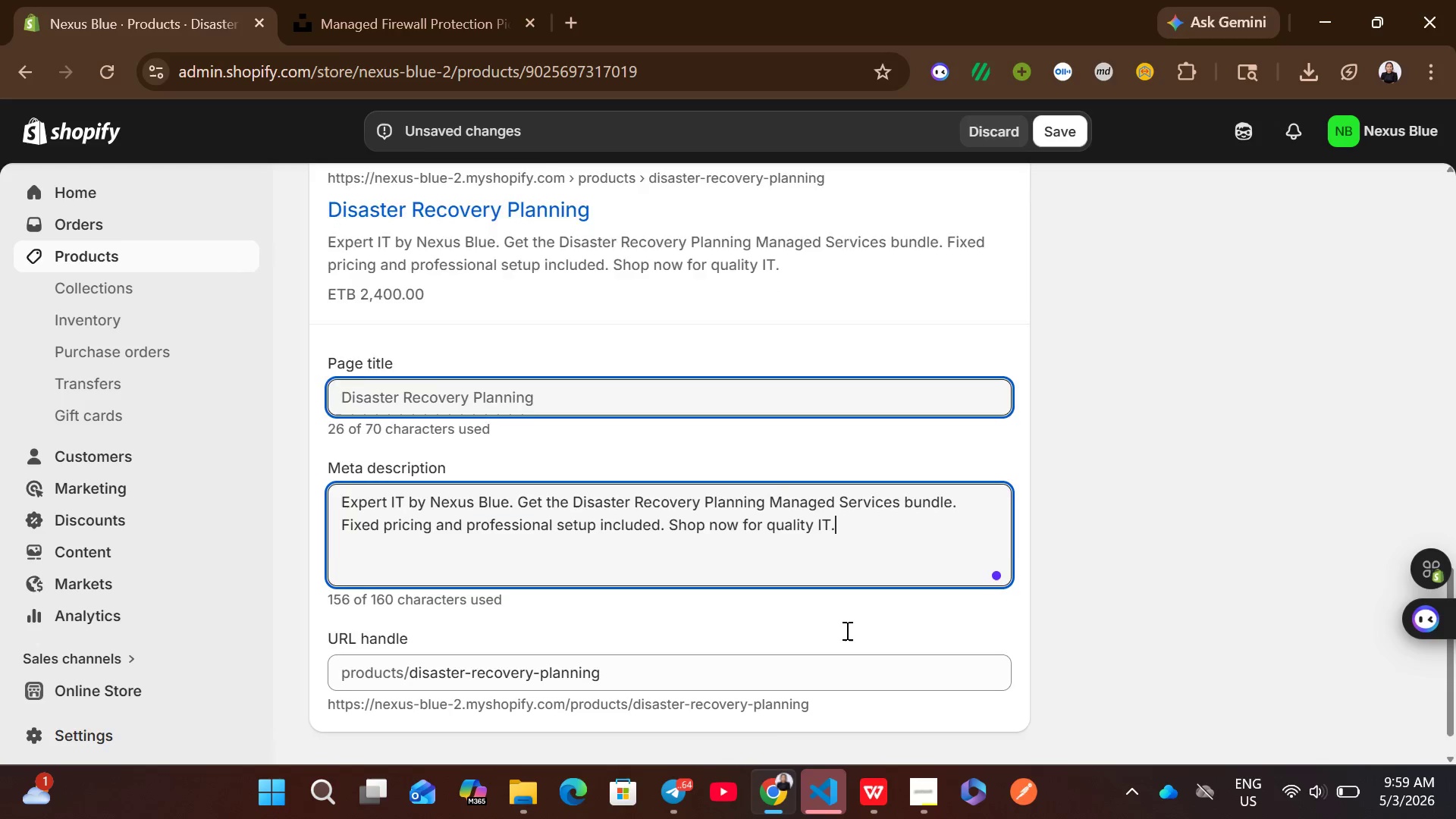 
left_click([577, 291])
 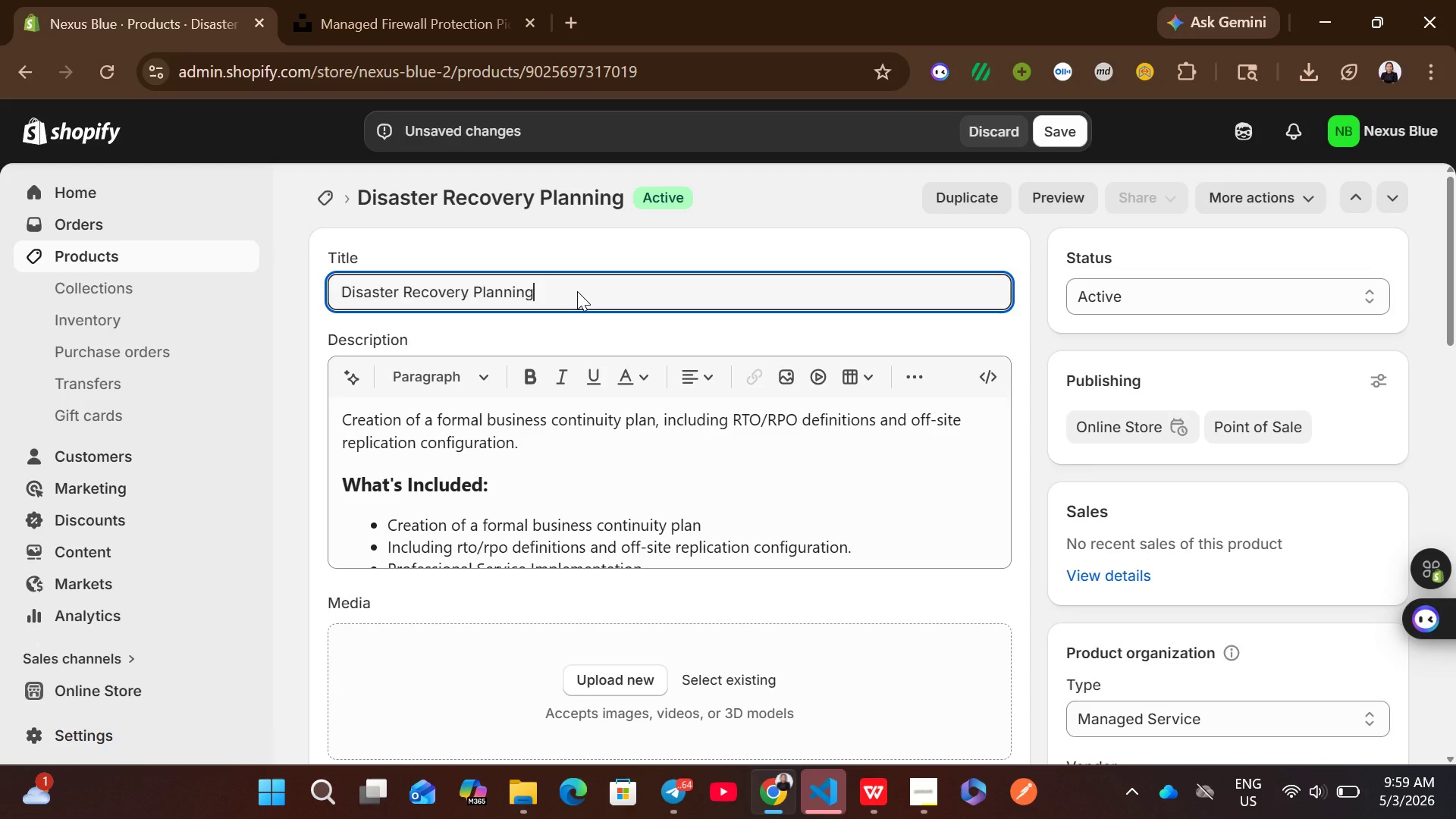 
key(Control+A)
 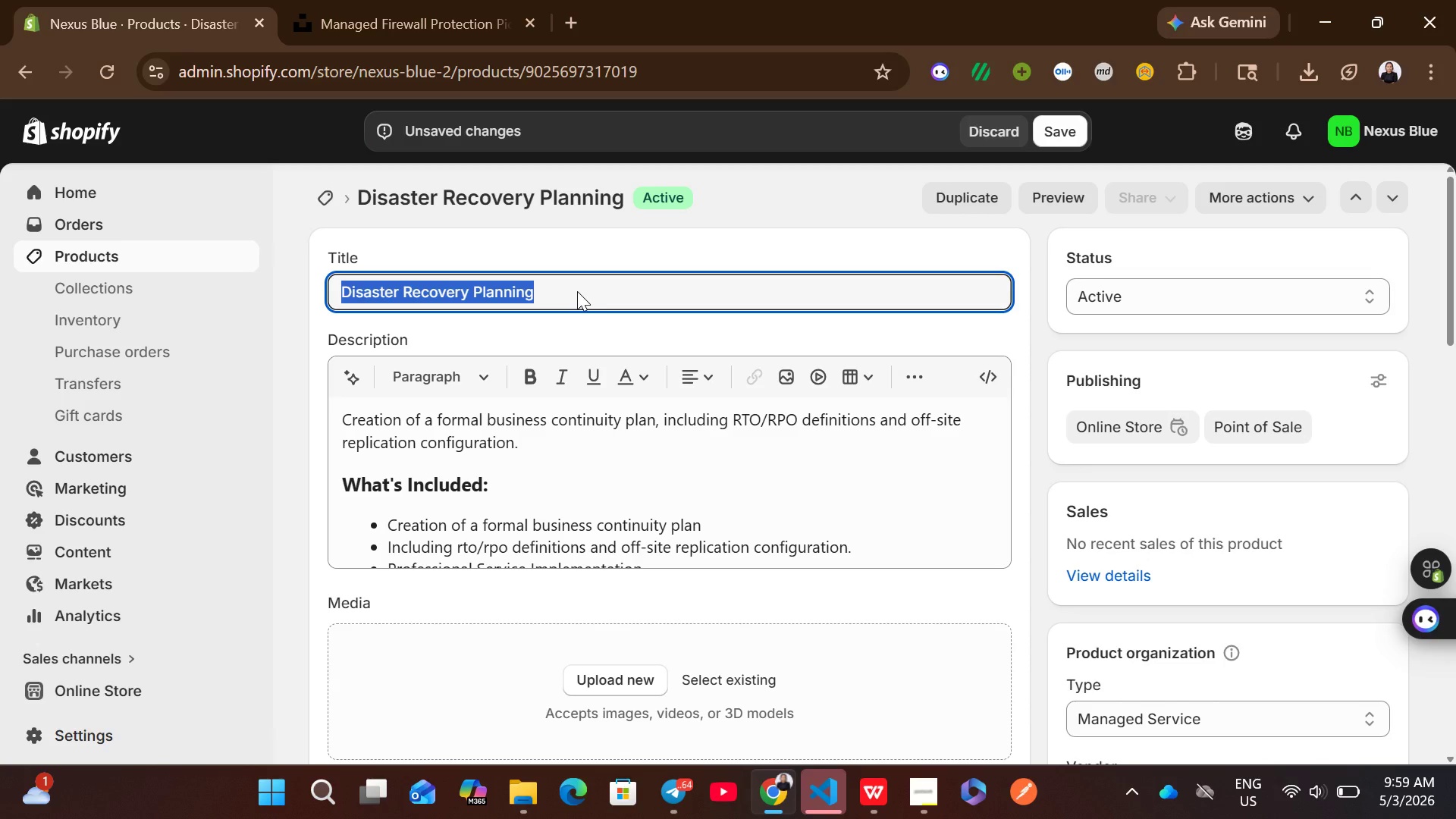 
key(Control+C)
 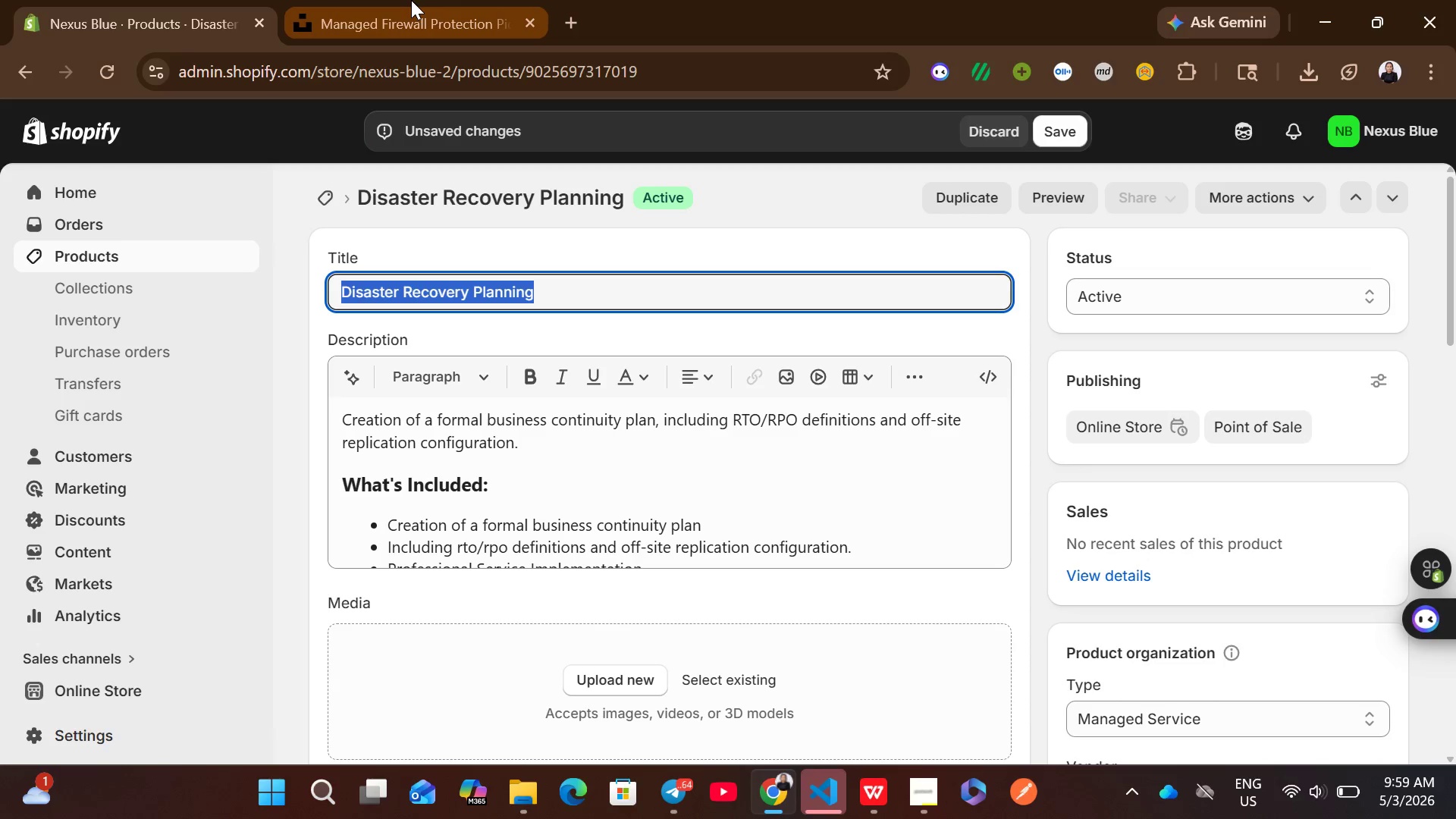 
left_click([411, 0])
 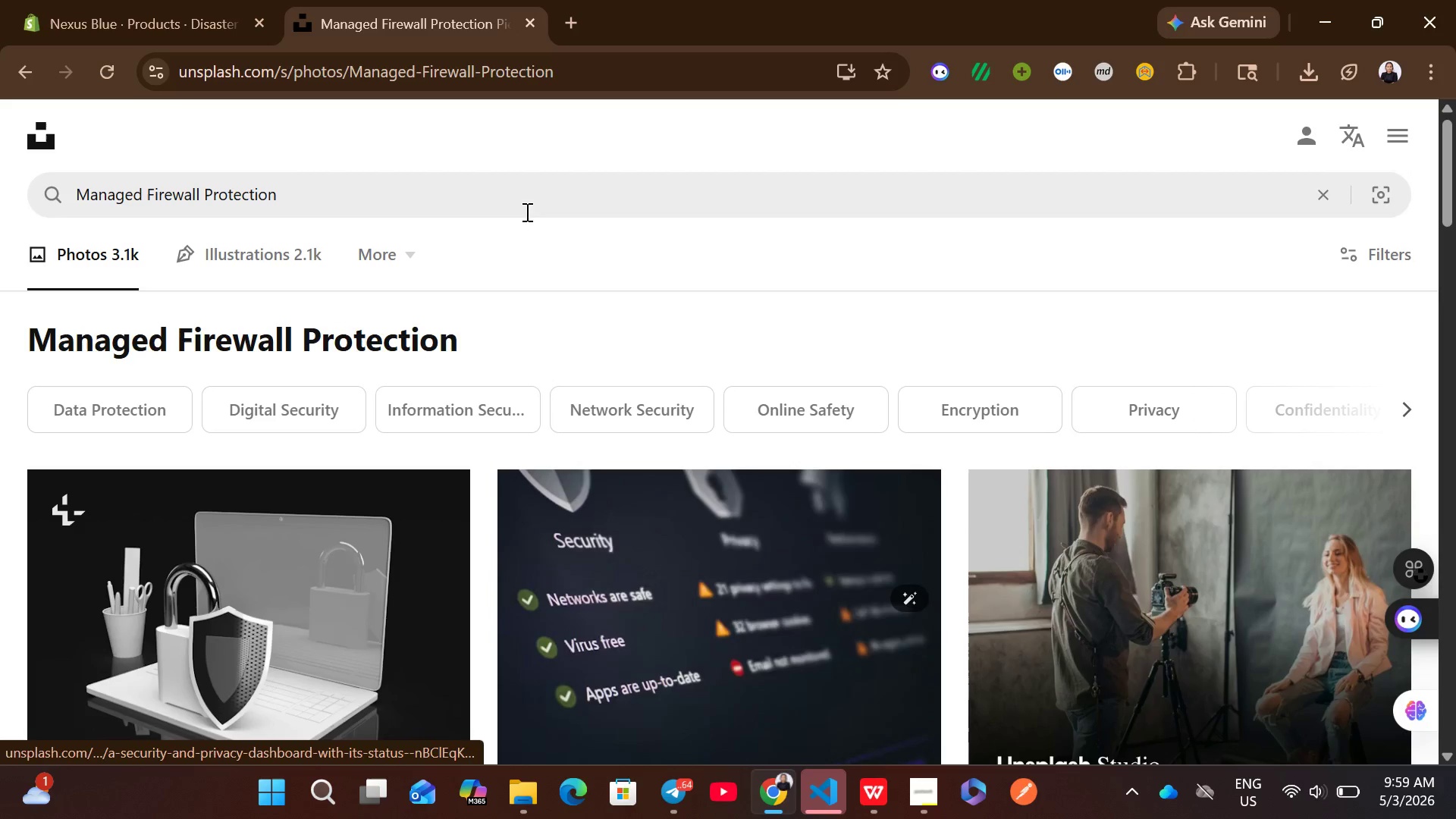 
left_click([525, 199])
 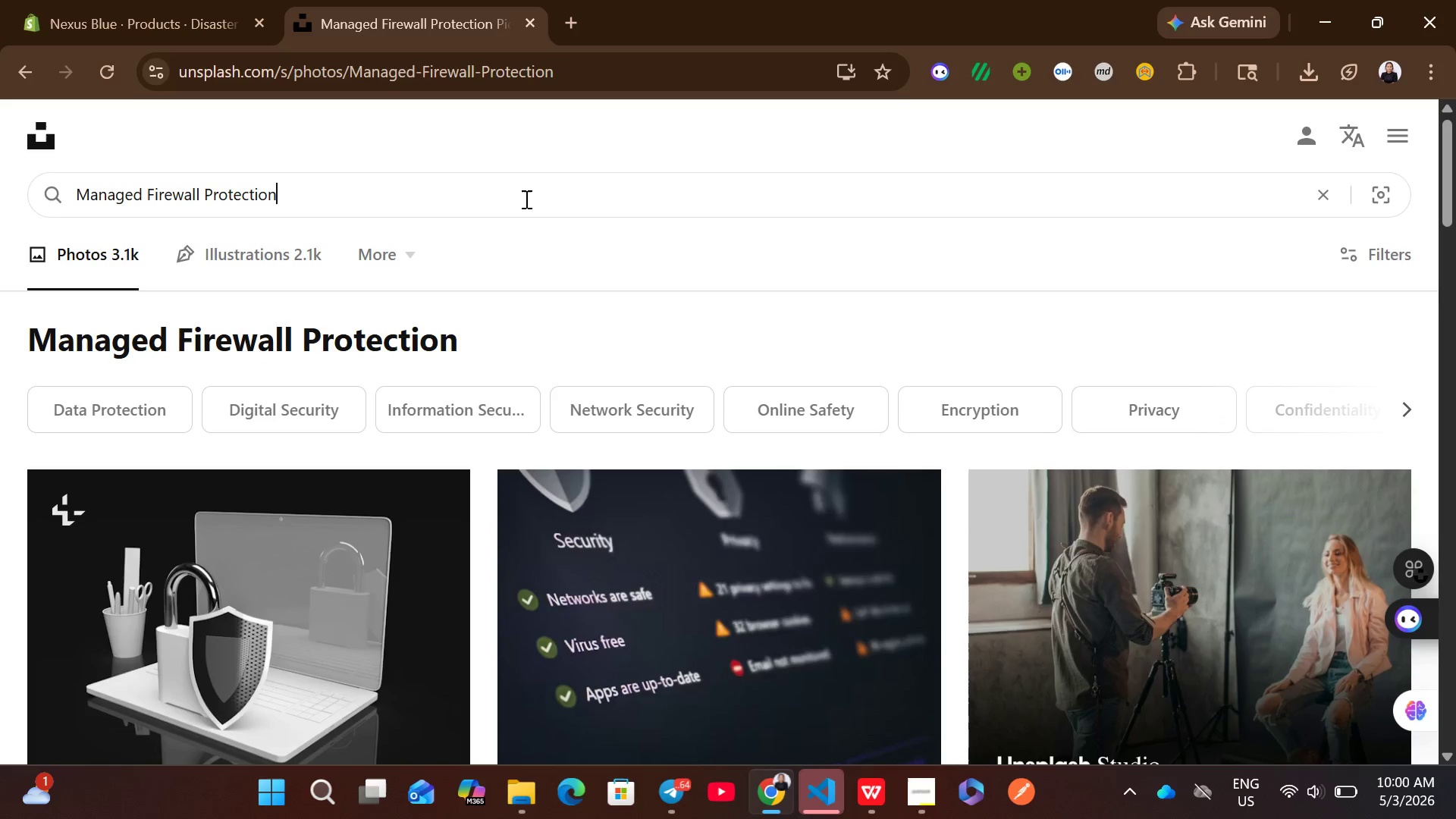 
key(Control+A)
 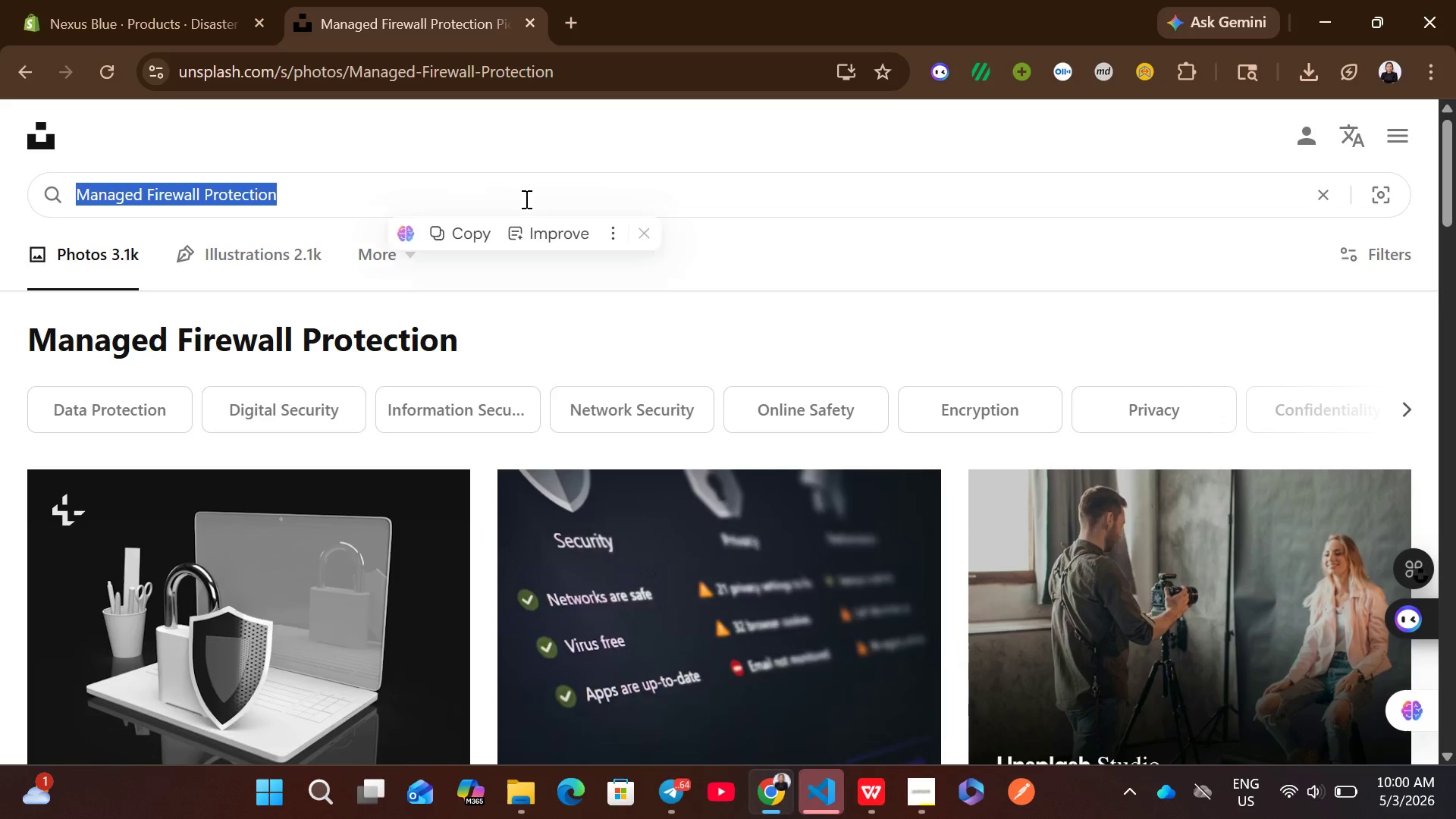 
key(Control+ControlLeft)
 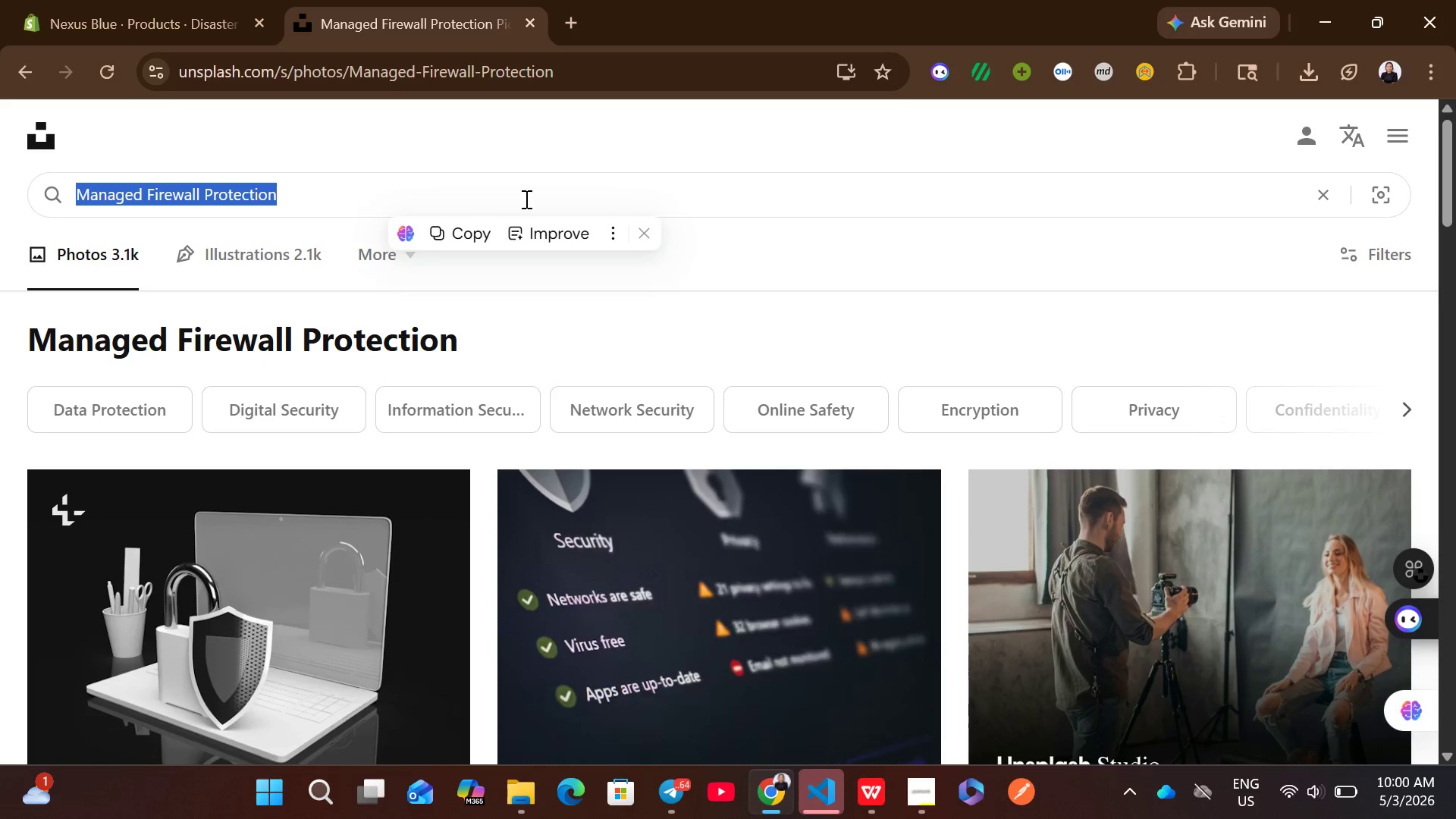 
key(Control+V)
 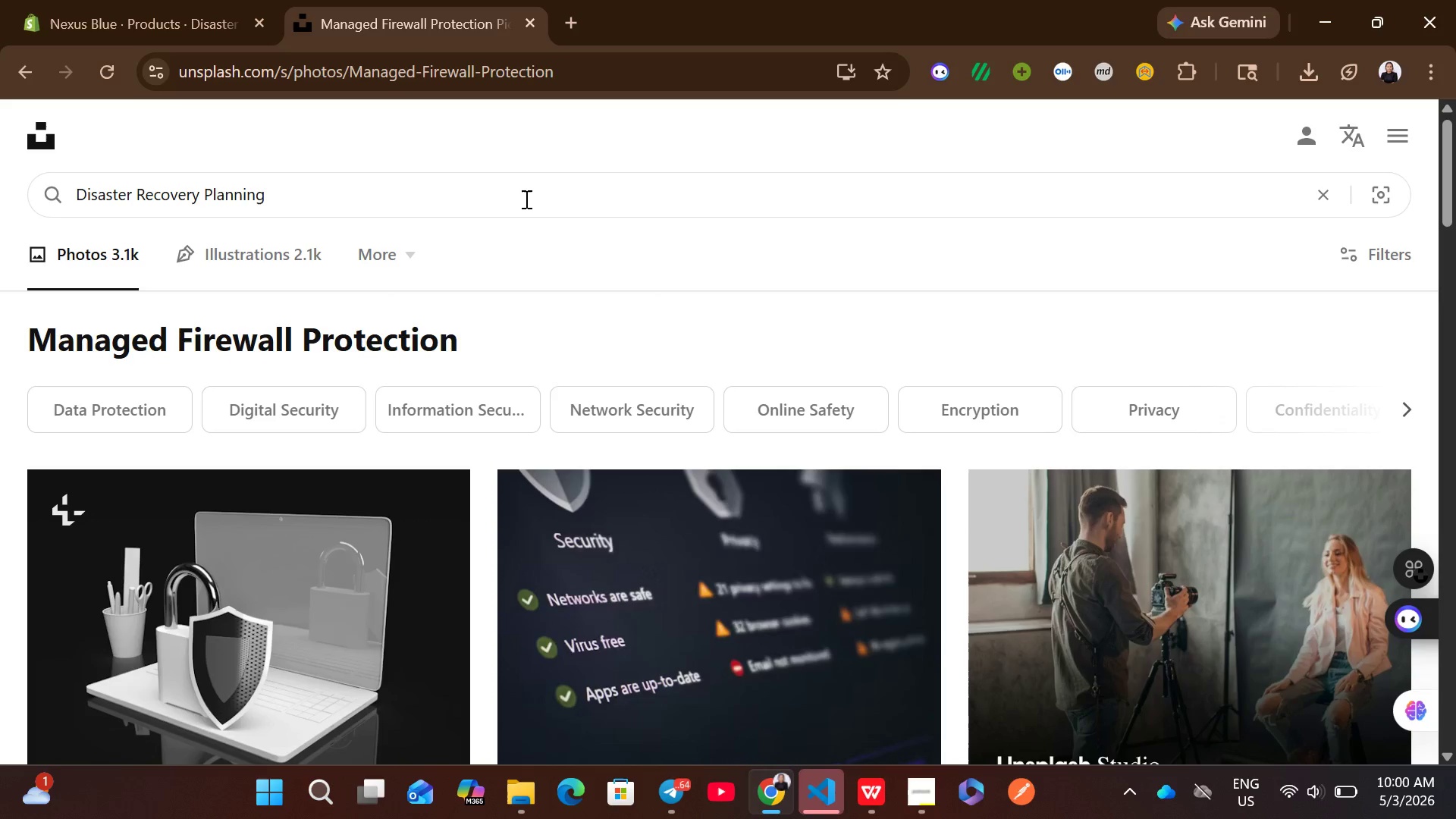 
key(Enter)
 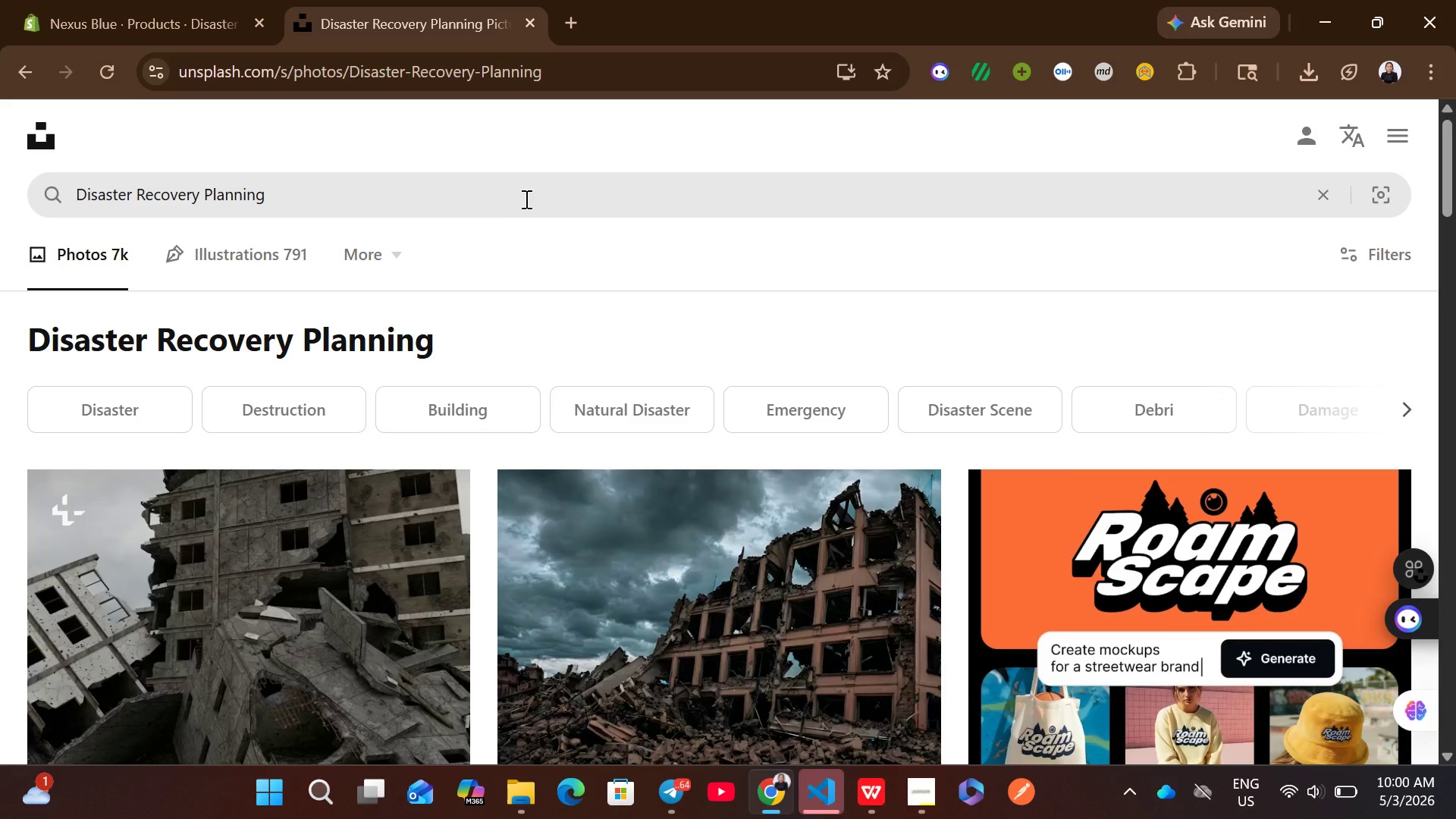 
mouse_move([578, 366])
 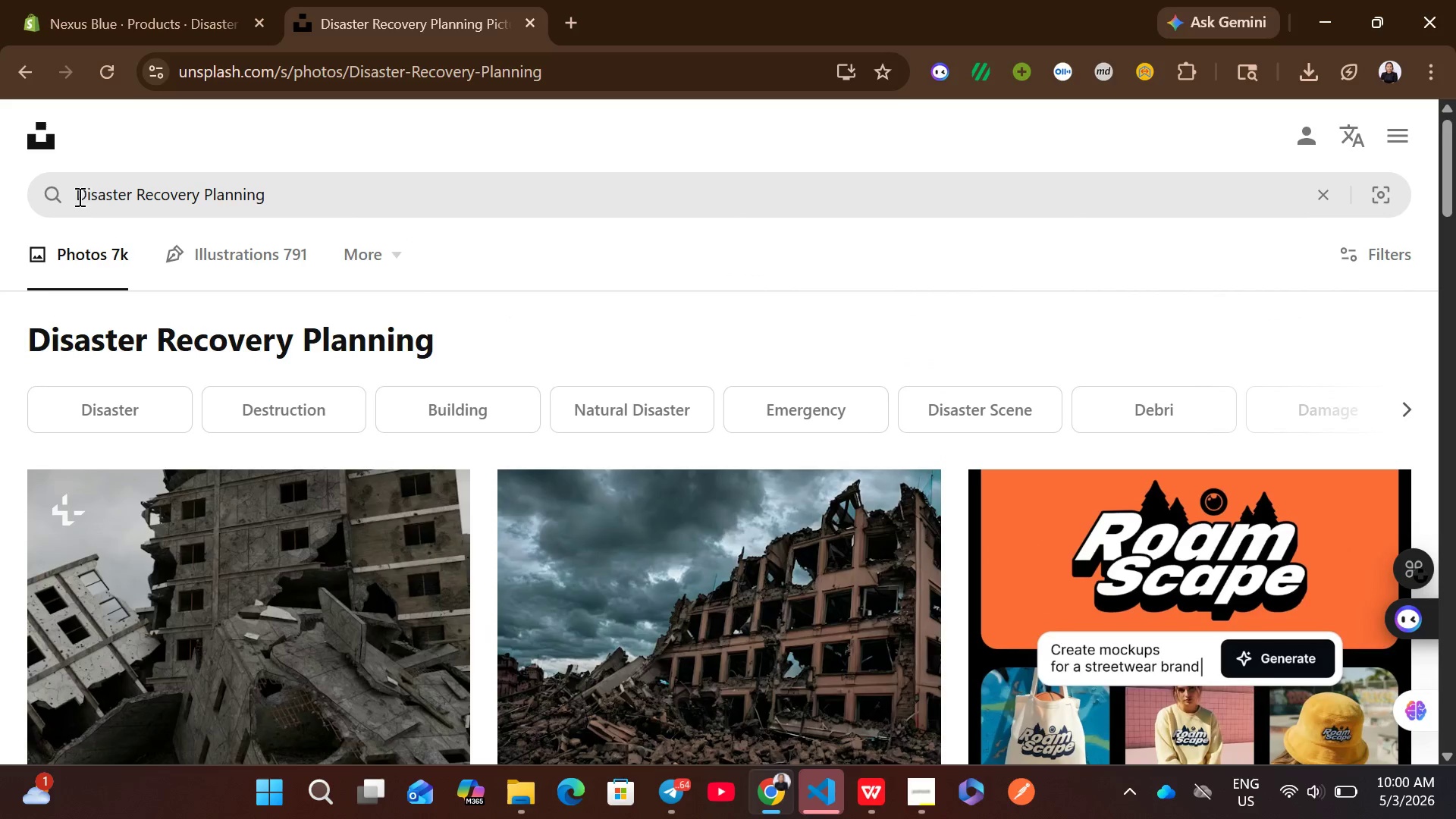 
left_click([77, 196])
 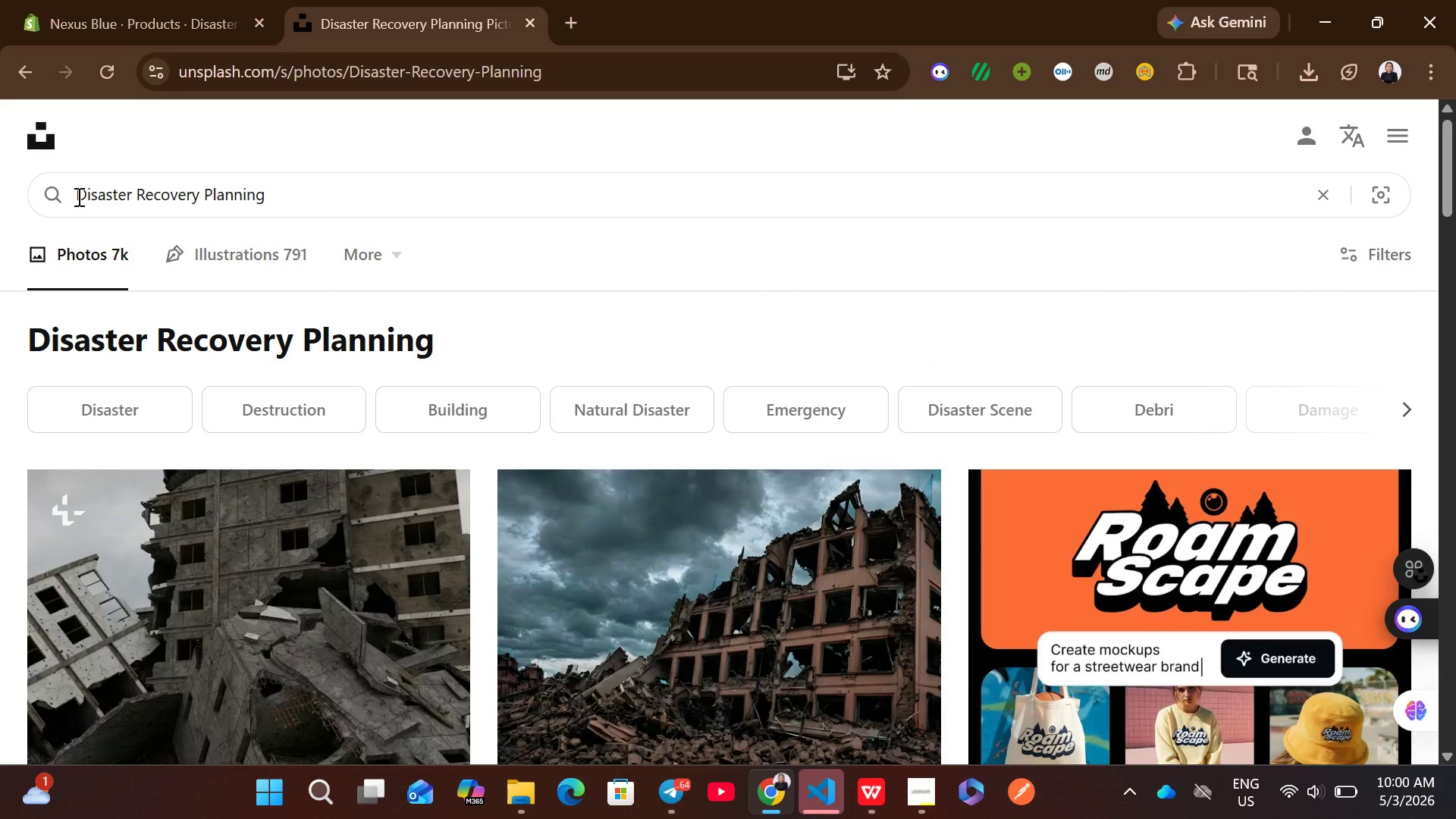 
type(IT )
 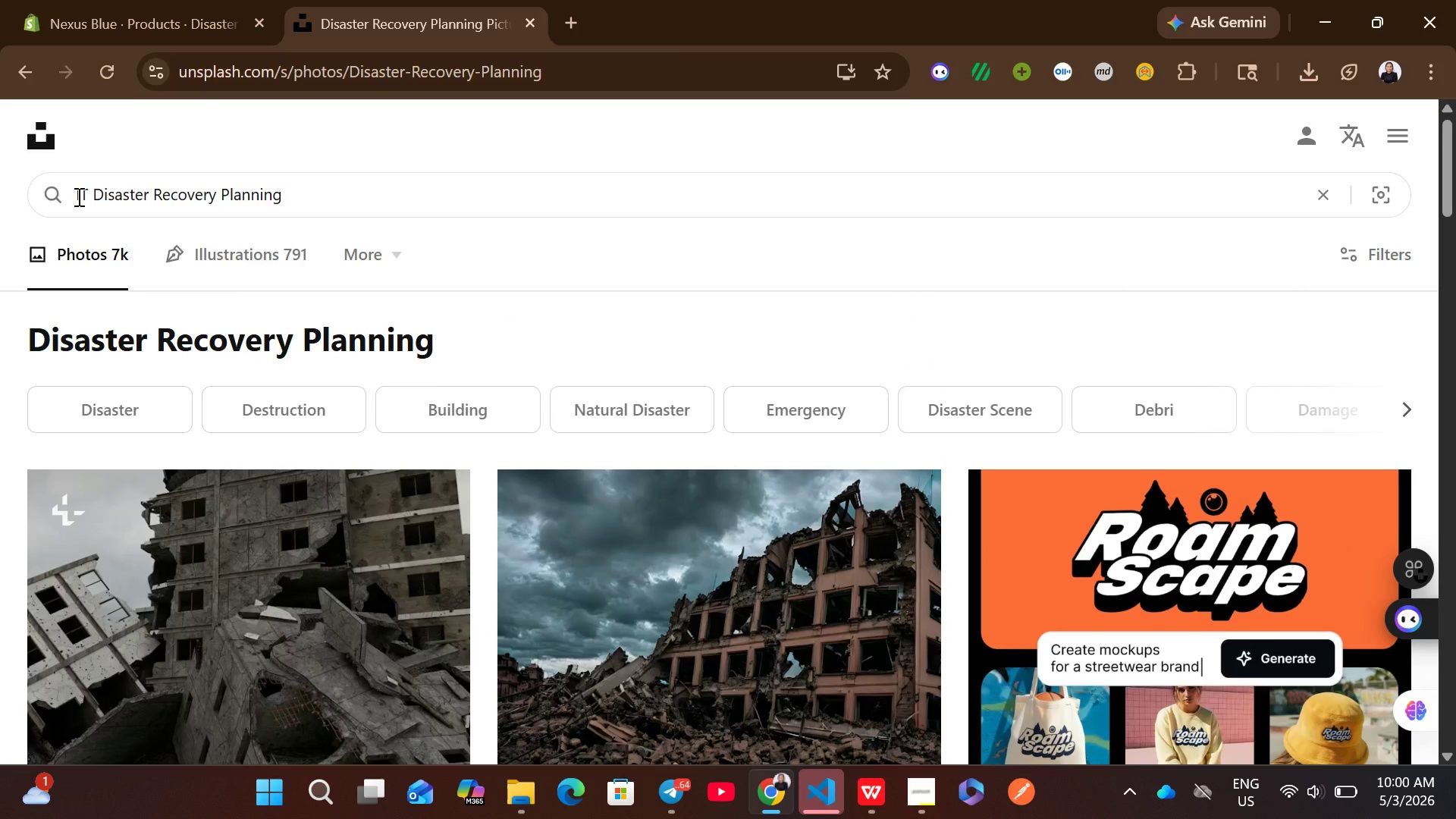 
key(Enter)
 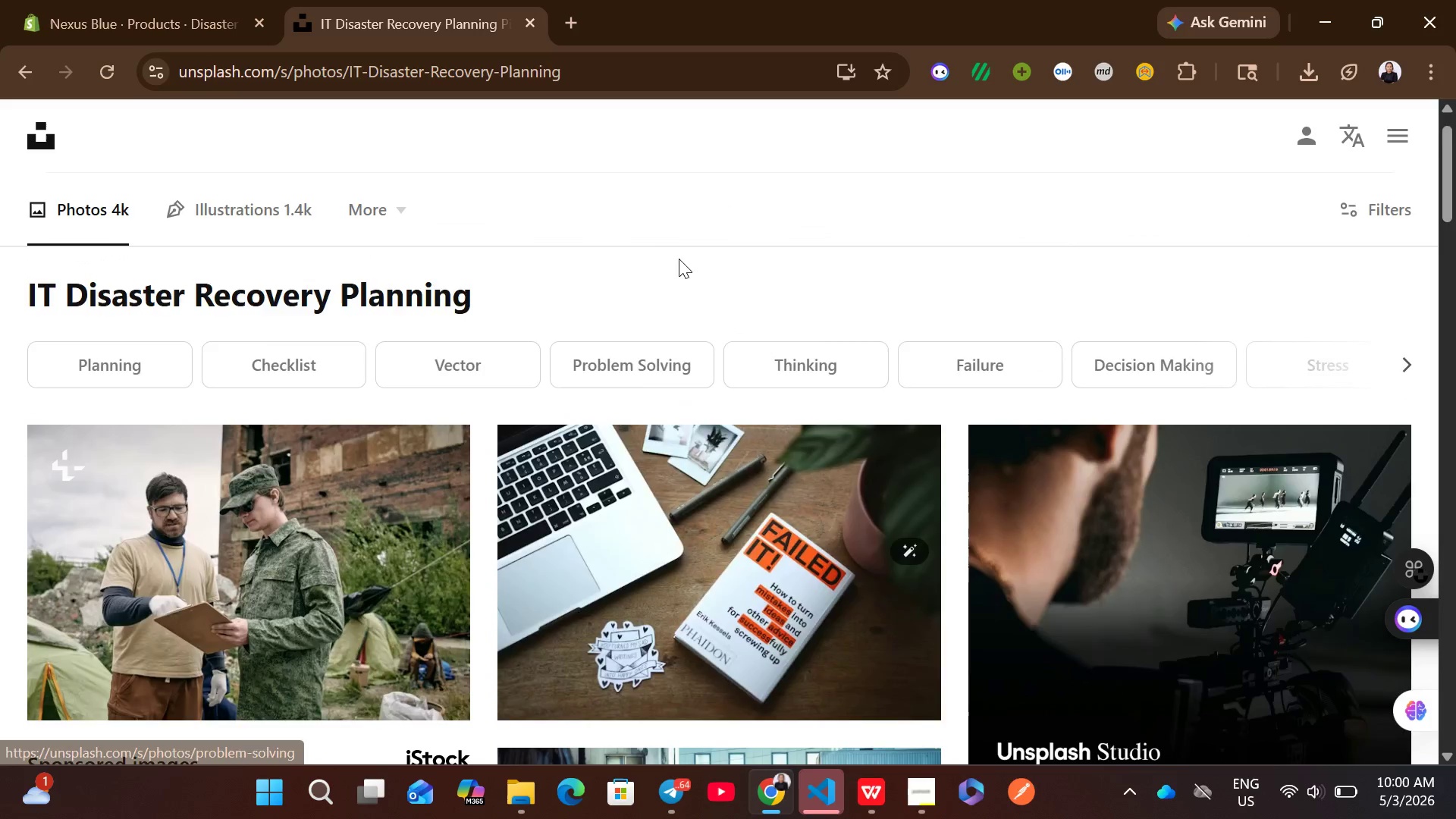 
wait(5.79)
 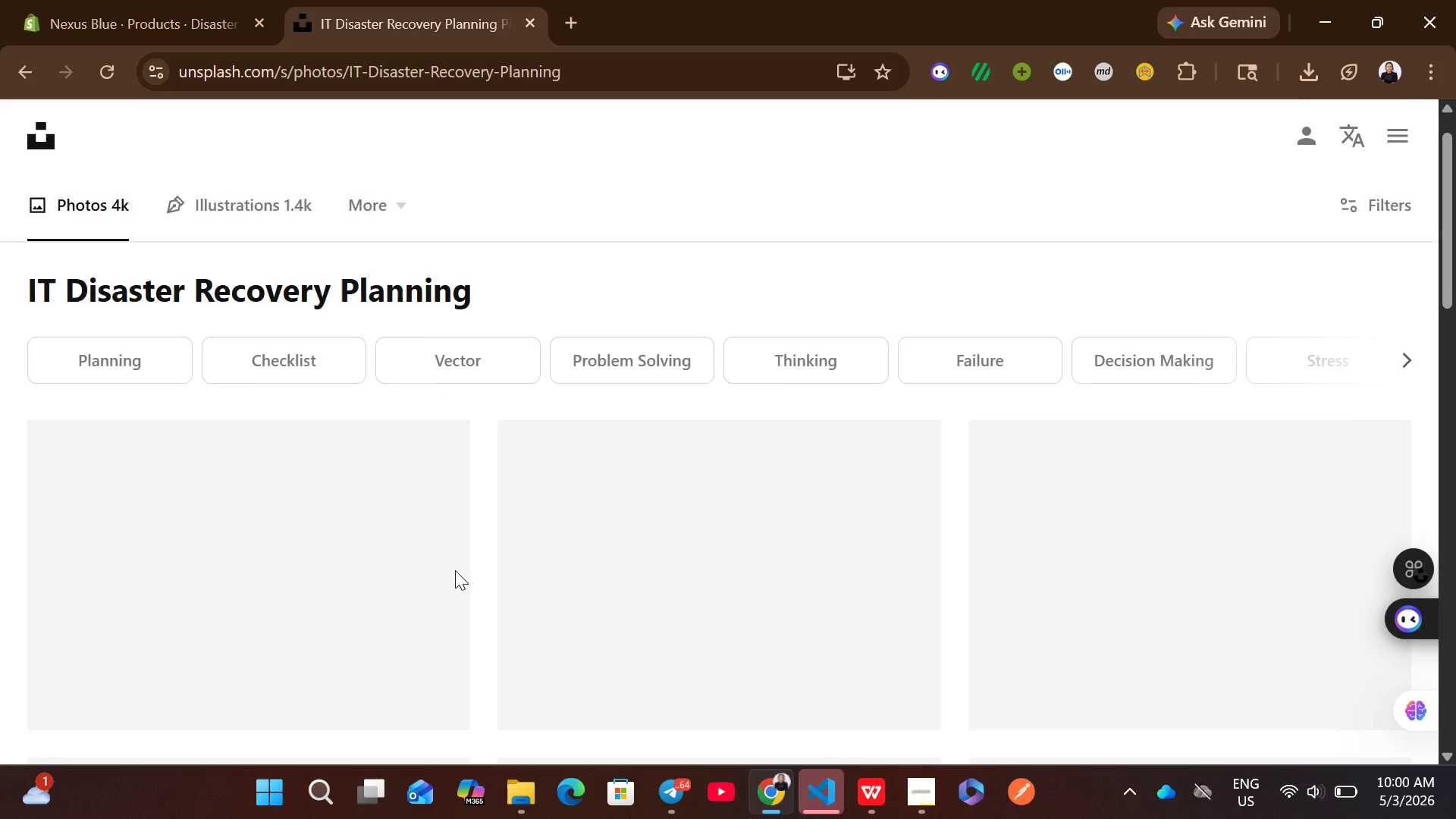 
mouse_move([878, 588])
 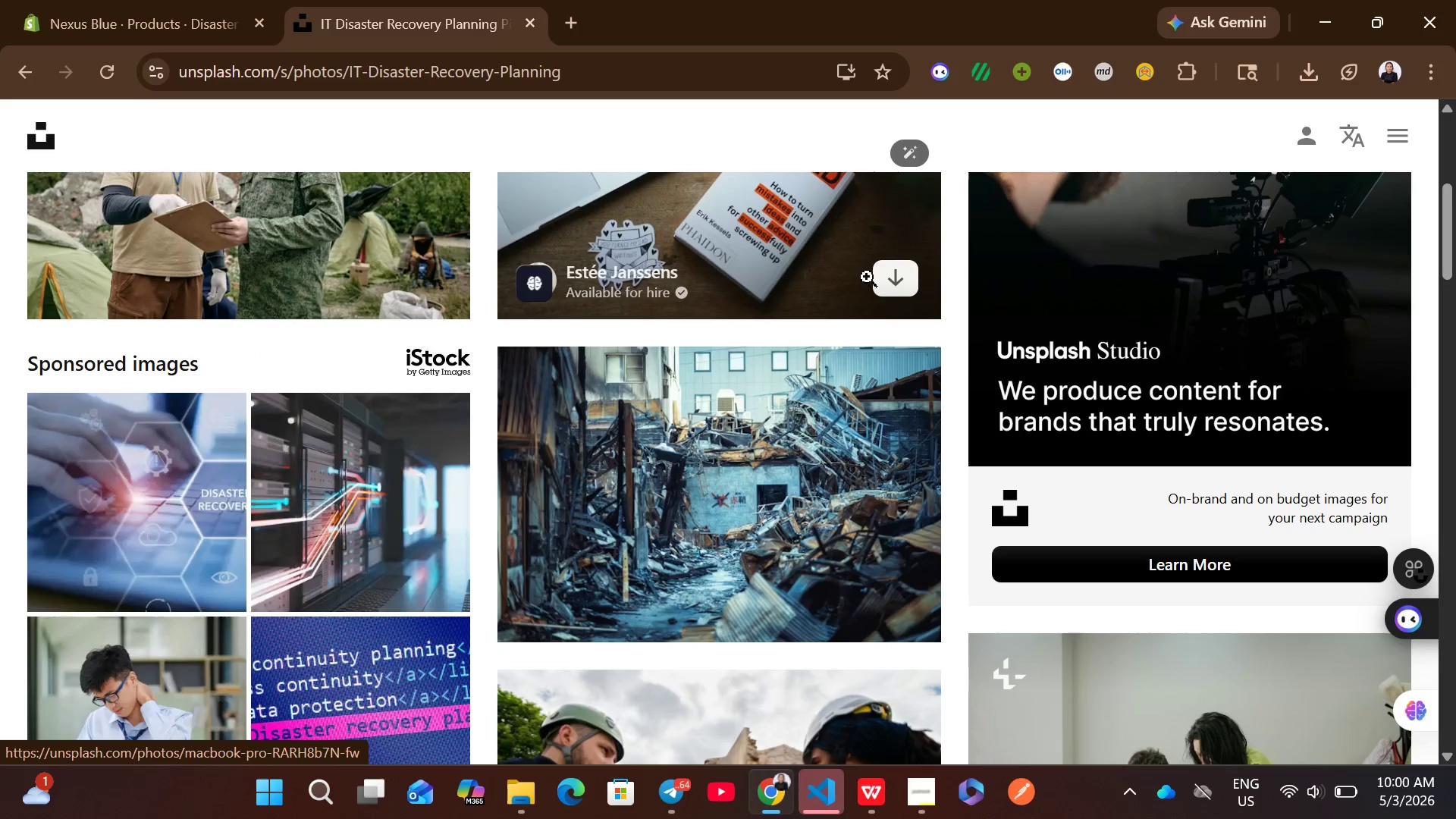 
left_click([886, 275])
 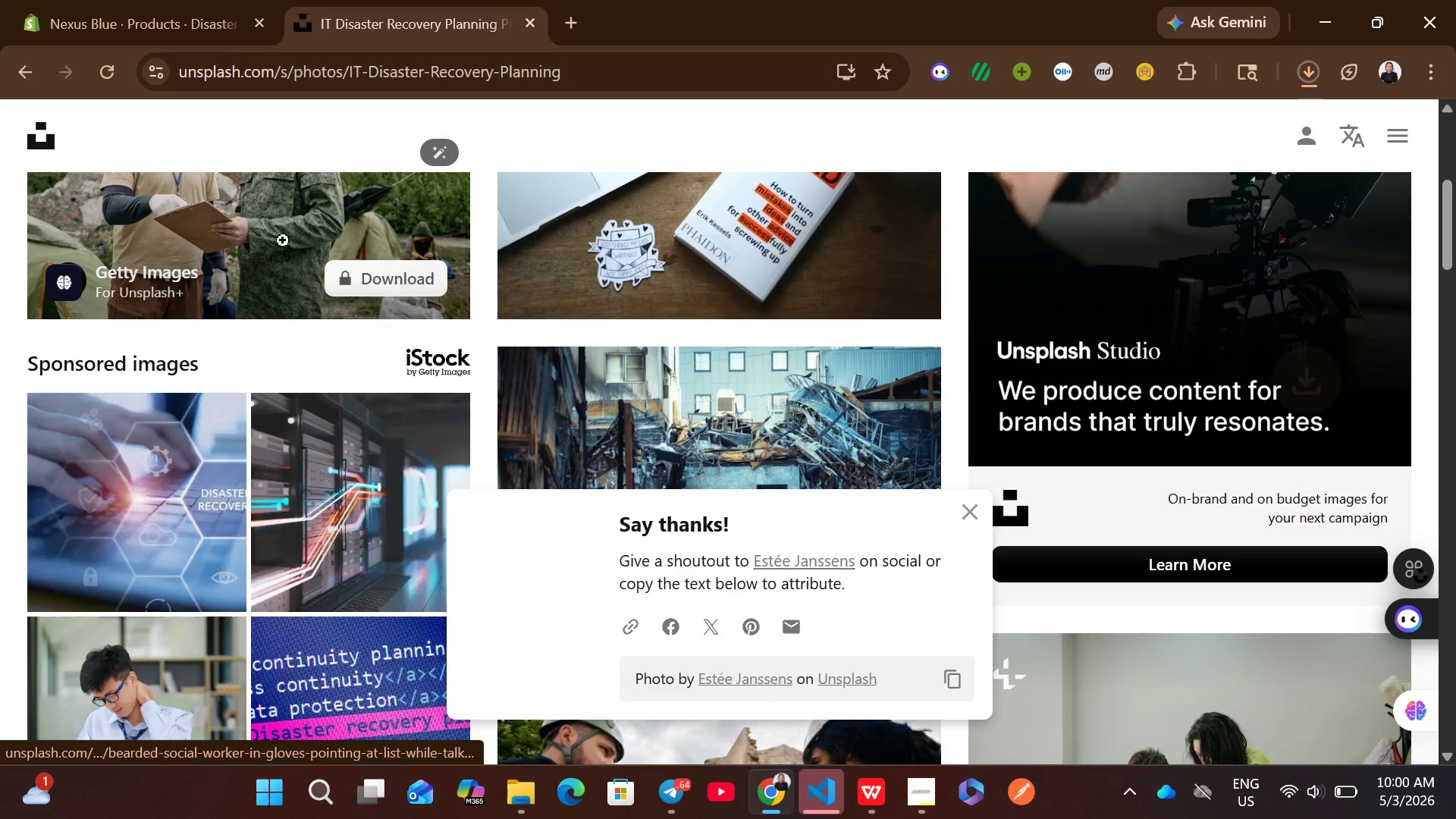 
left_click([200, 0])
 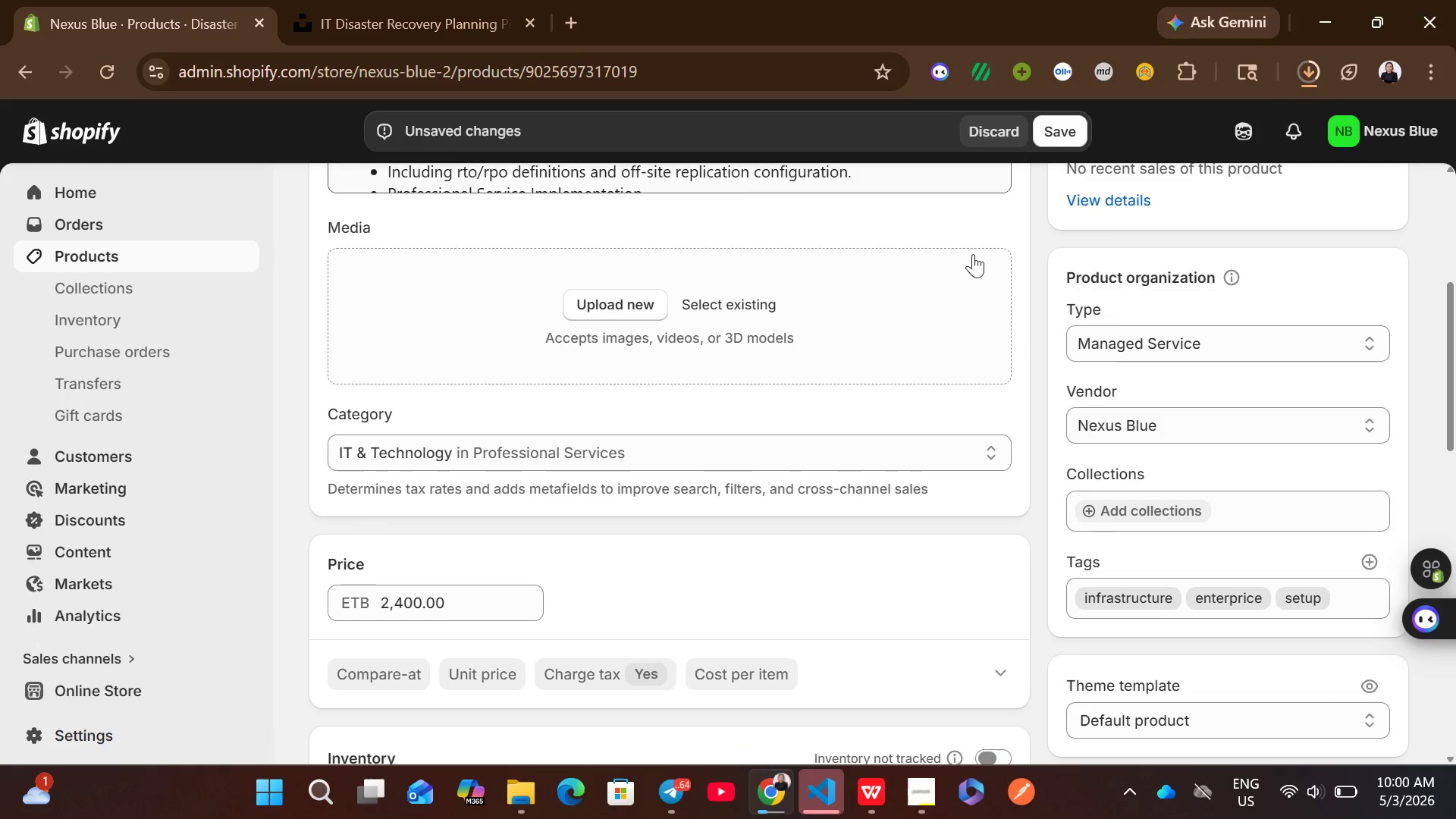 
mouse_move([1316, 75])
 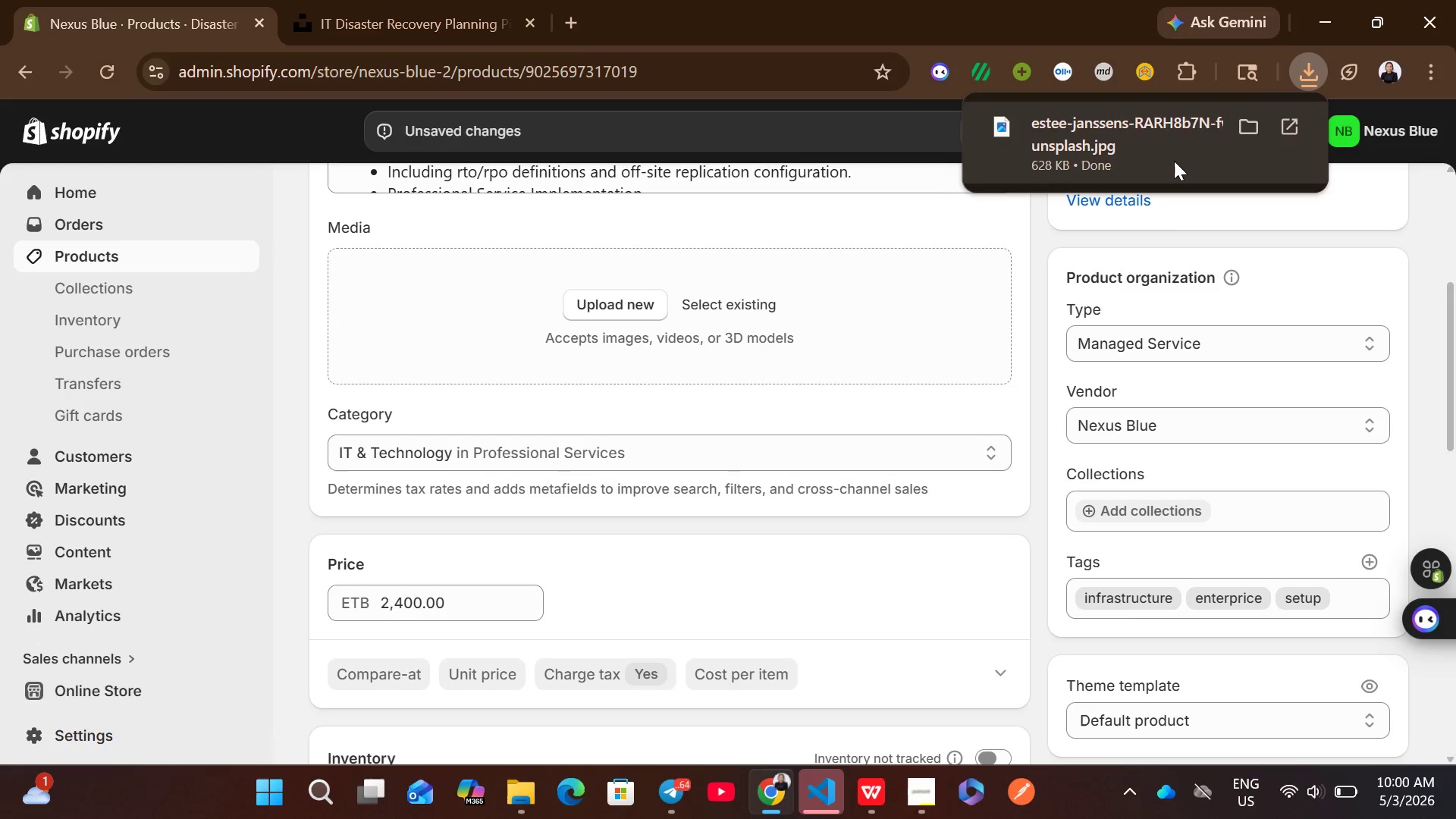 
left_click_drag(start_coordinate=[1174, 161], to_coordinate=[739, 337])
 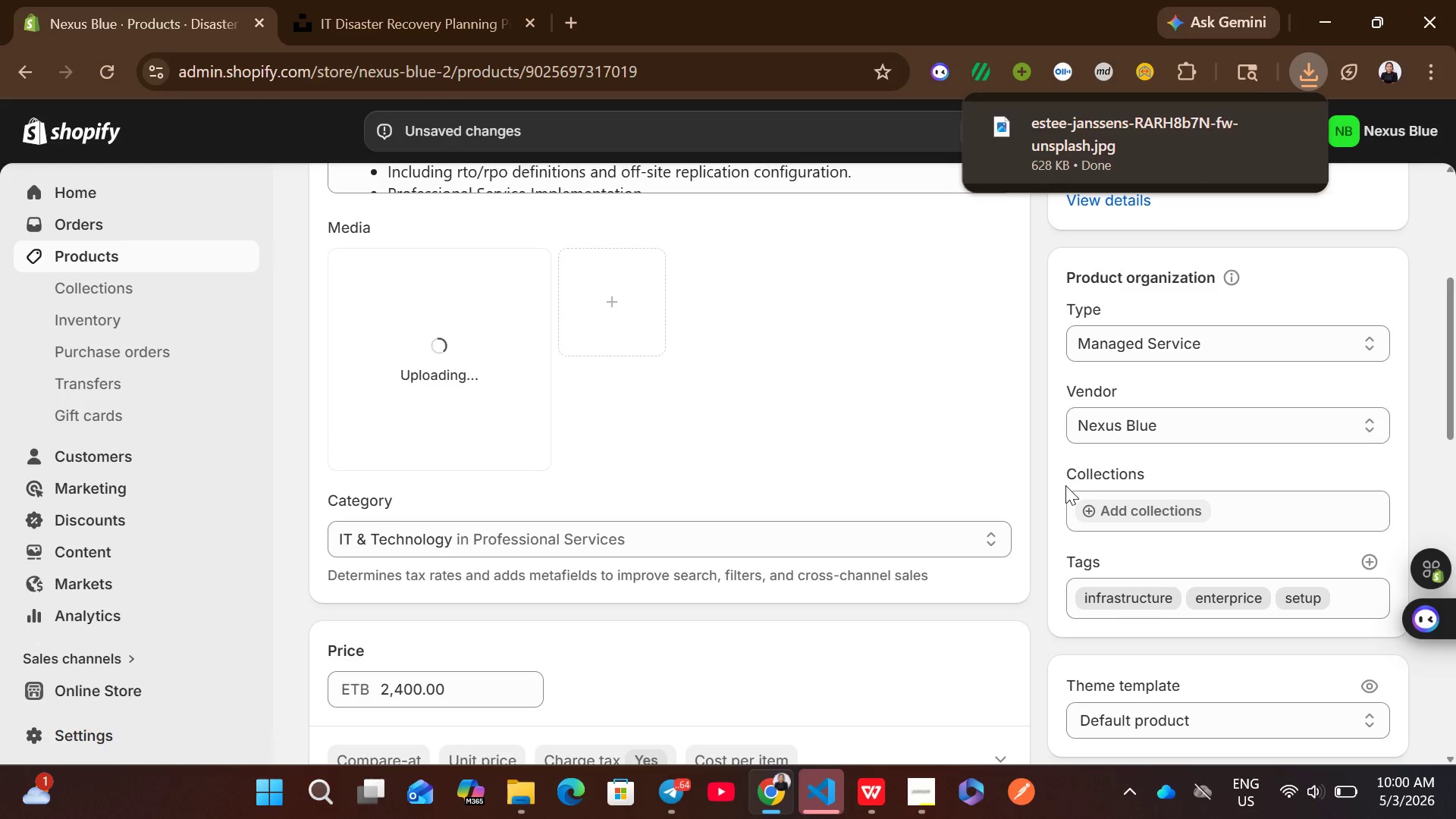 
left_click([1042, 477])
 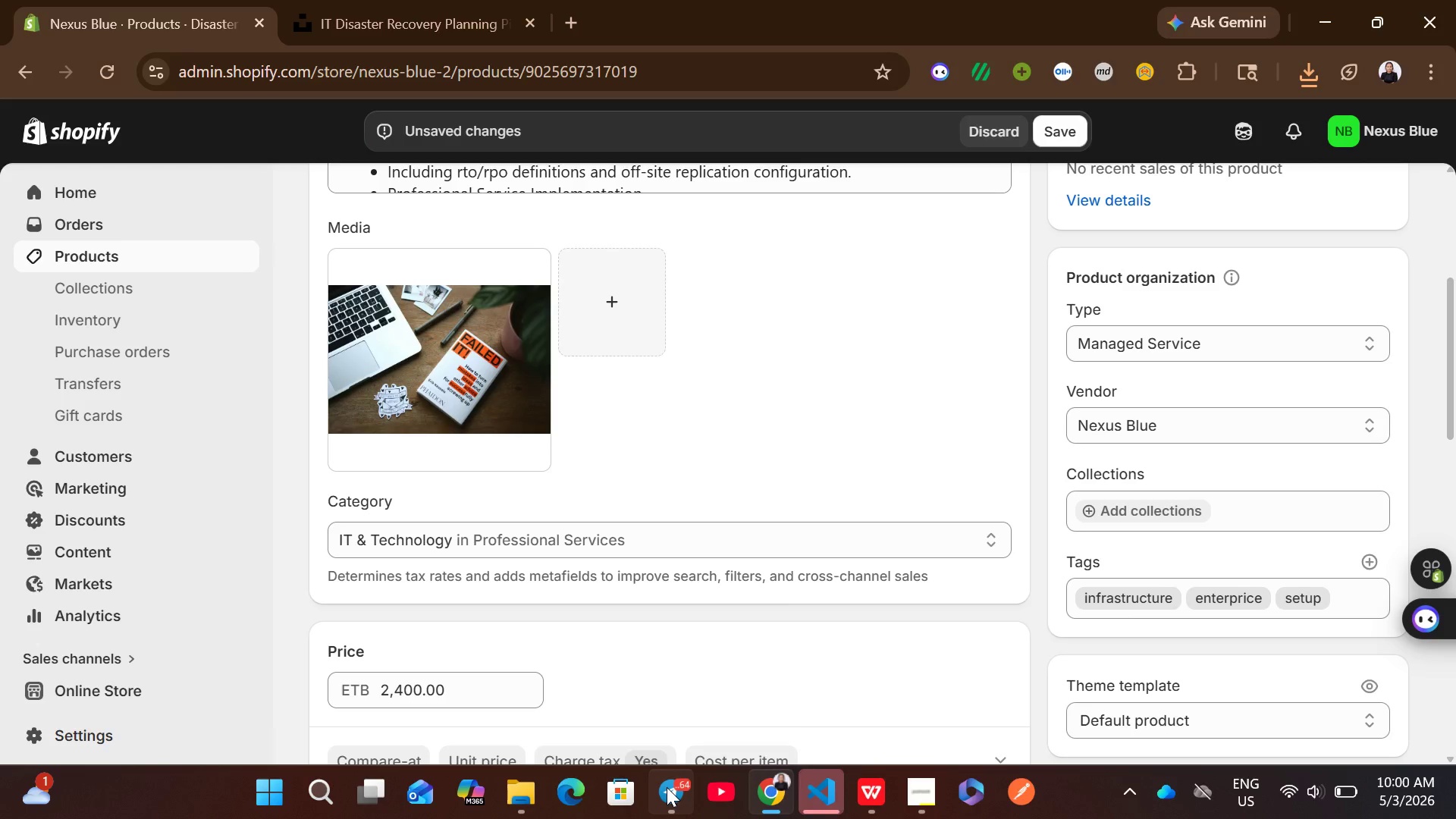 
wait(7.48)
 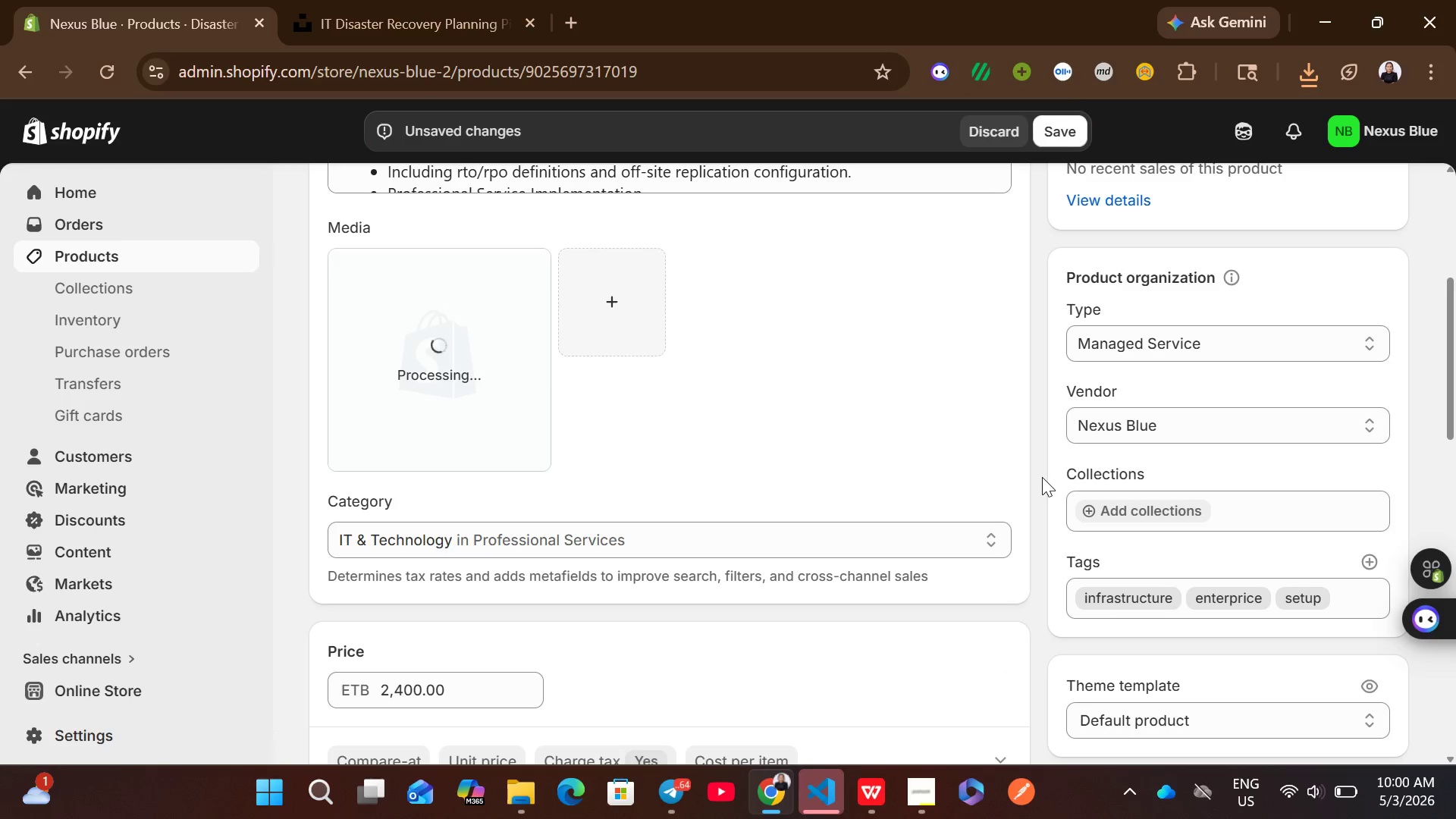 
left_click([882, 778])
 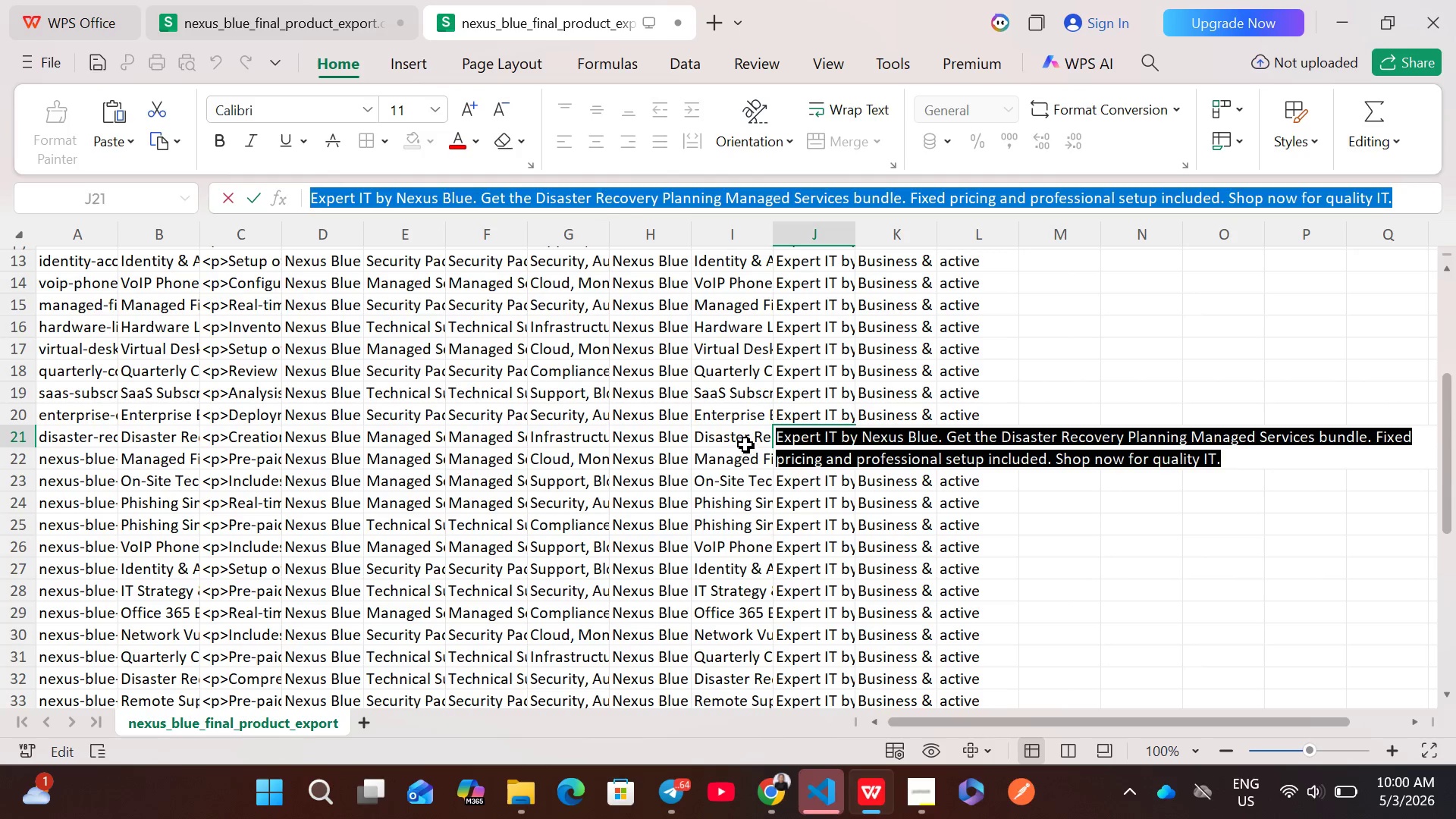 
left_click([745, 444])
 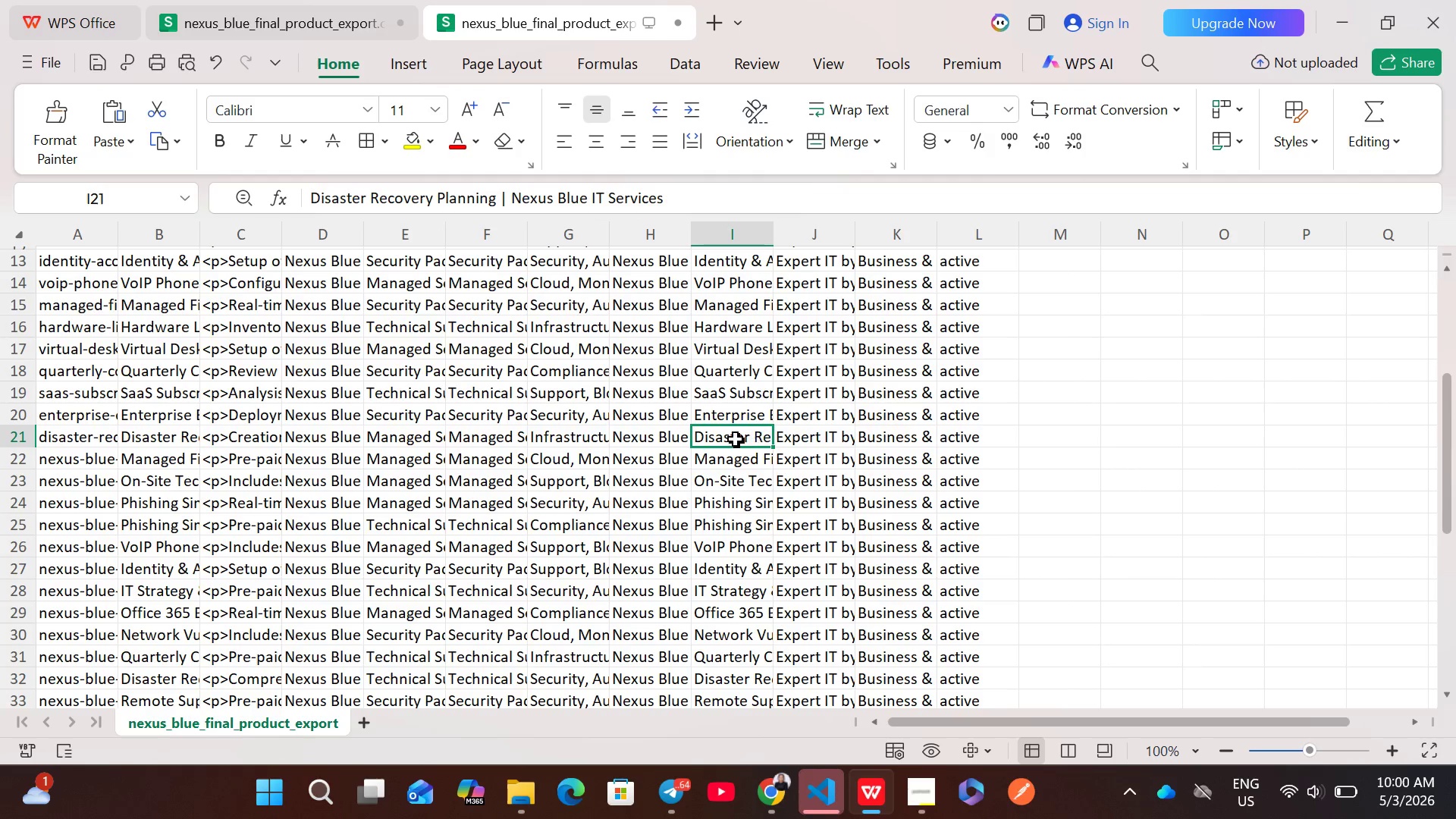 
double_click([656, 443])
 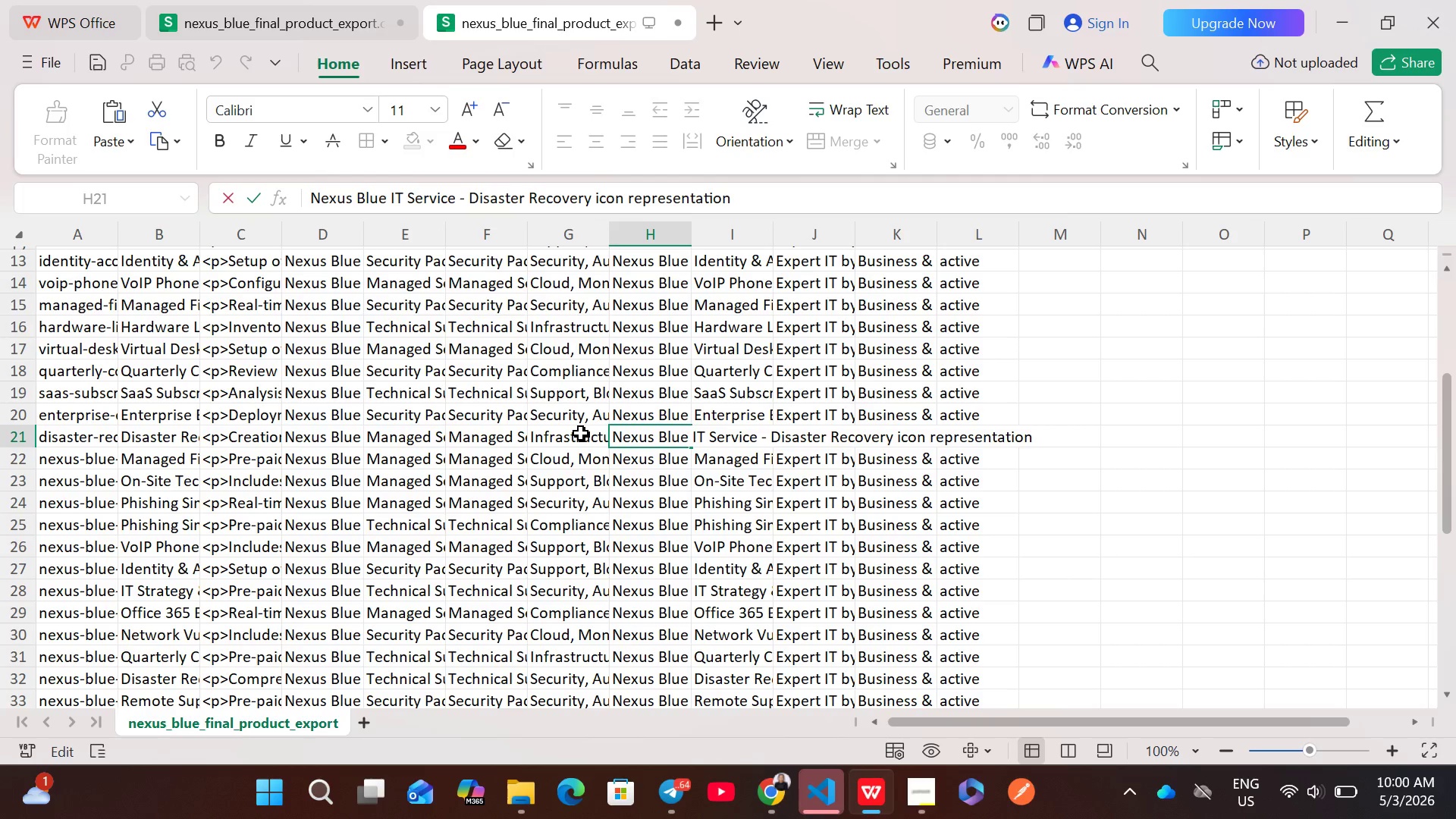 
key(Control+A)
 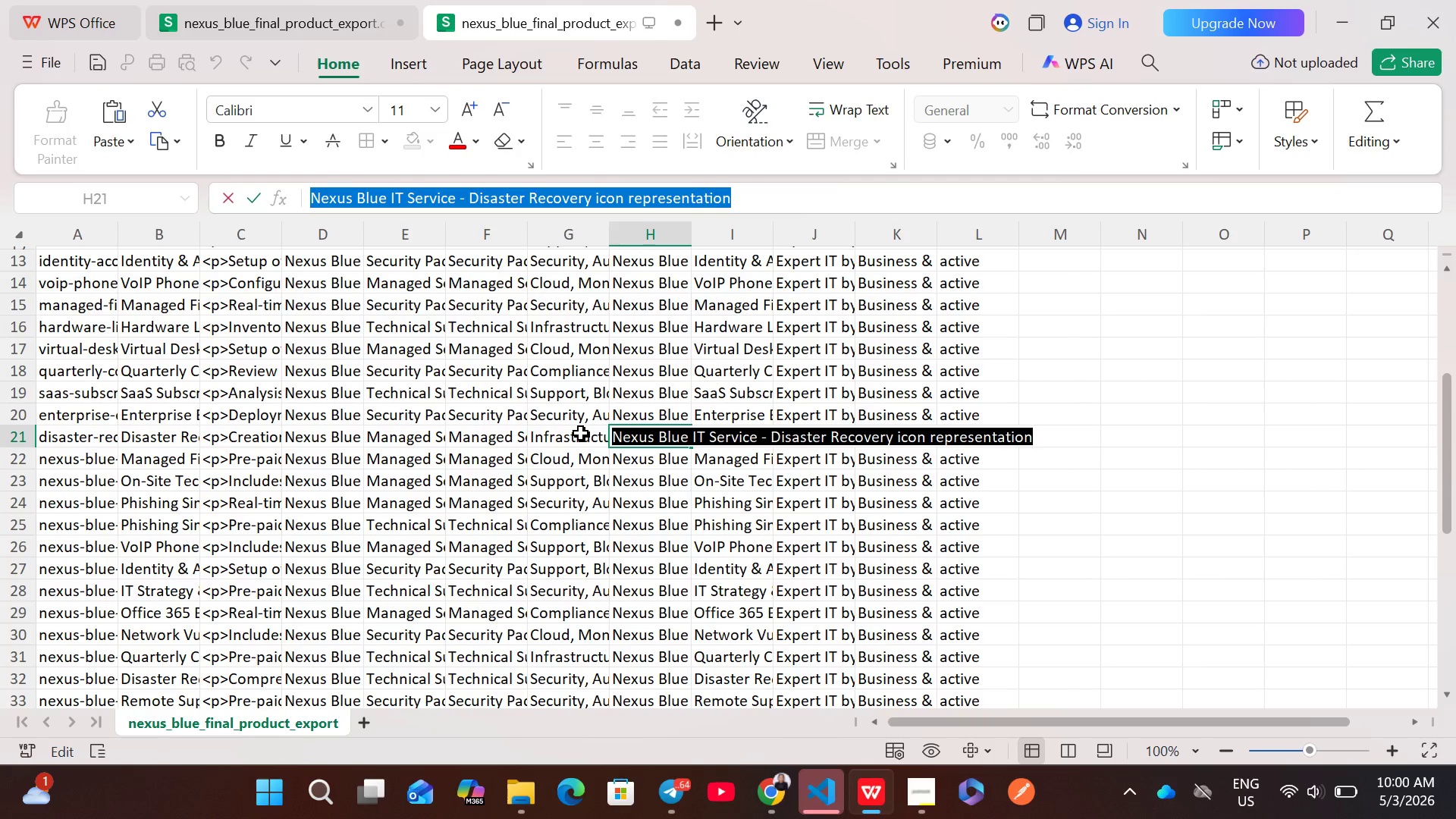 
key(Control+C)
 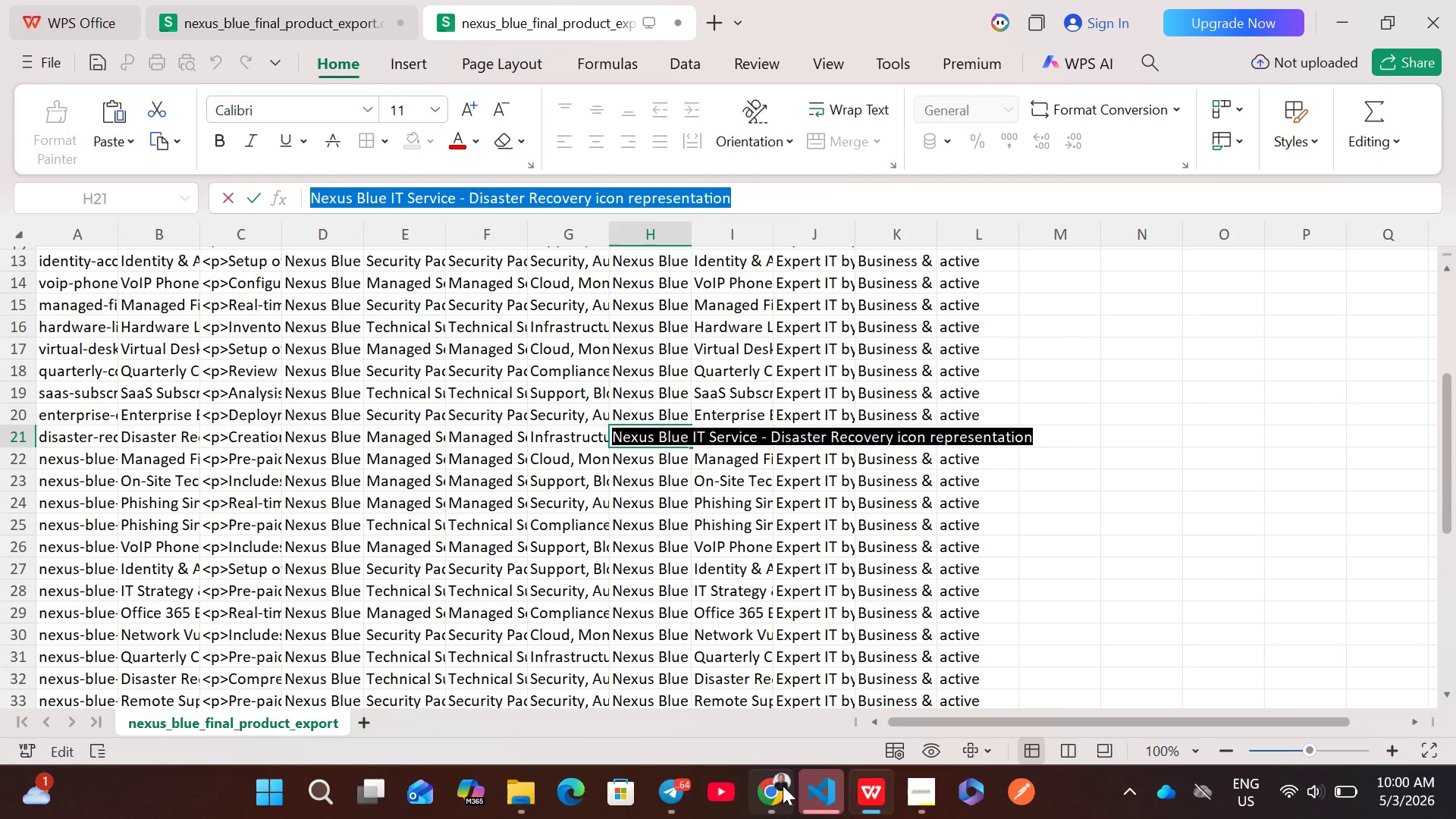 
left_click([777, 789])
 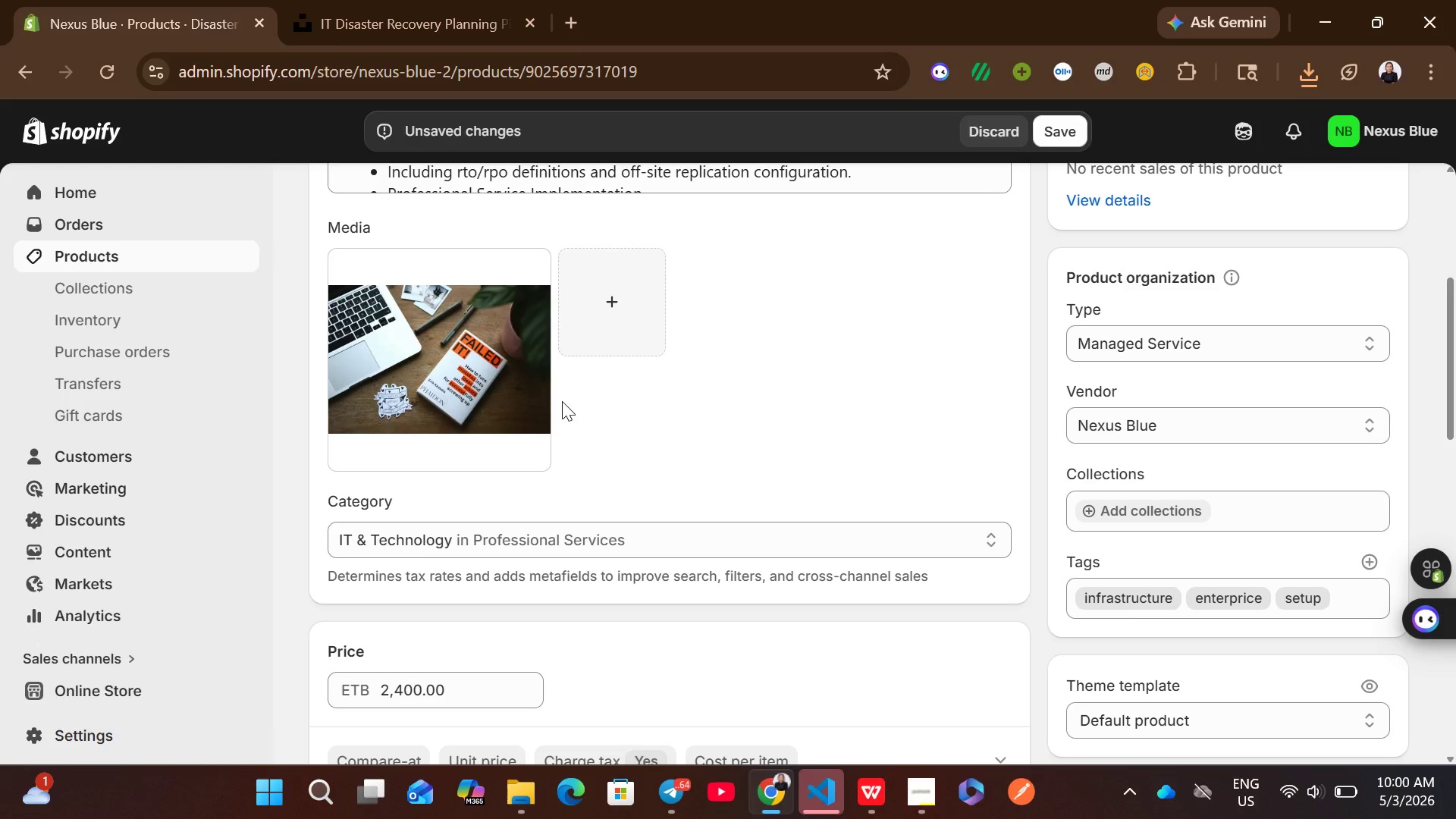 
left_click([488, 382])
 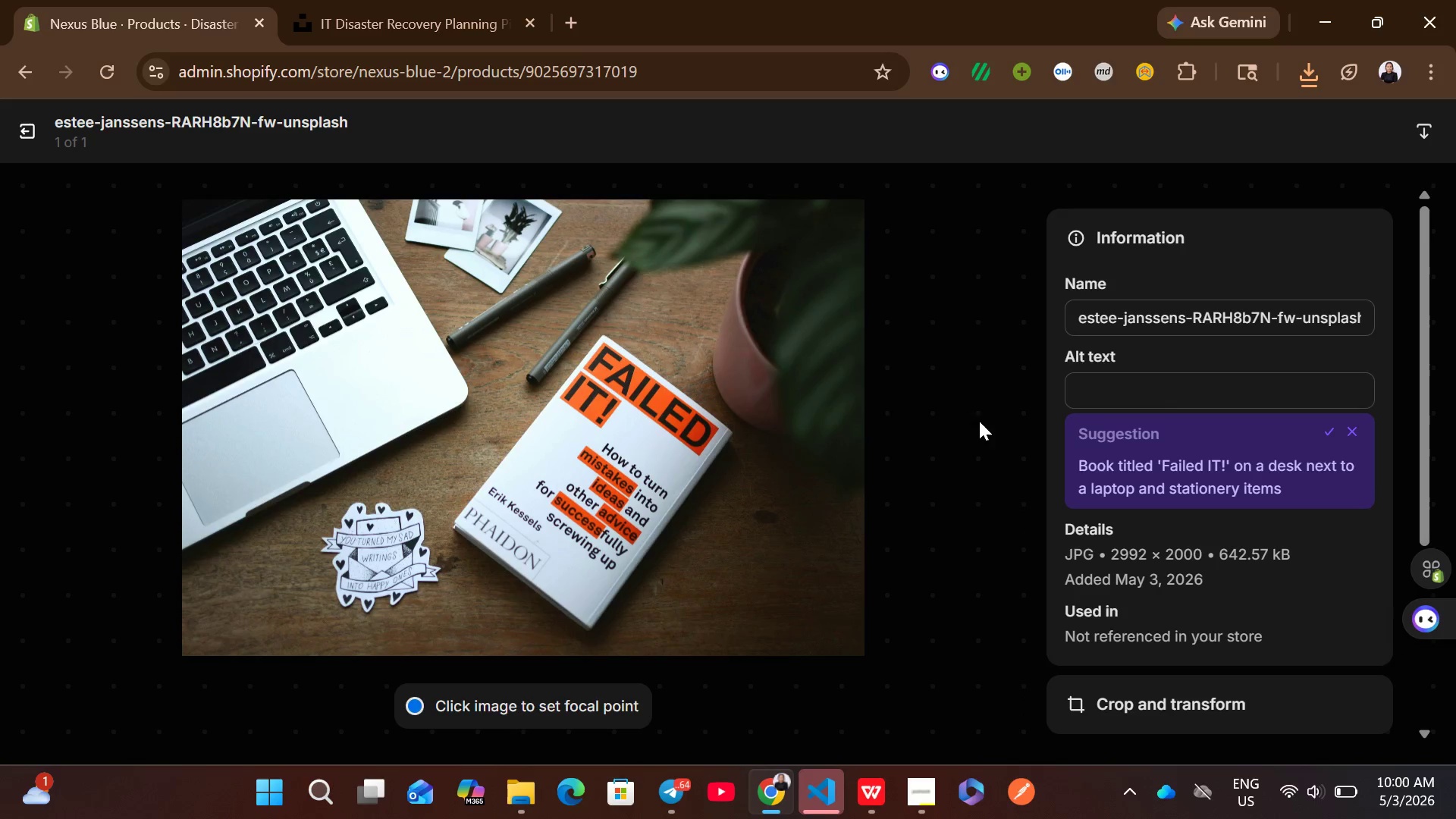 
left_click([1078, 385])
 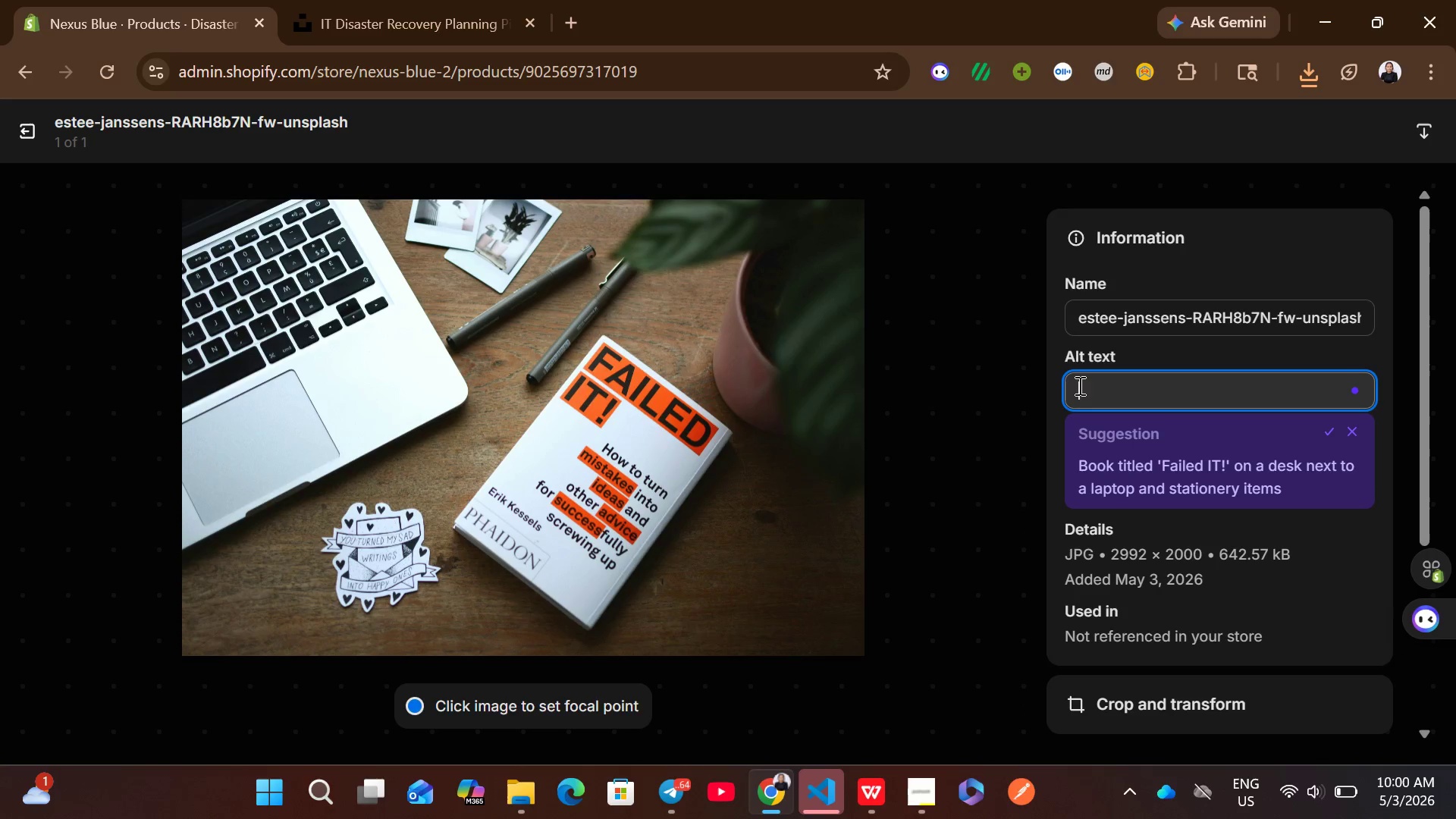 
key(Control+V)
 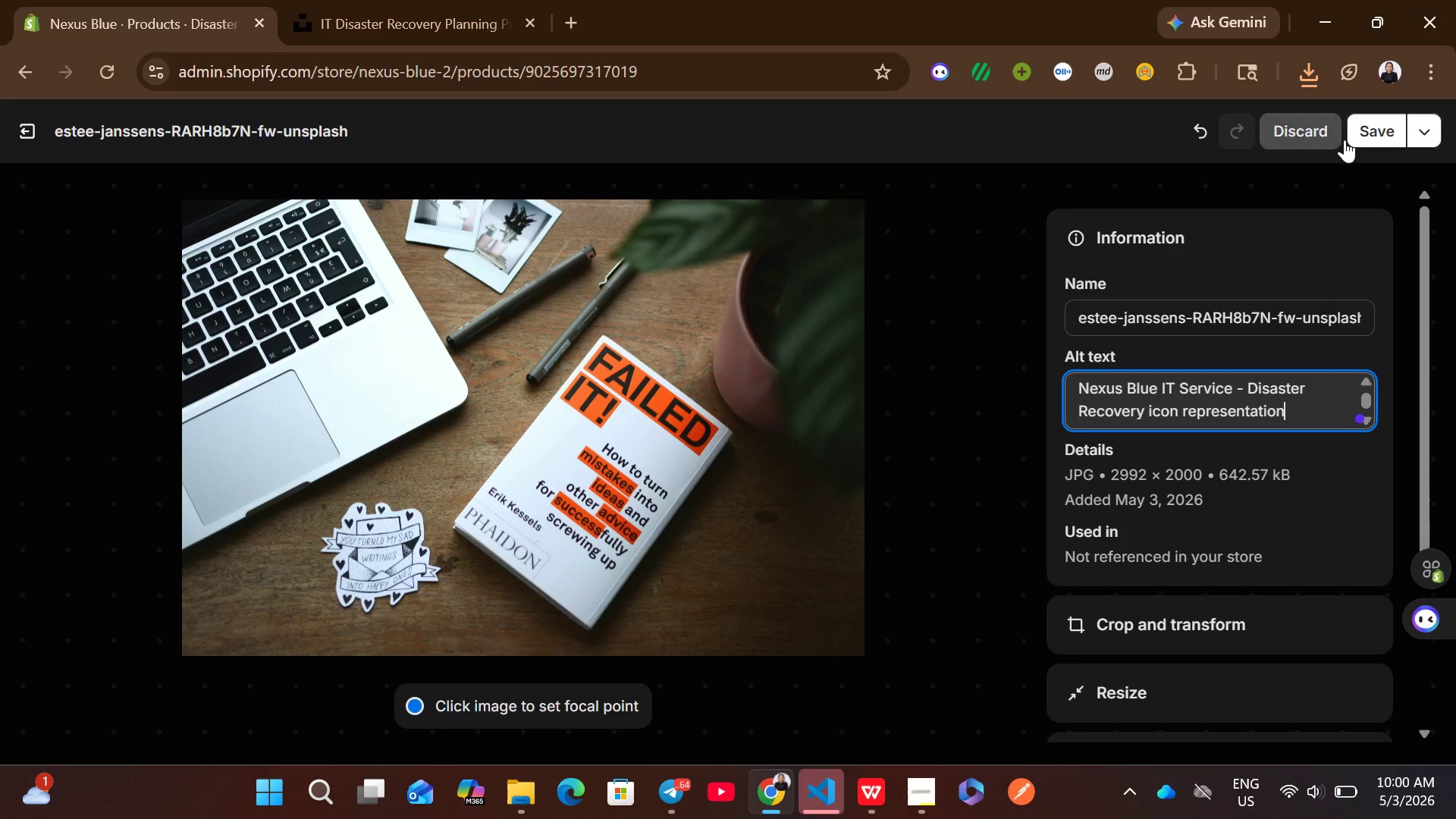 
left_click([1366, 136])
 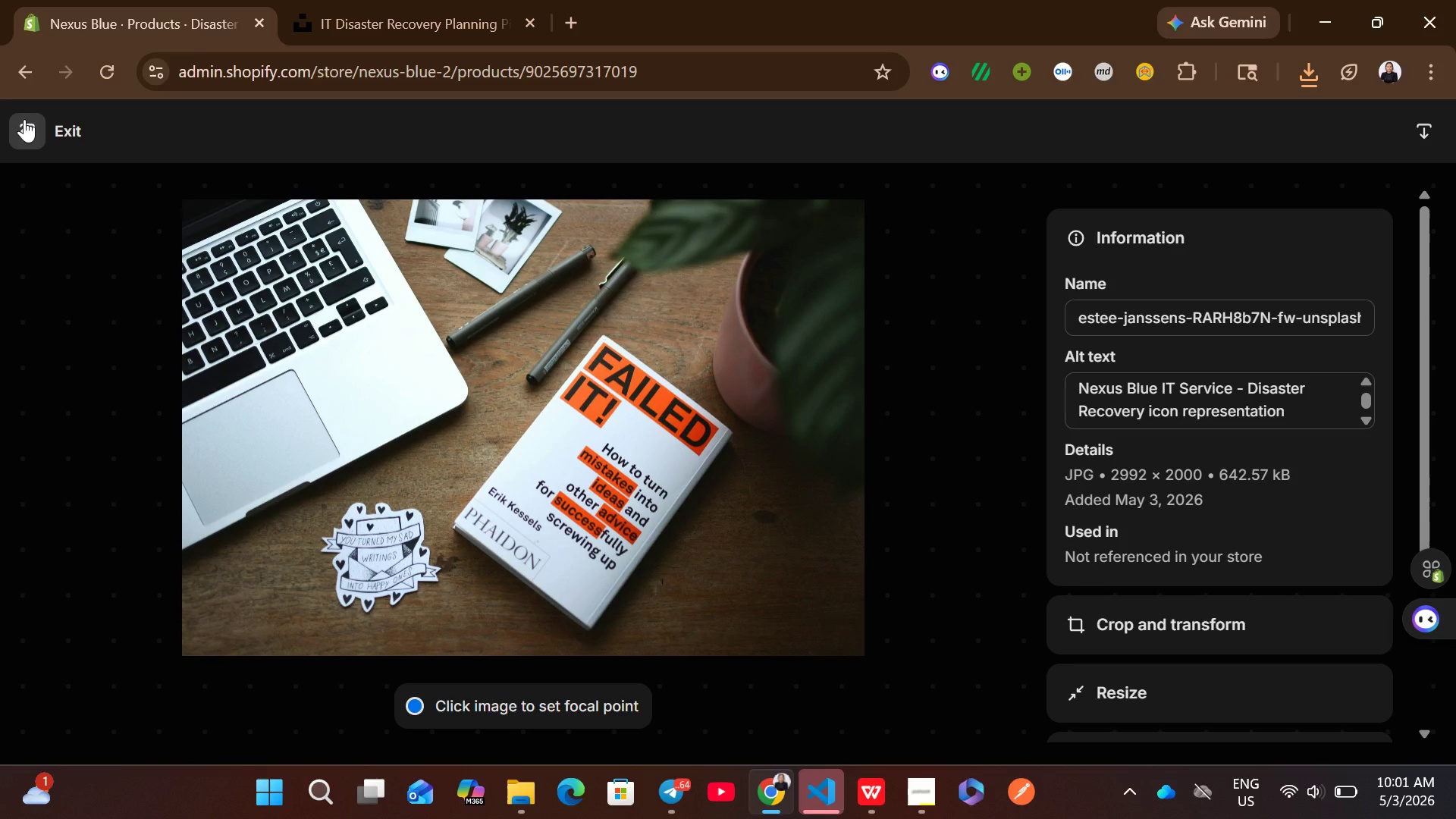 
left_click([26, 136])
 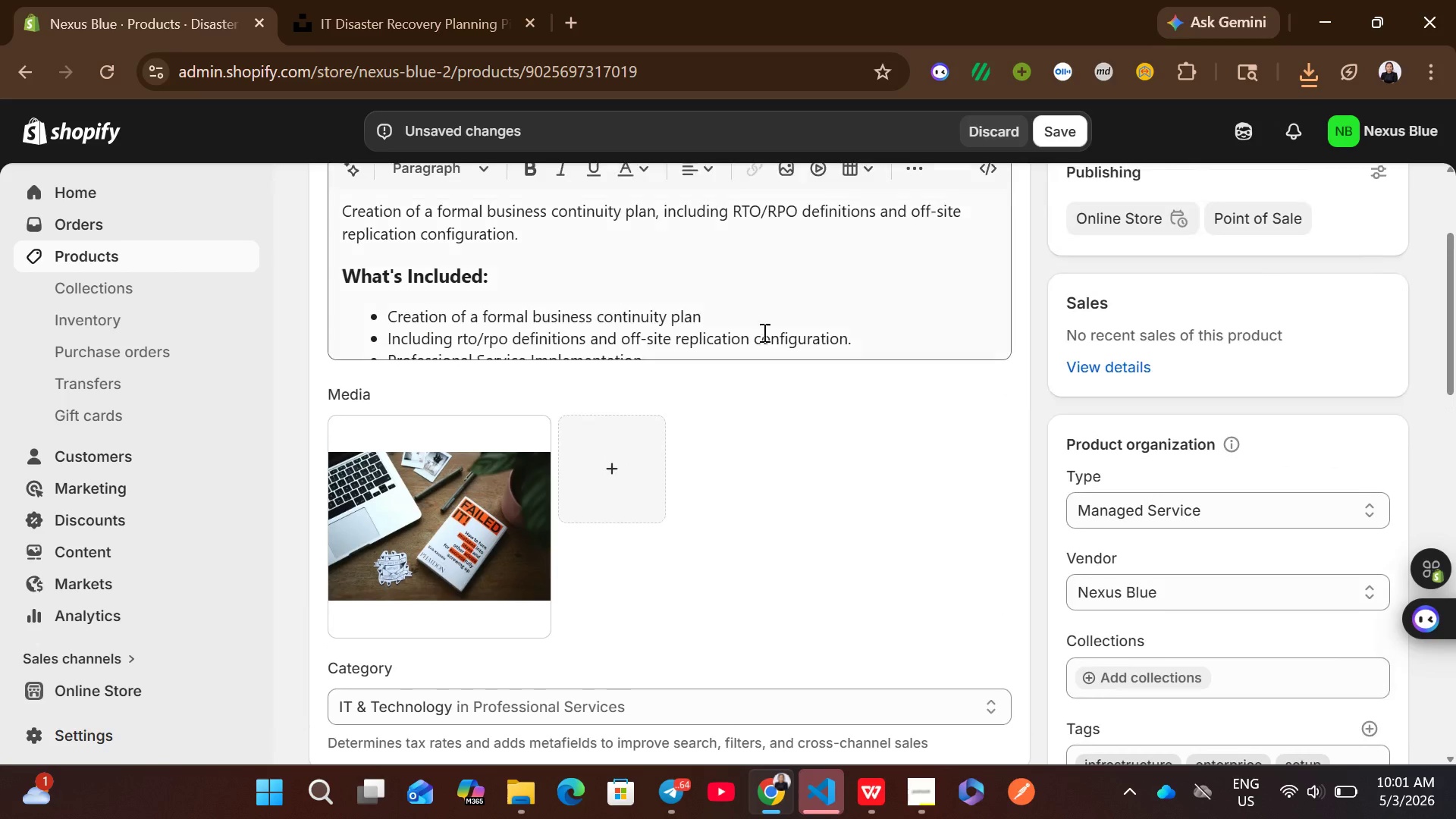 
wait(6.75)
 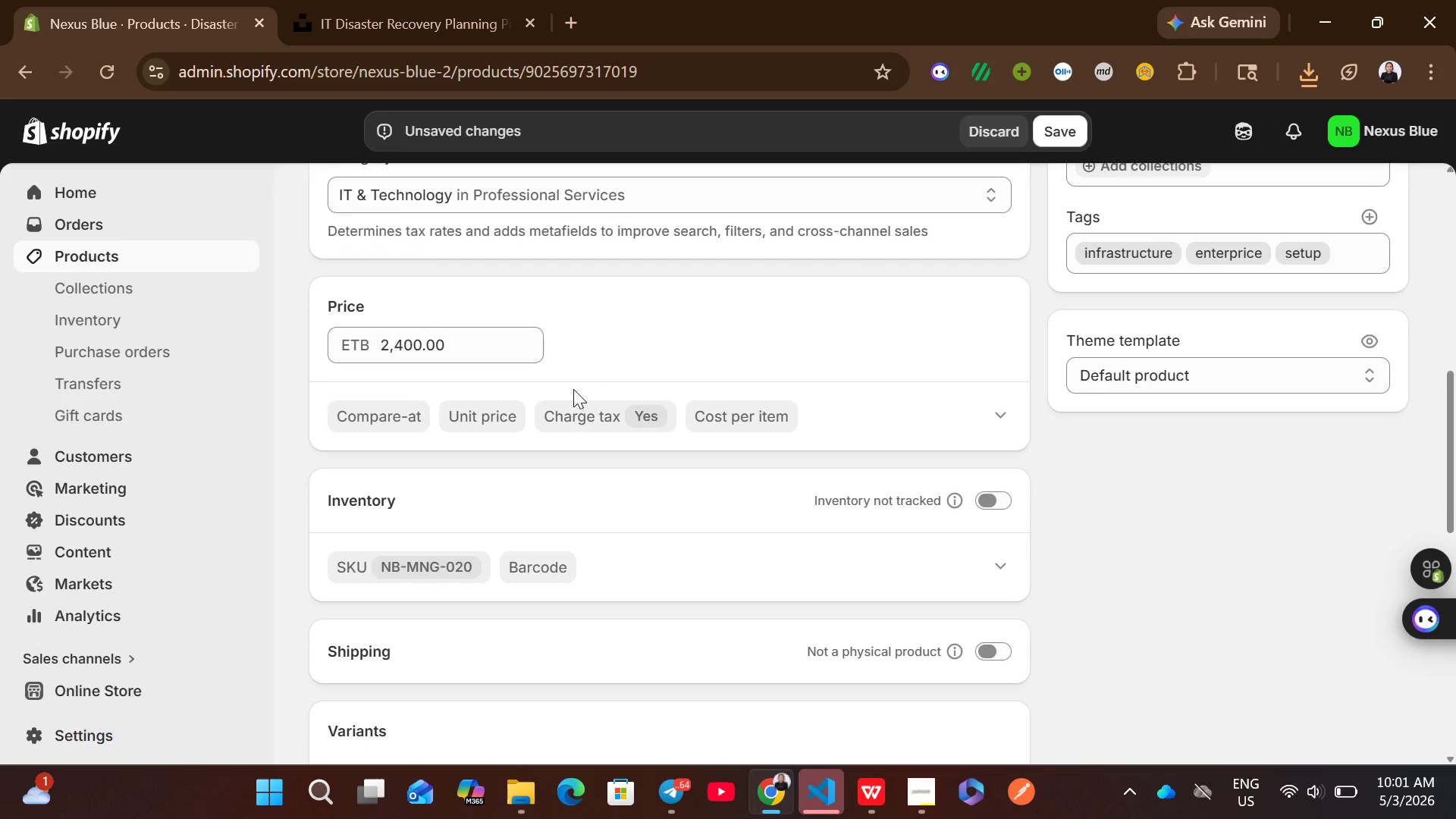 
left_click([1067, 136])
 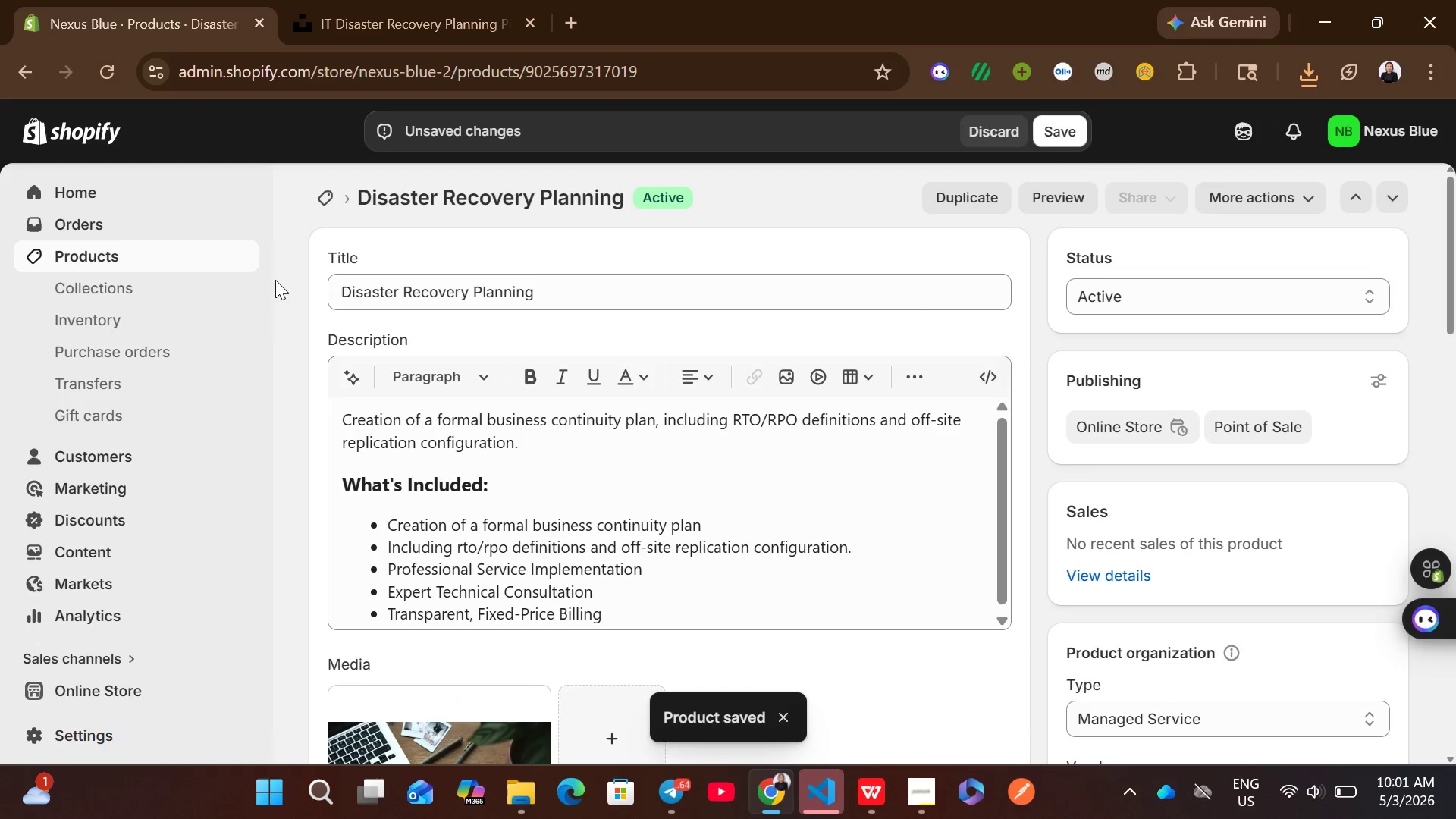 
wait(7.59)
 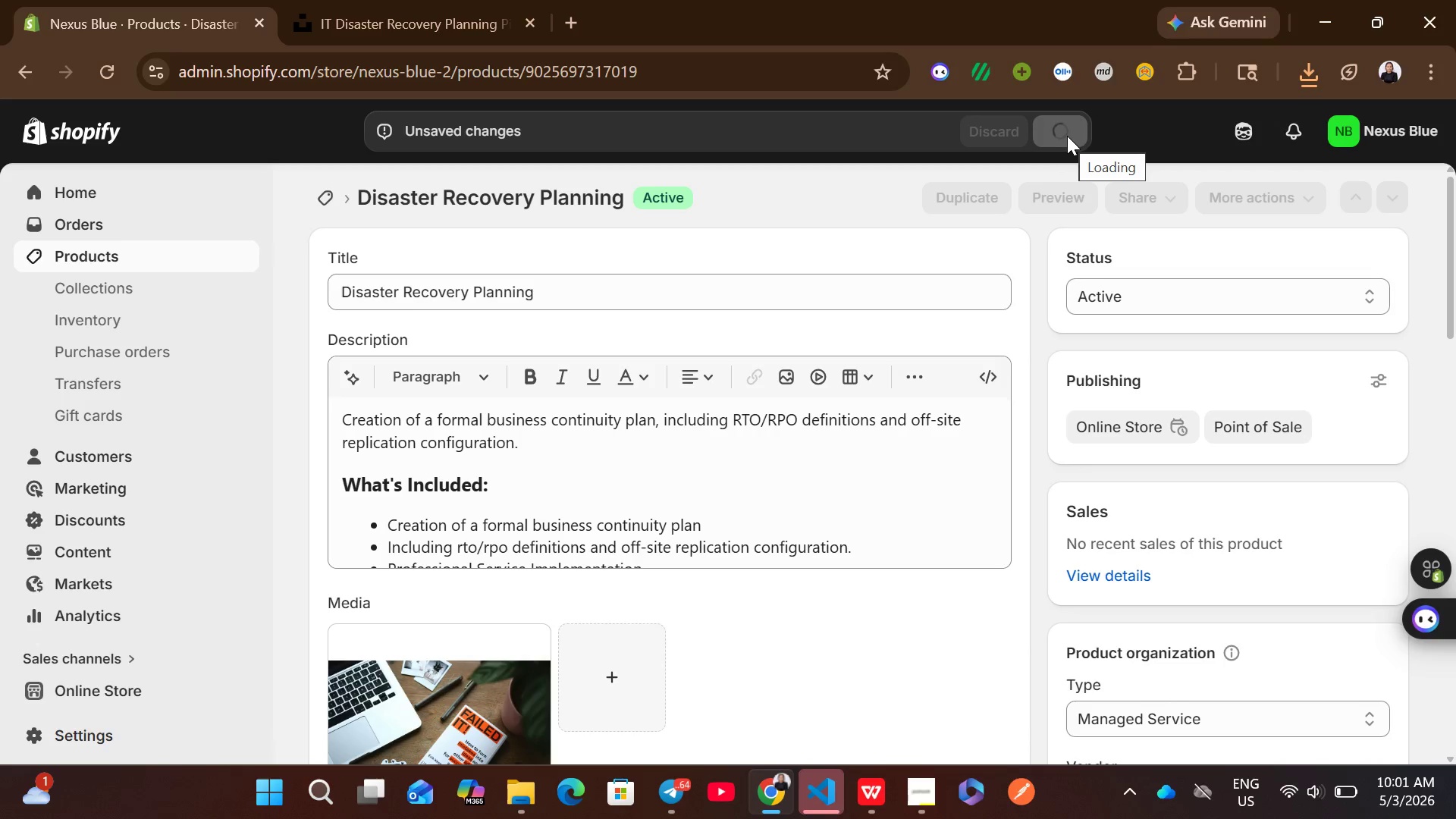 
left_click([237, 259])
 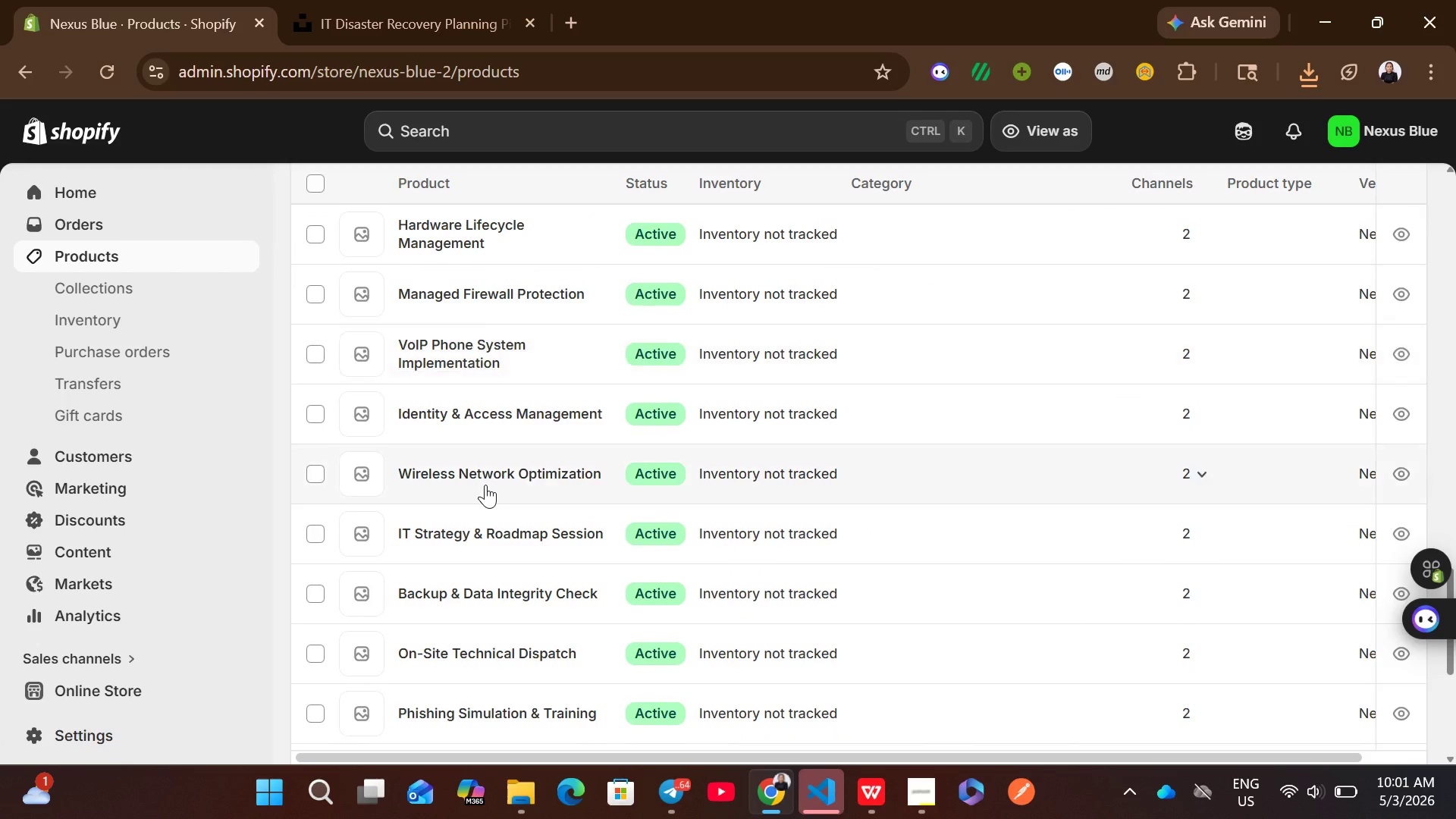 
wait(7.78)
 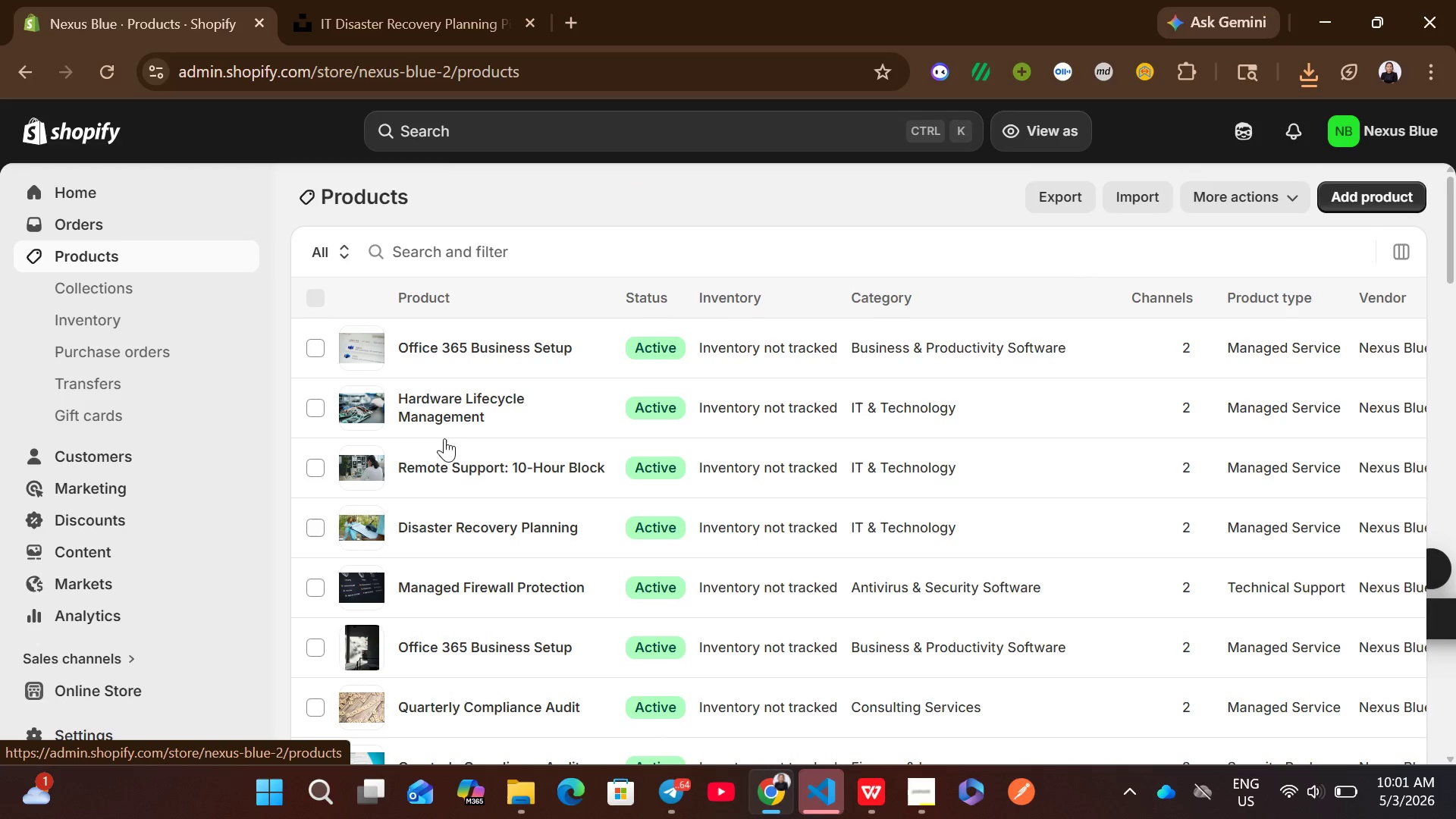 
left_click([499, 520])
 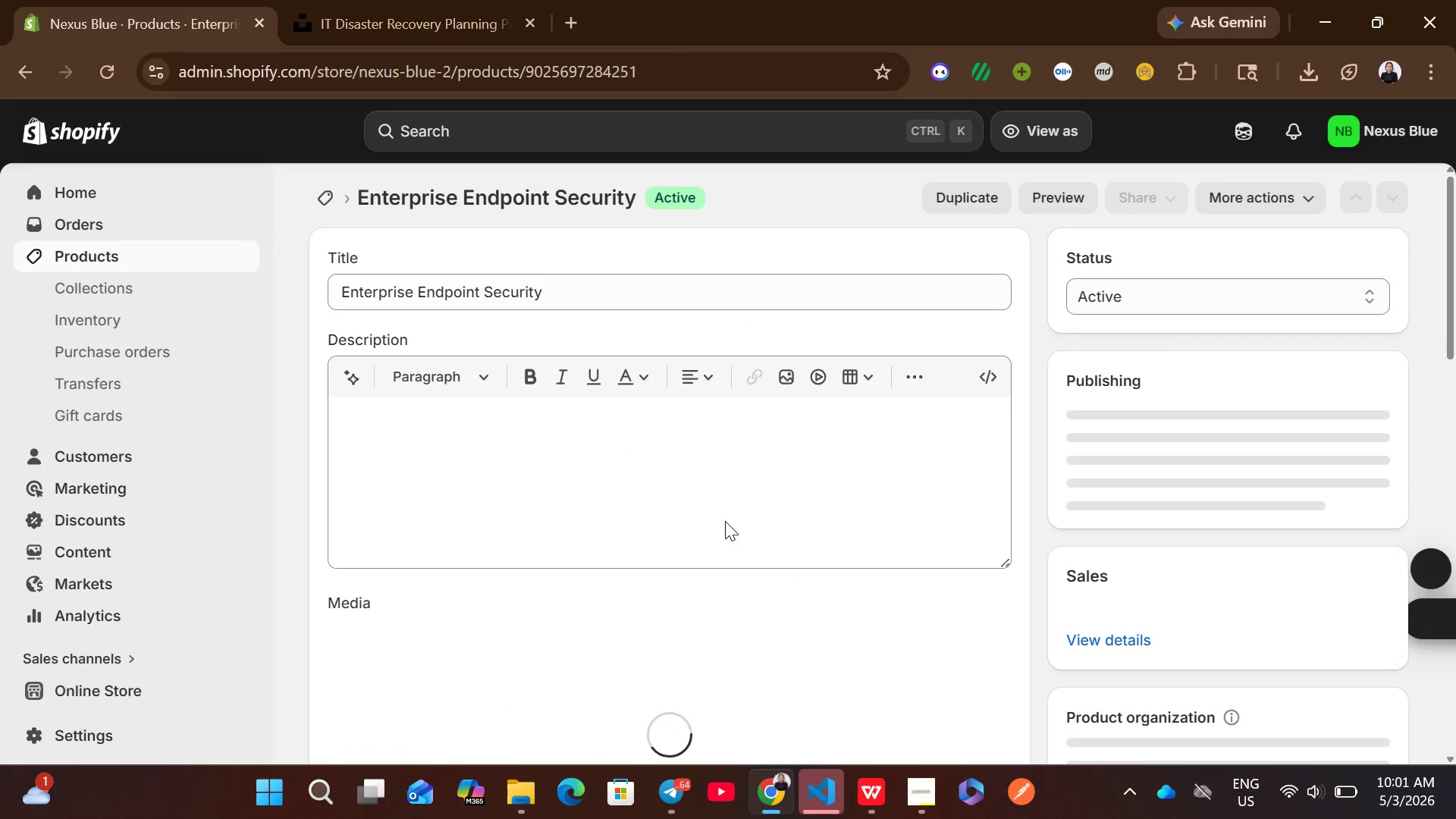 
left_click([879, 817])
 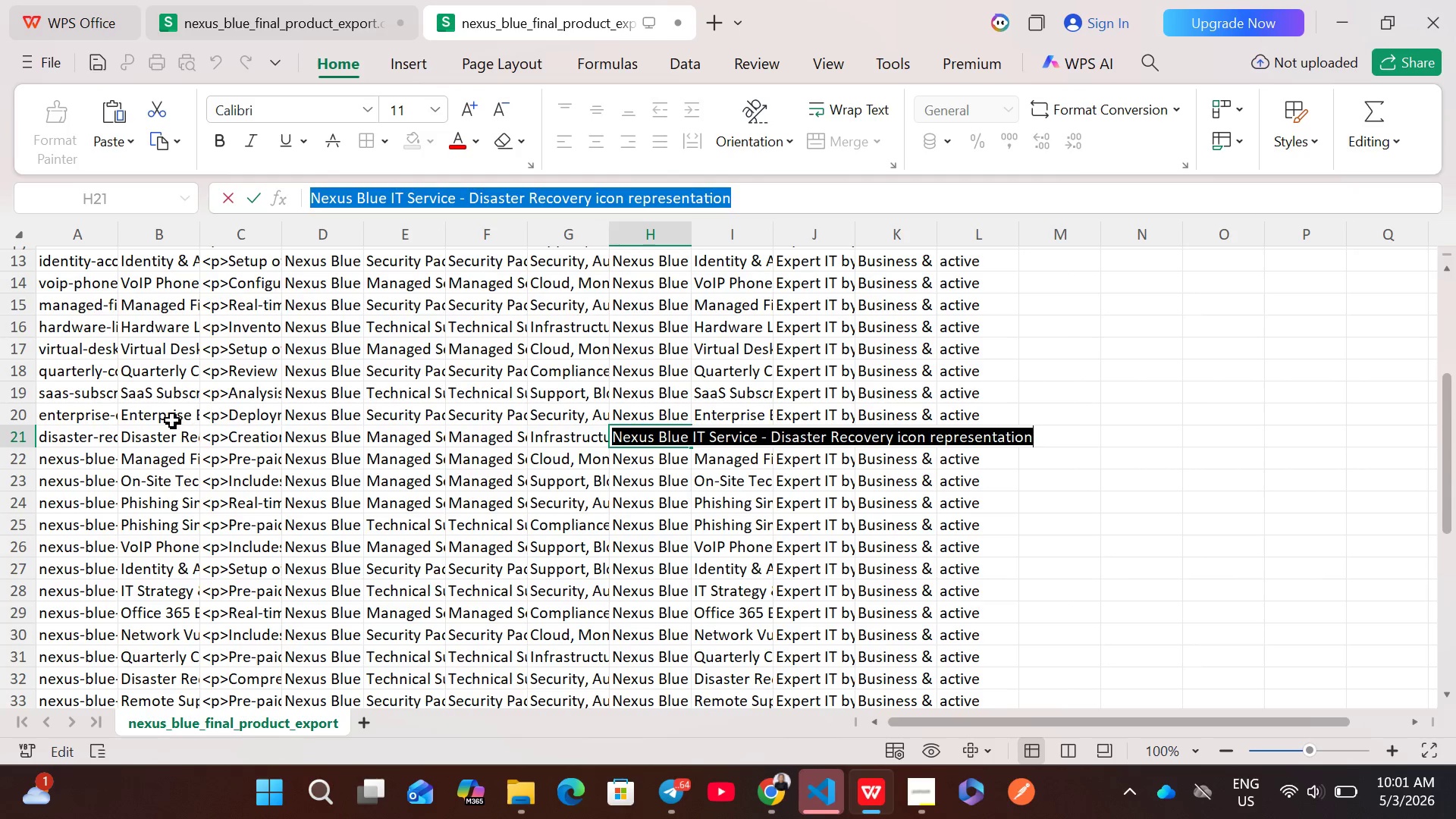 
wait(5.08)
 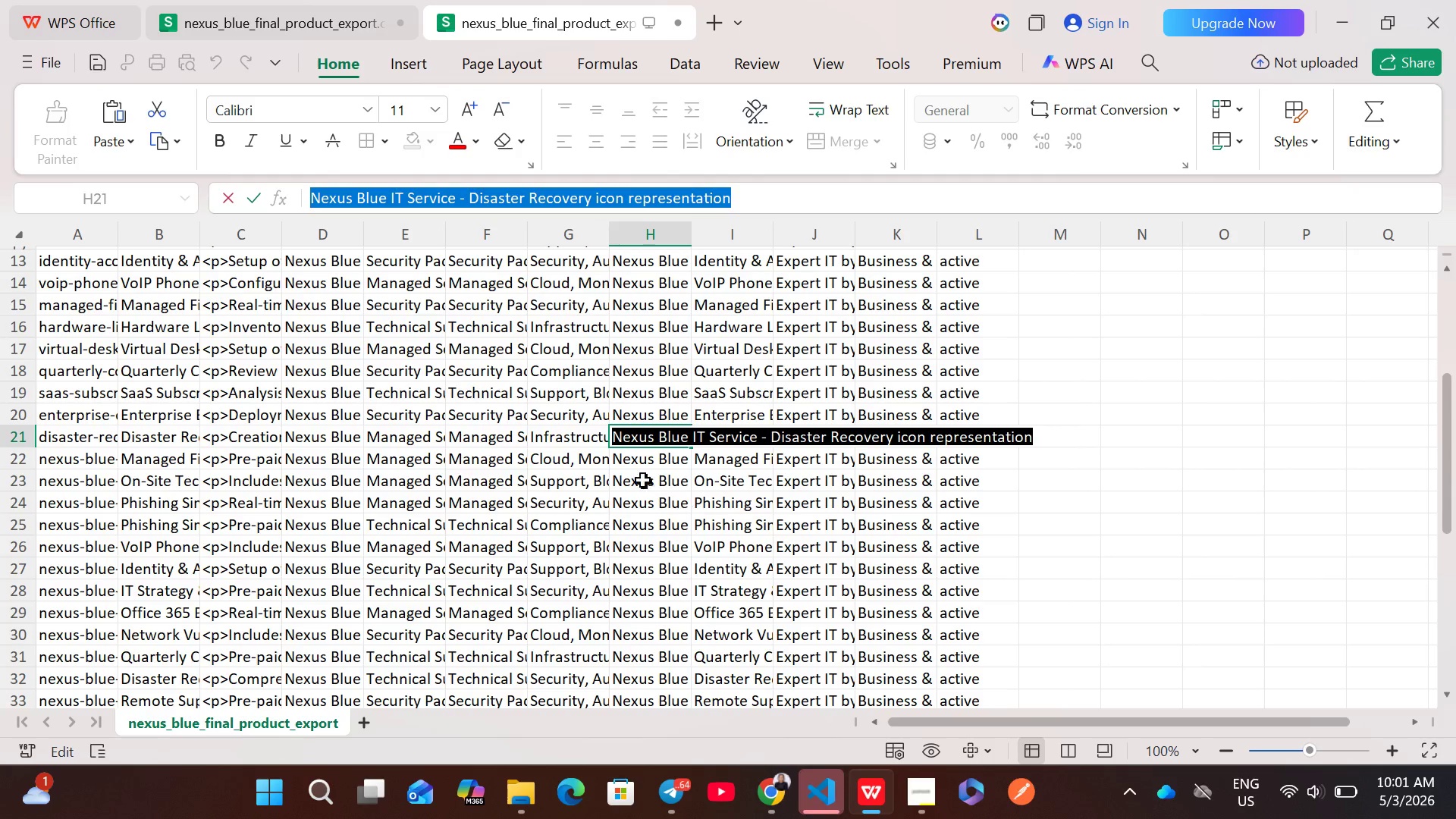 
double_click([248, 413])
 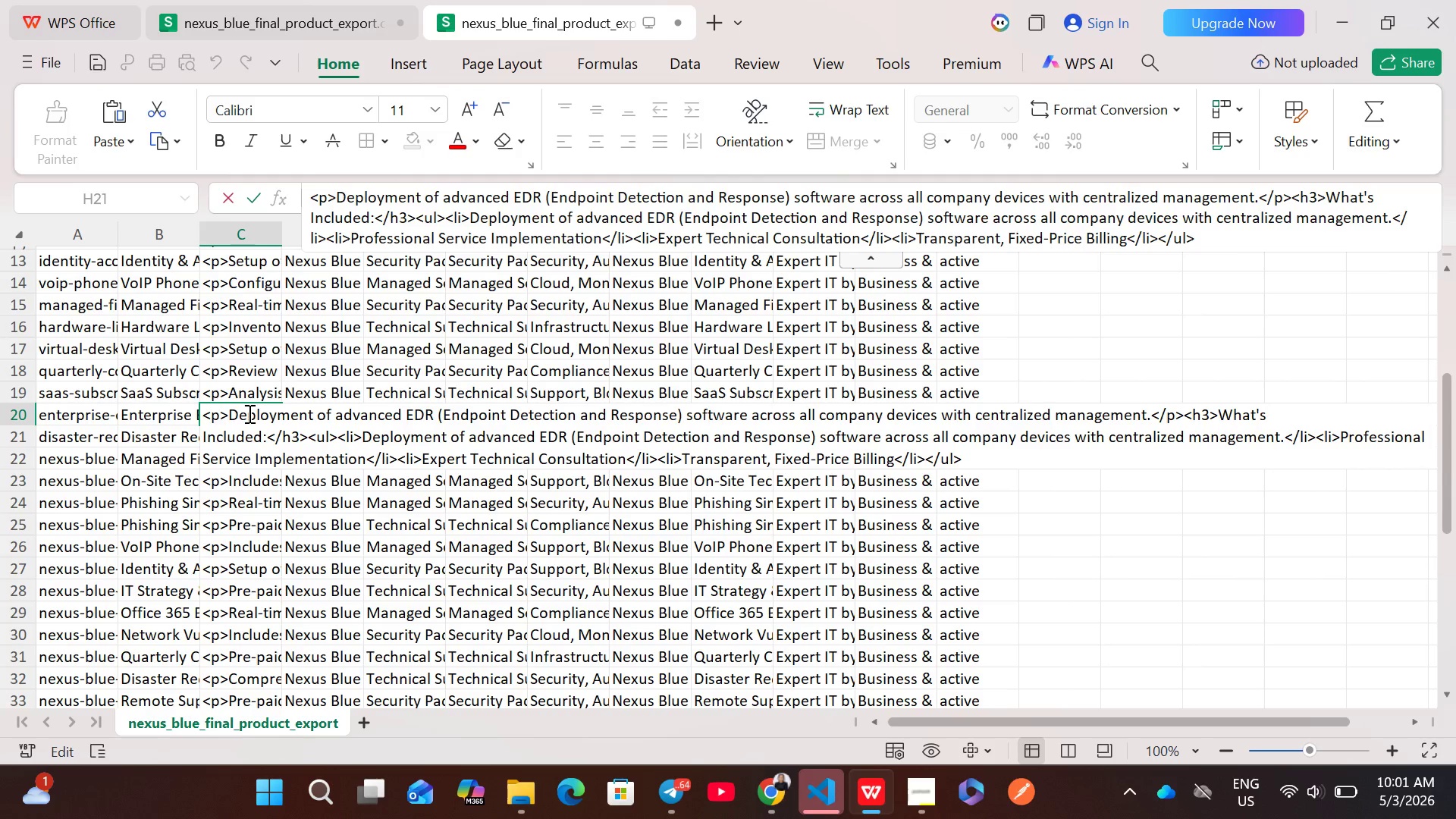 
key(Control+A)
 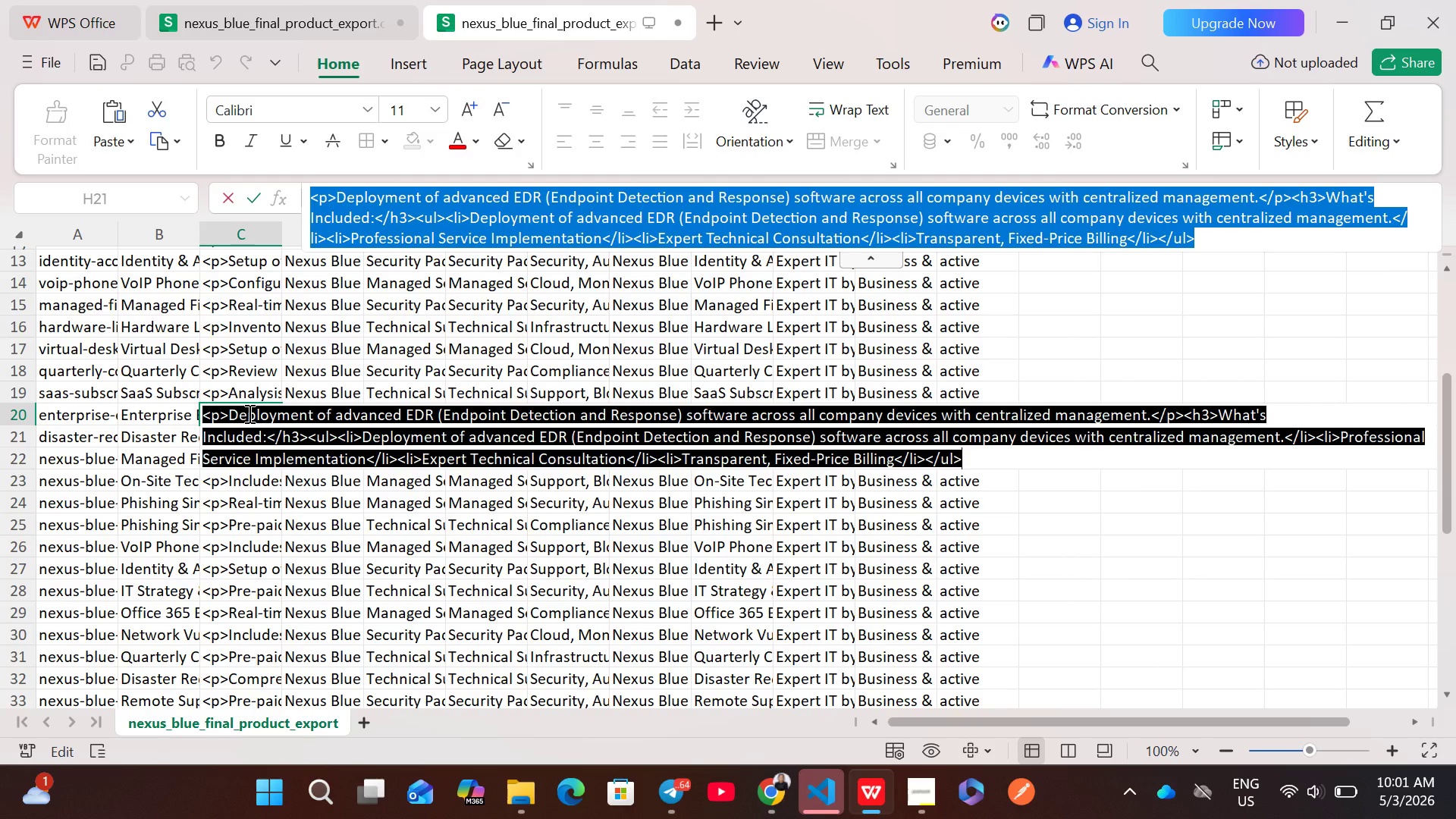 
key(Control+ControlLeft)
 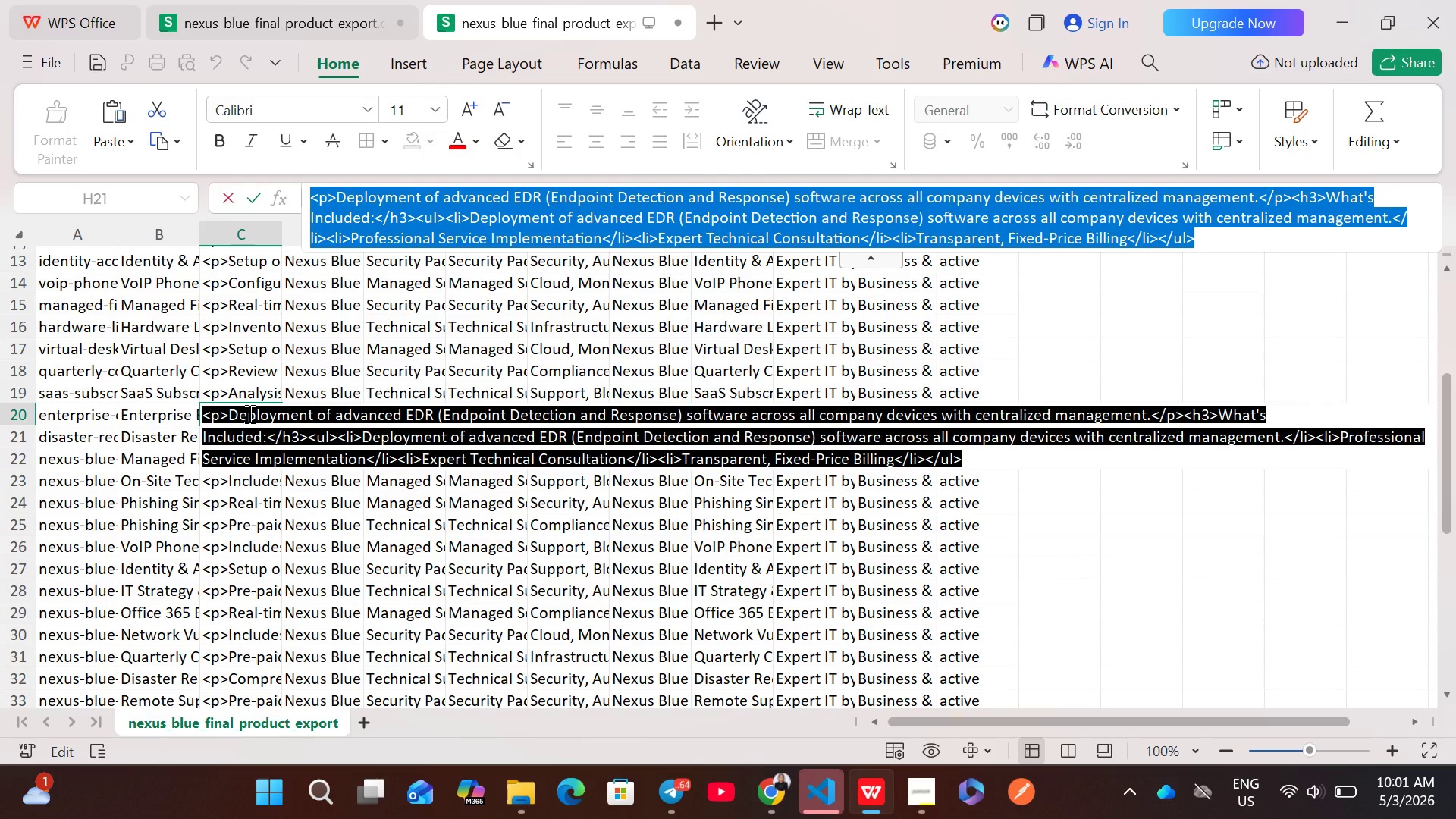 
key(Control+C)
 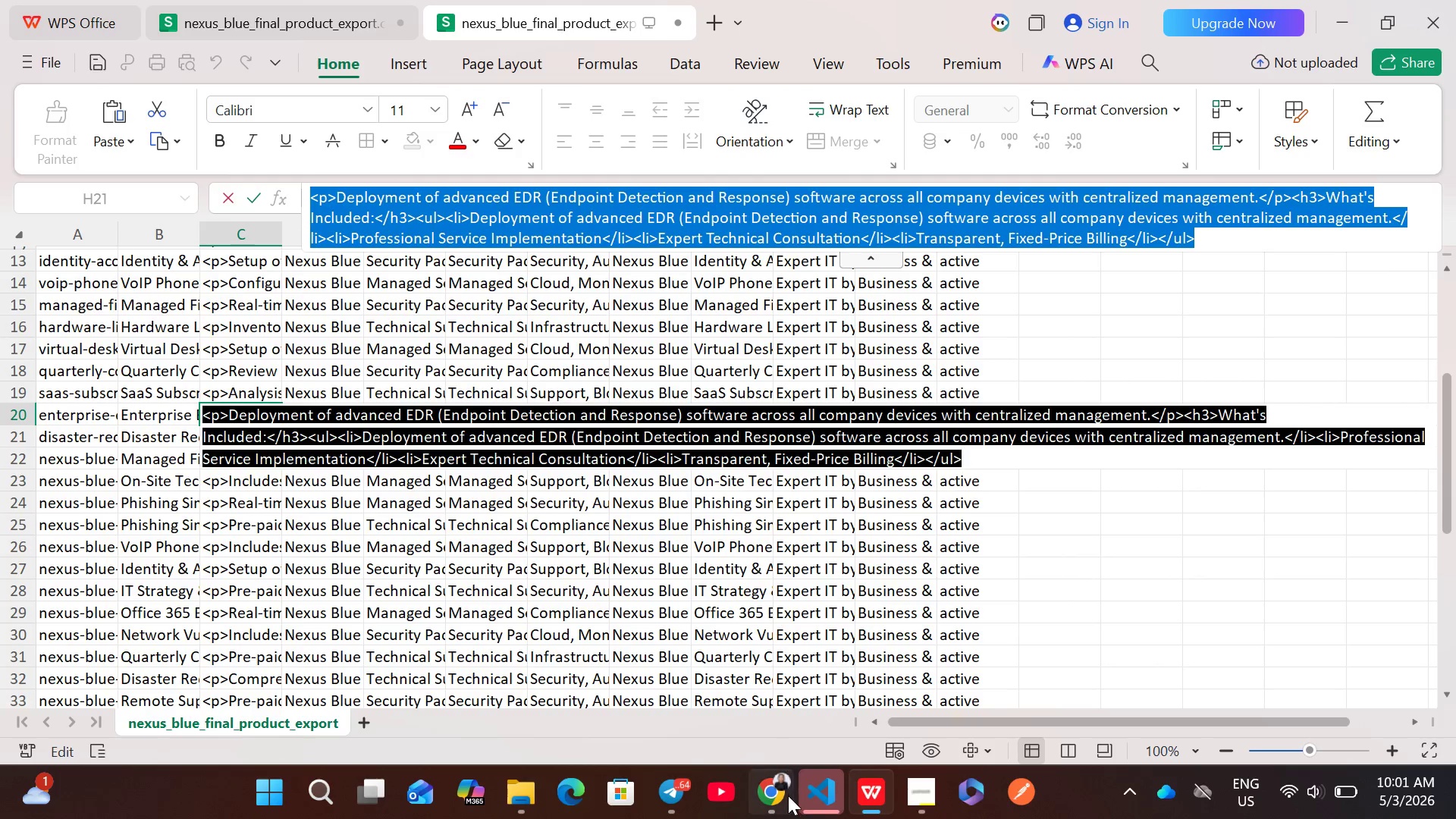 
left_click([788, 795])
 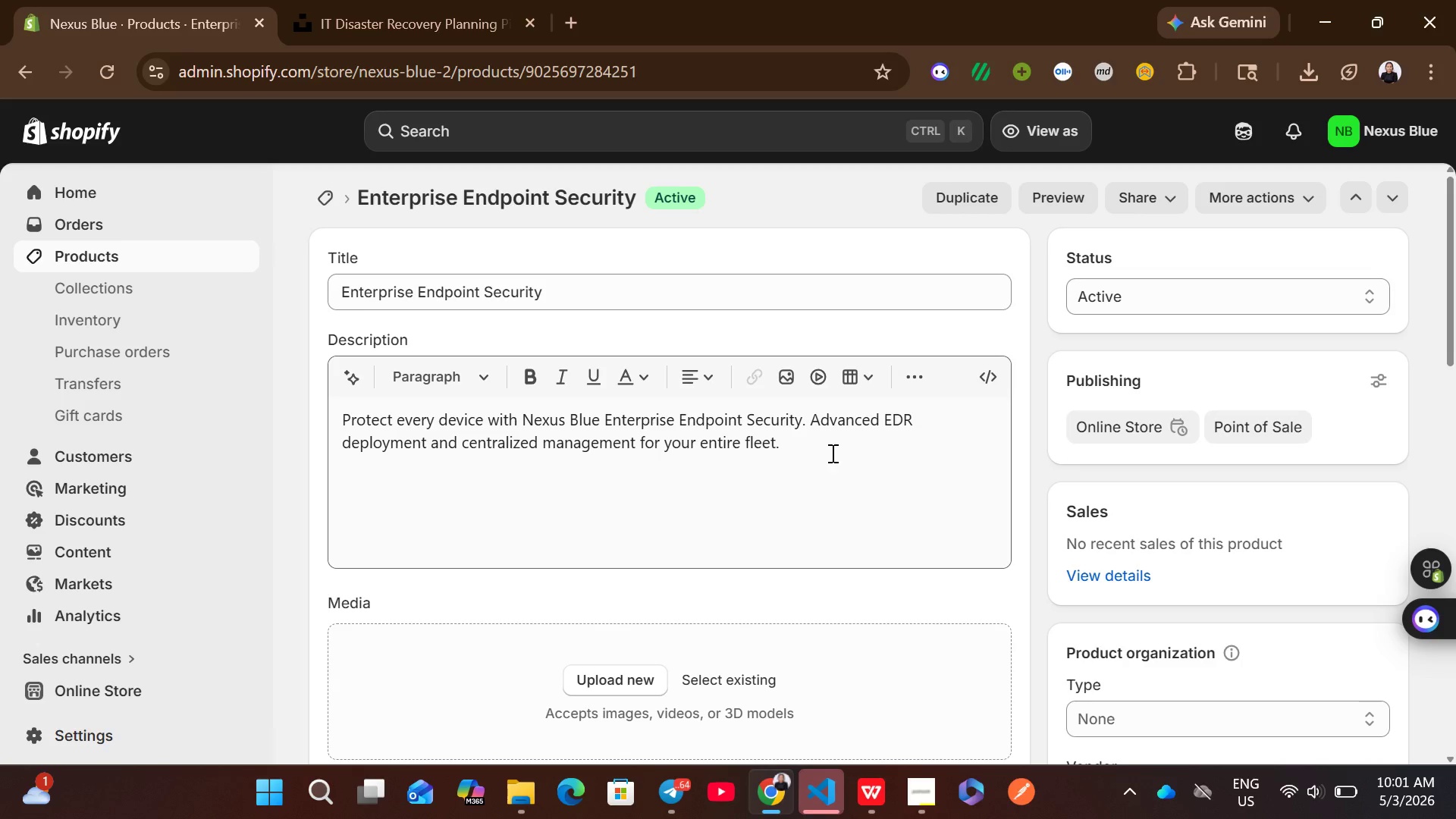 
left_click([842, 461])
 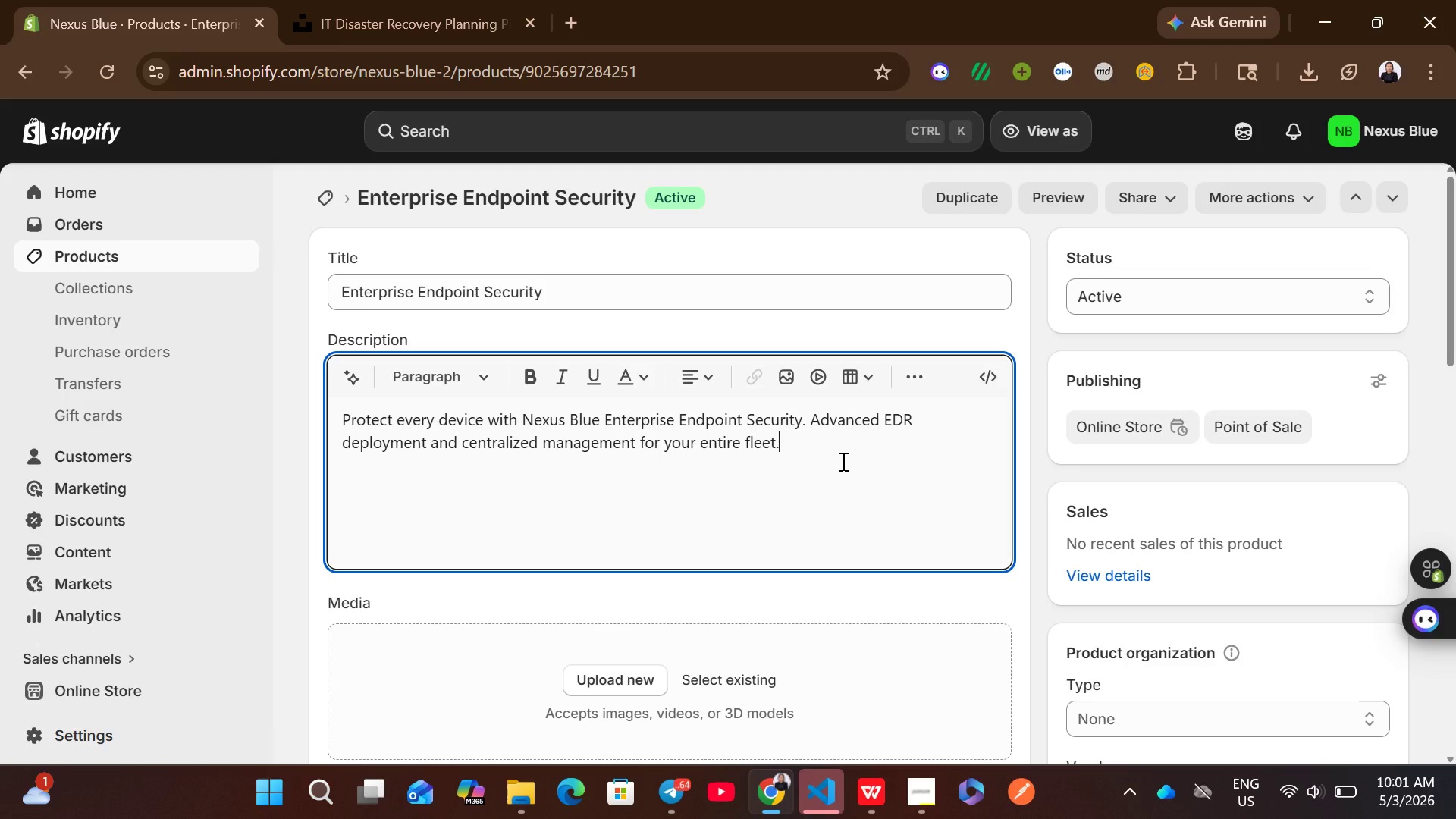 
key(Control+A)
 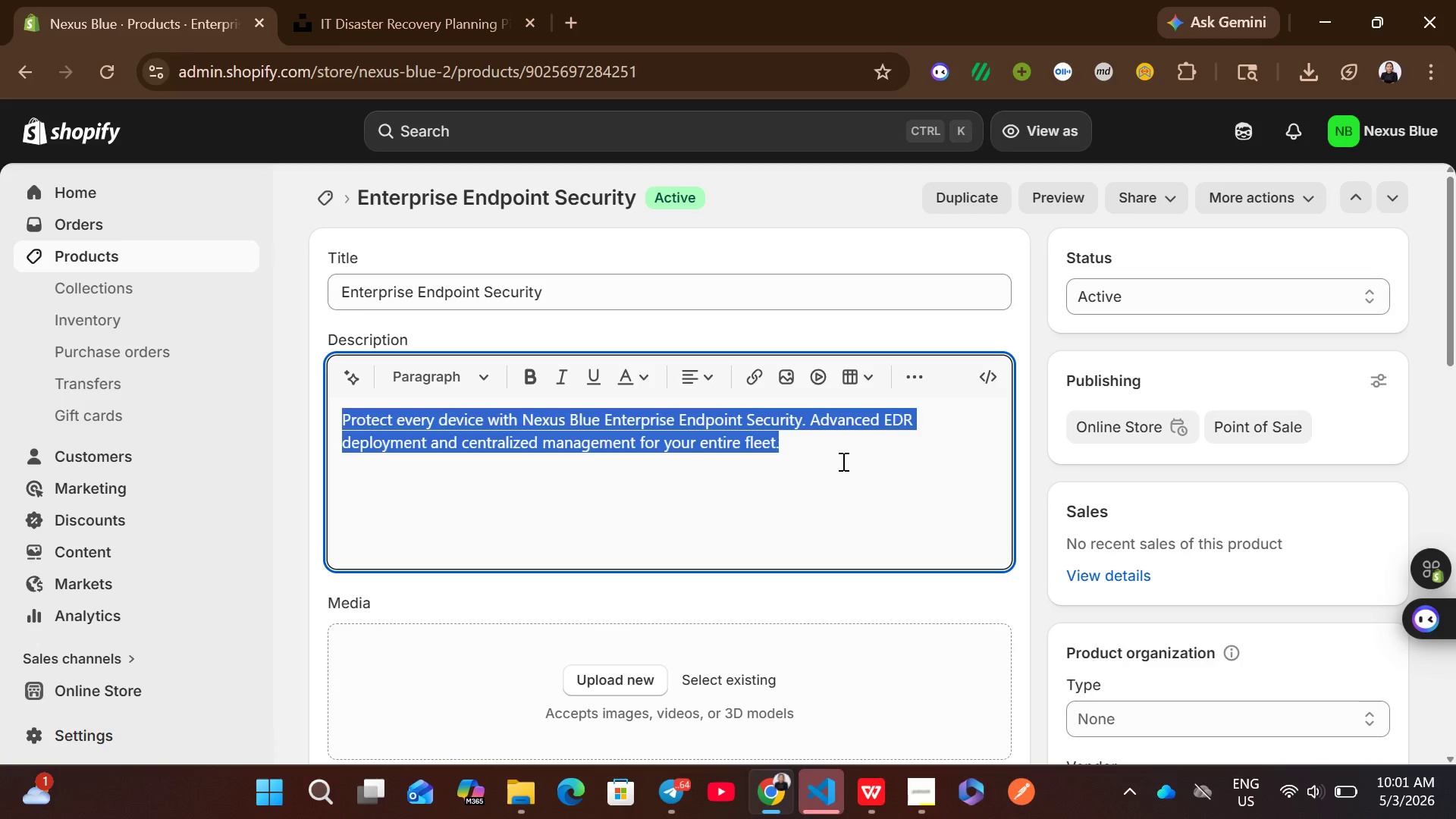 
key(Backspace)
 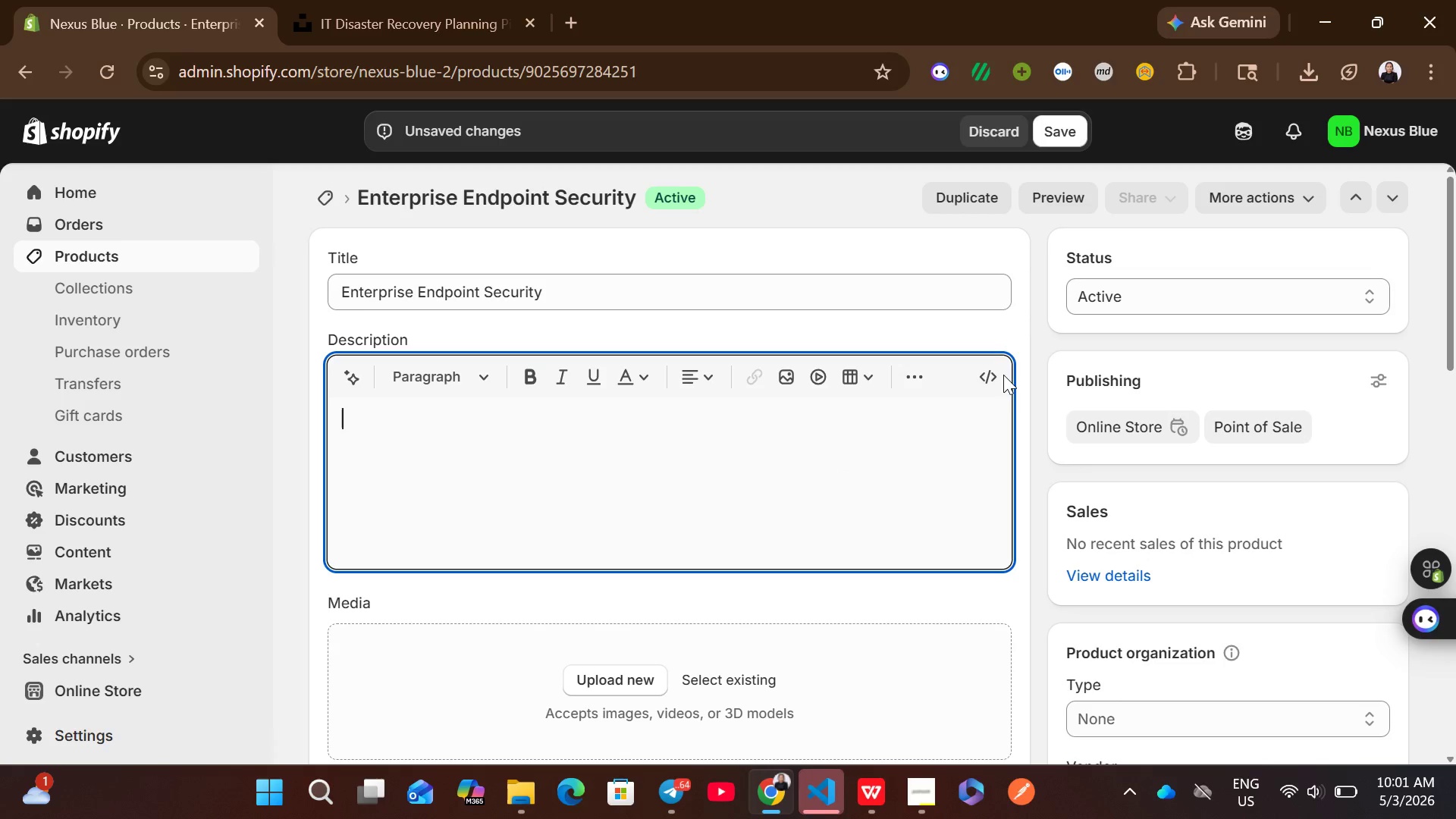 
left_click([990, 375])
 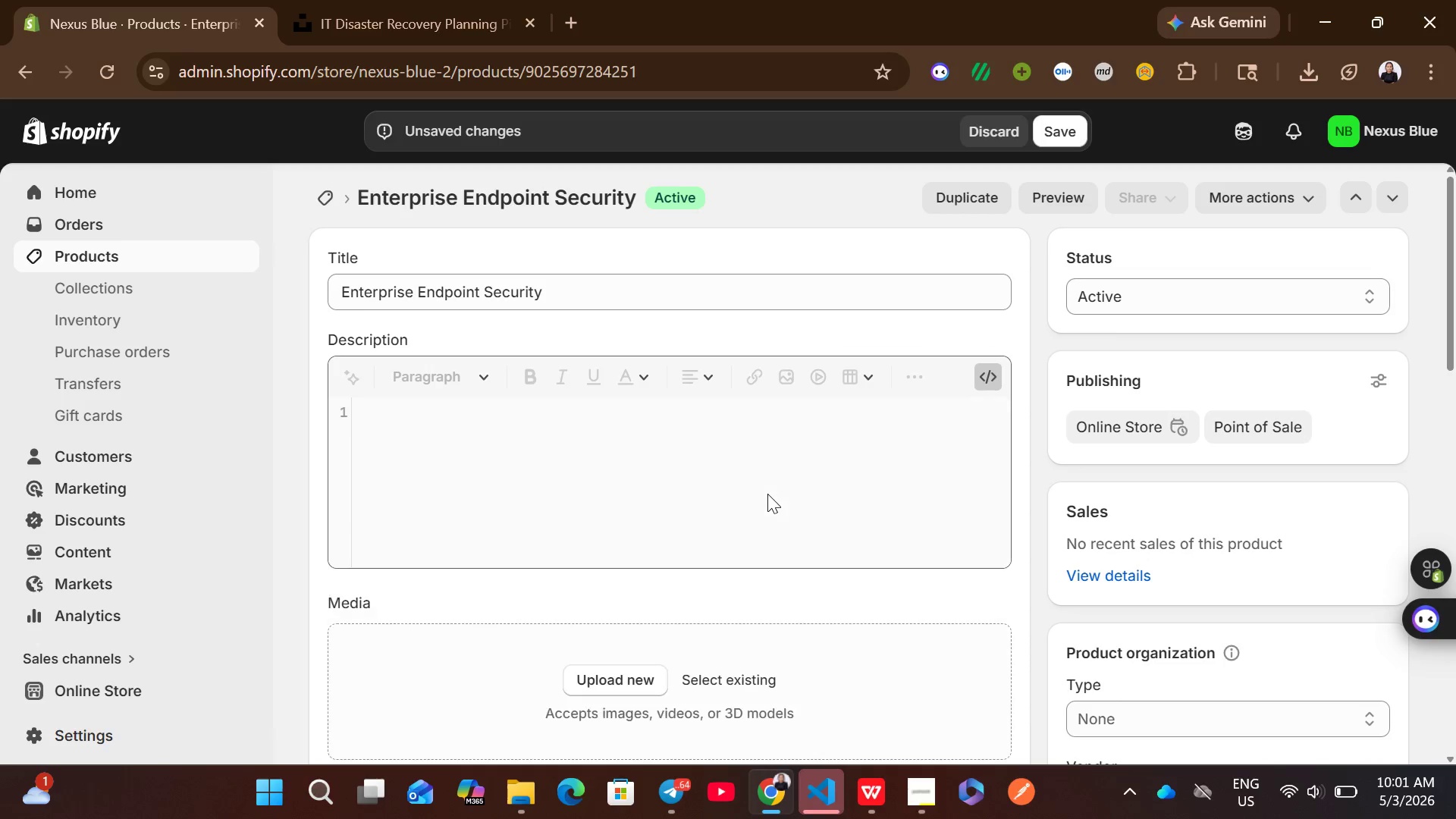 
left_click([767, 494])
 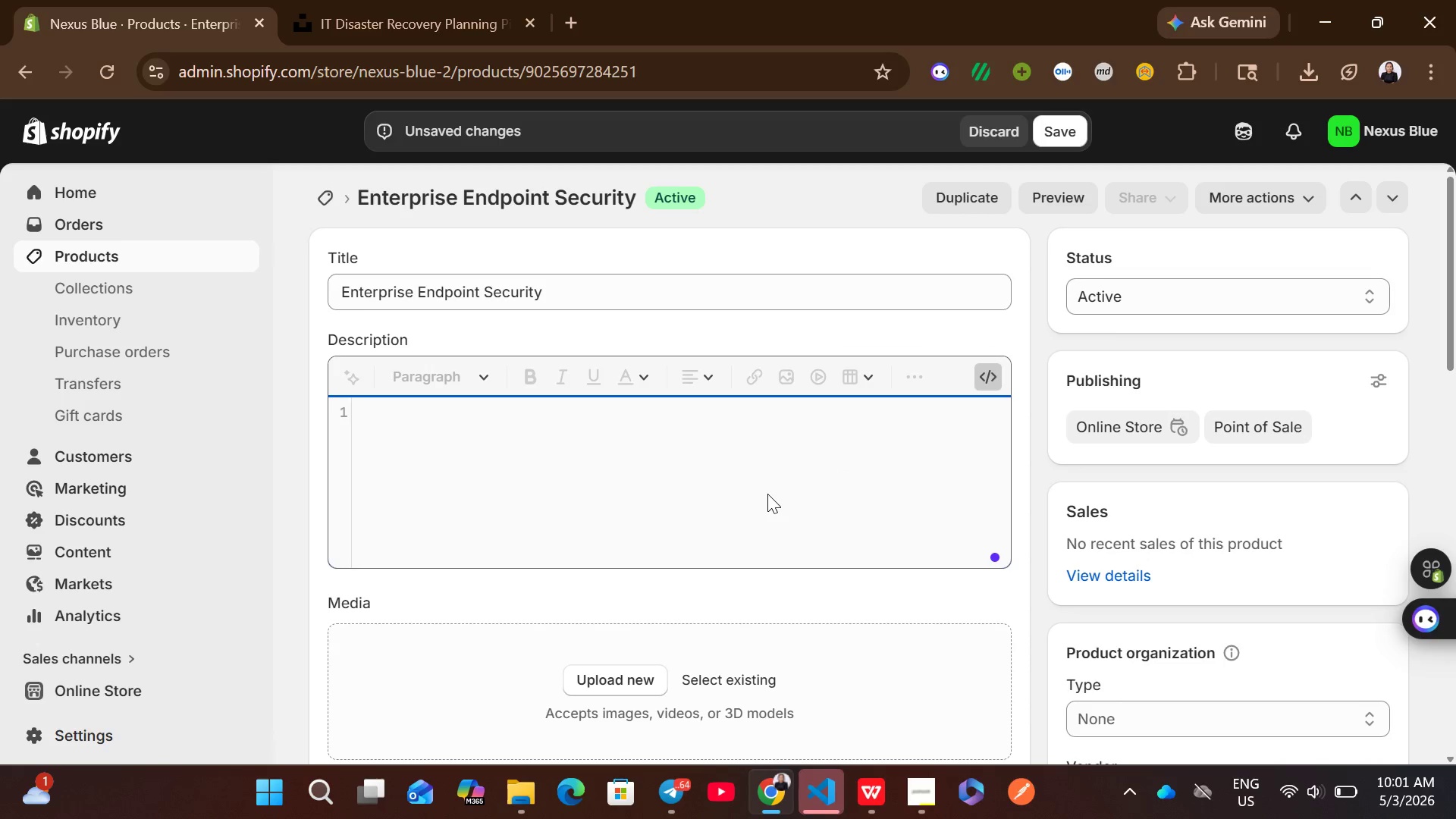 
left_click([767, 494])
 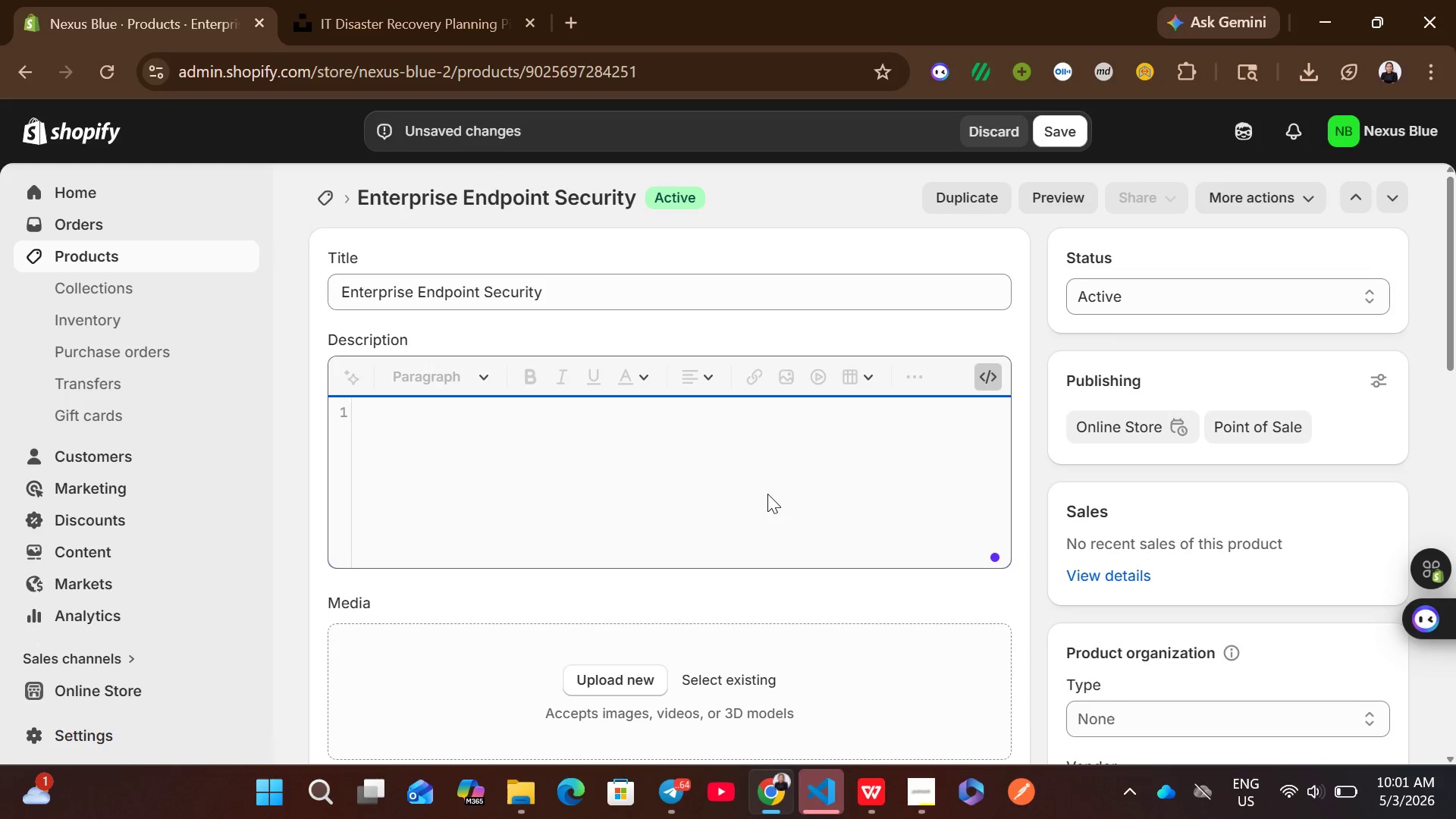 
key(Control+V)
 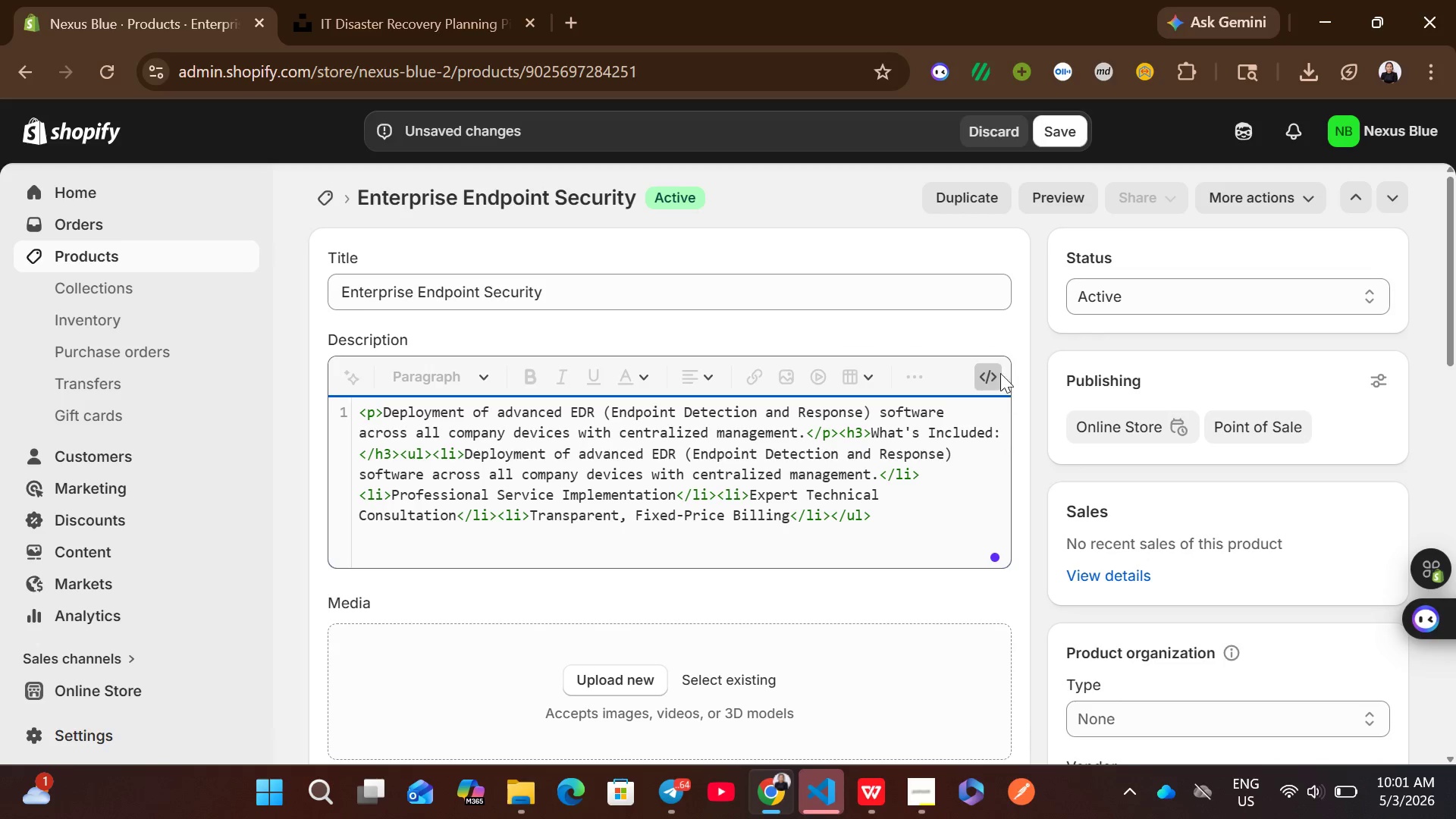 
left_click([991, 370])
 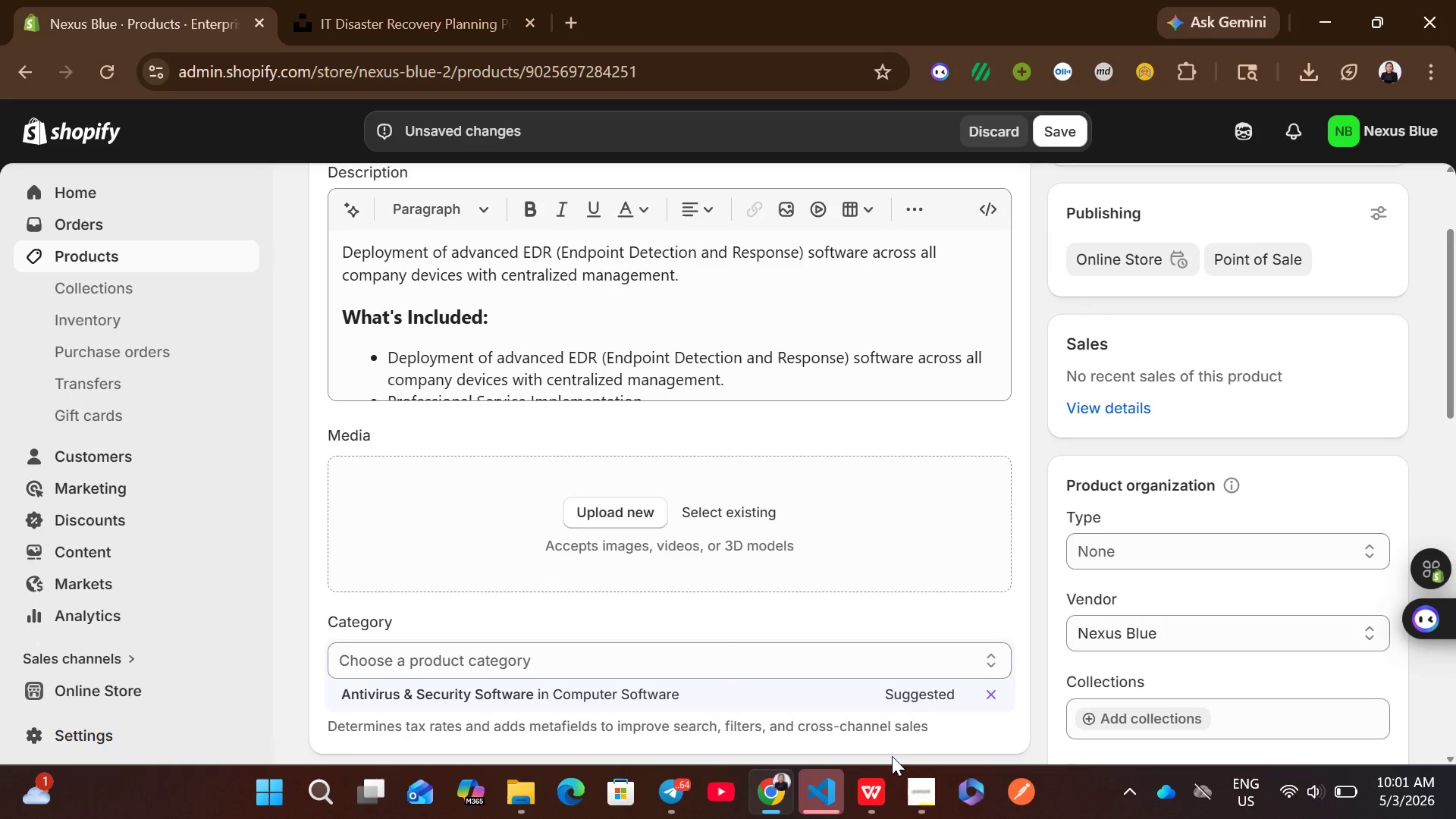 
left_click([878, 781])
 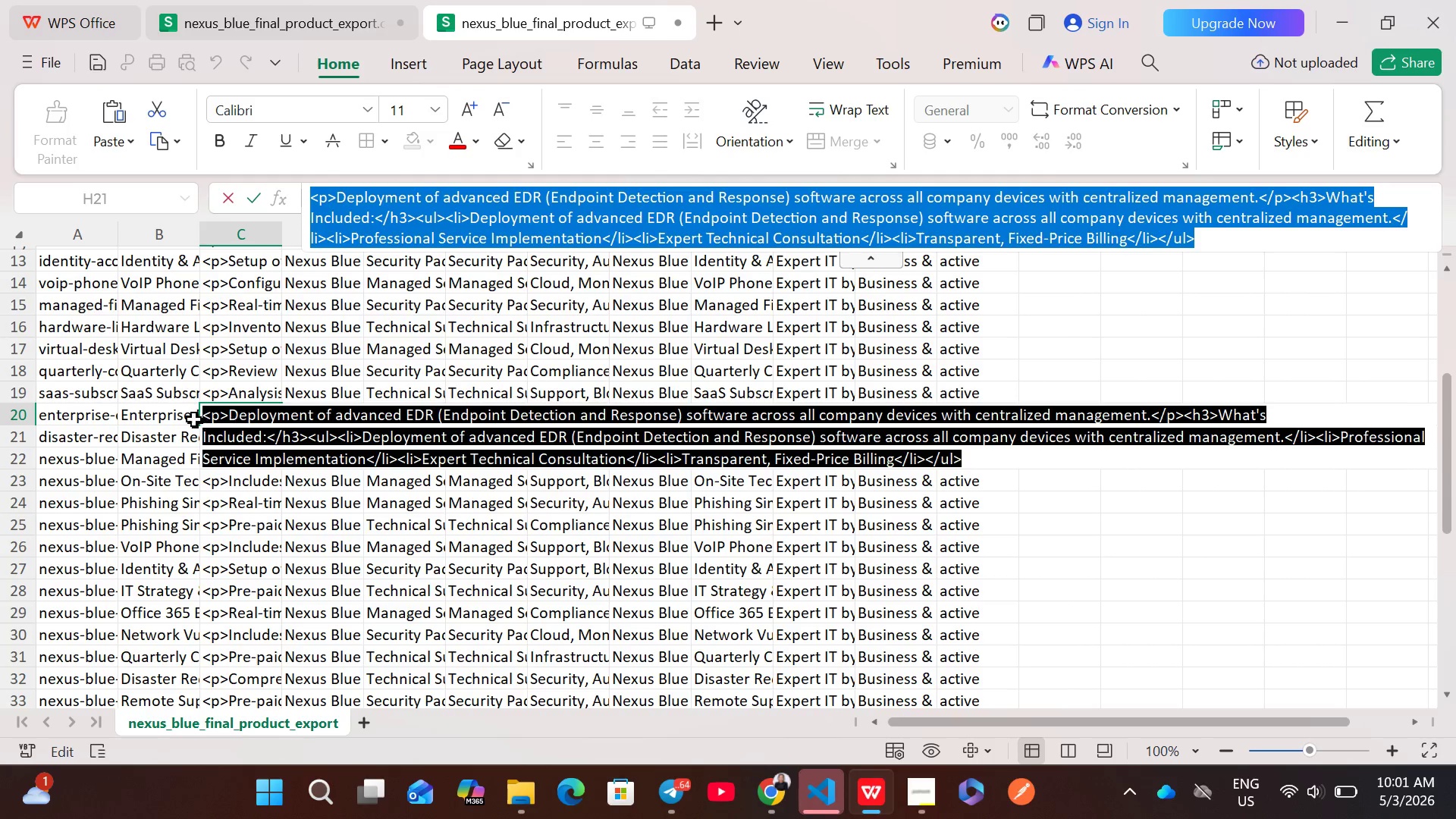 
left_click([166, 413])
 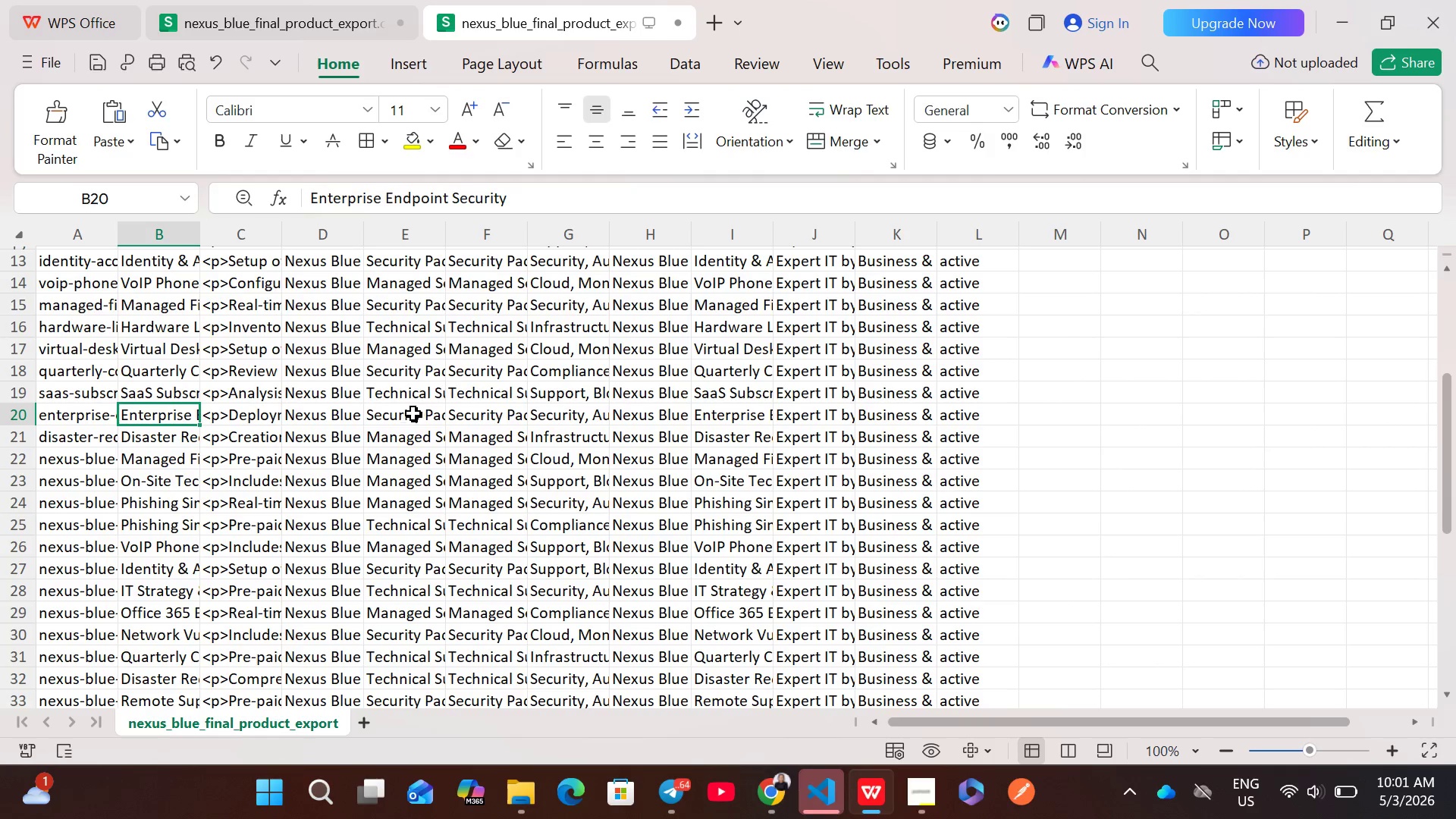 
left_click([420, 413])
 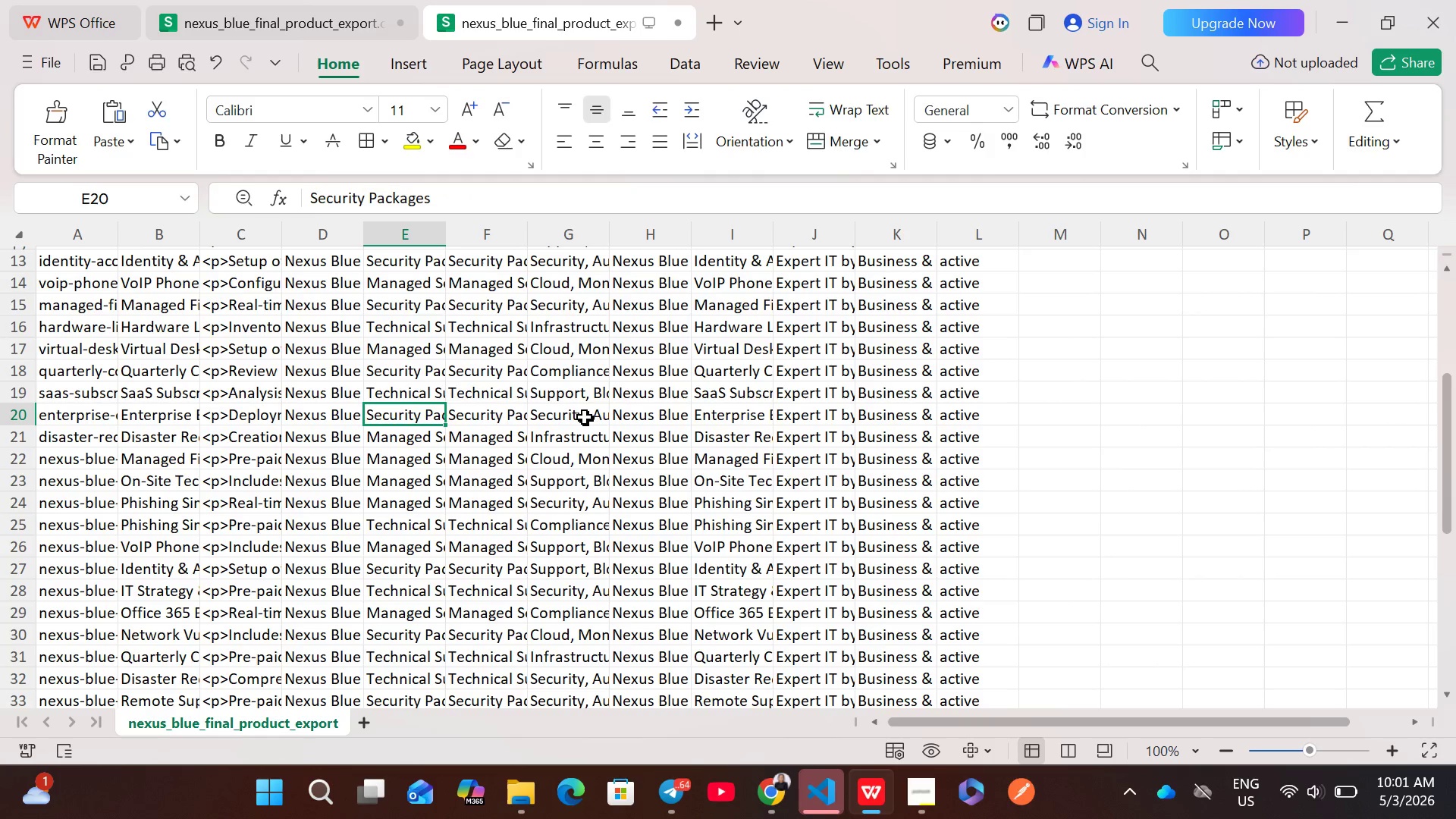 
left_click([585, 417])
 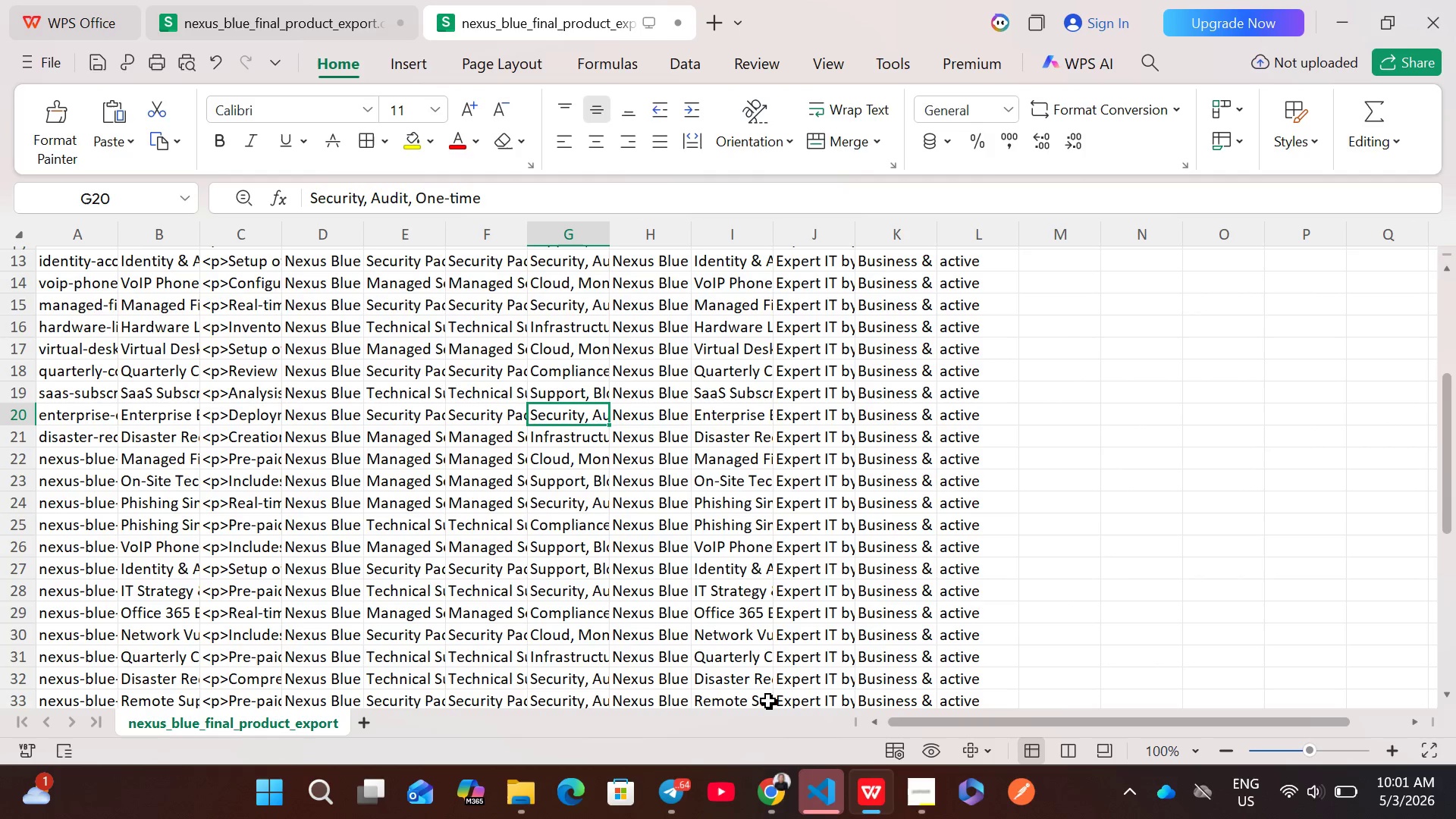 
left_click([767, 787])
 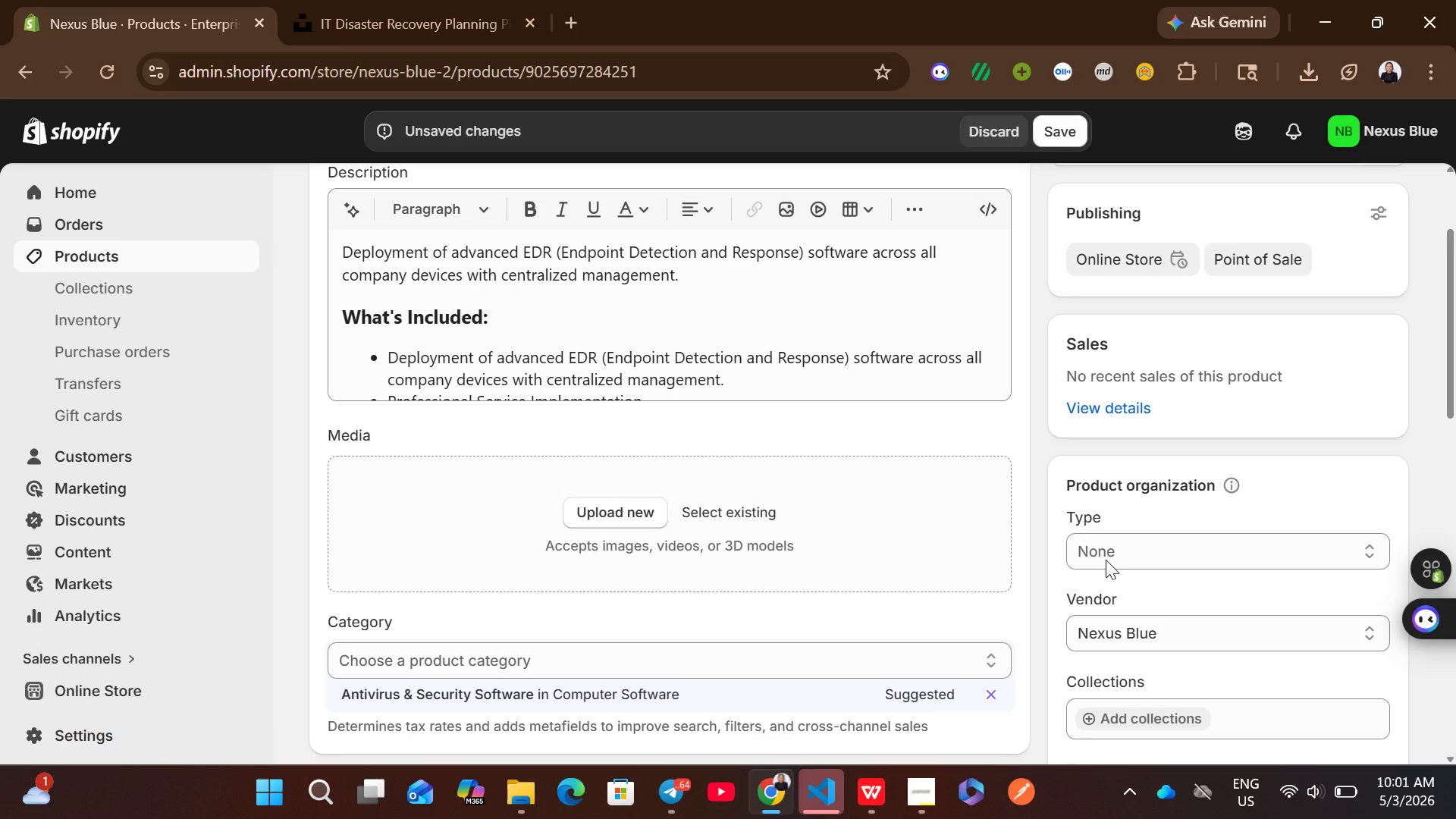 
left_click([1123, 546])
 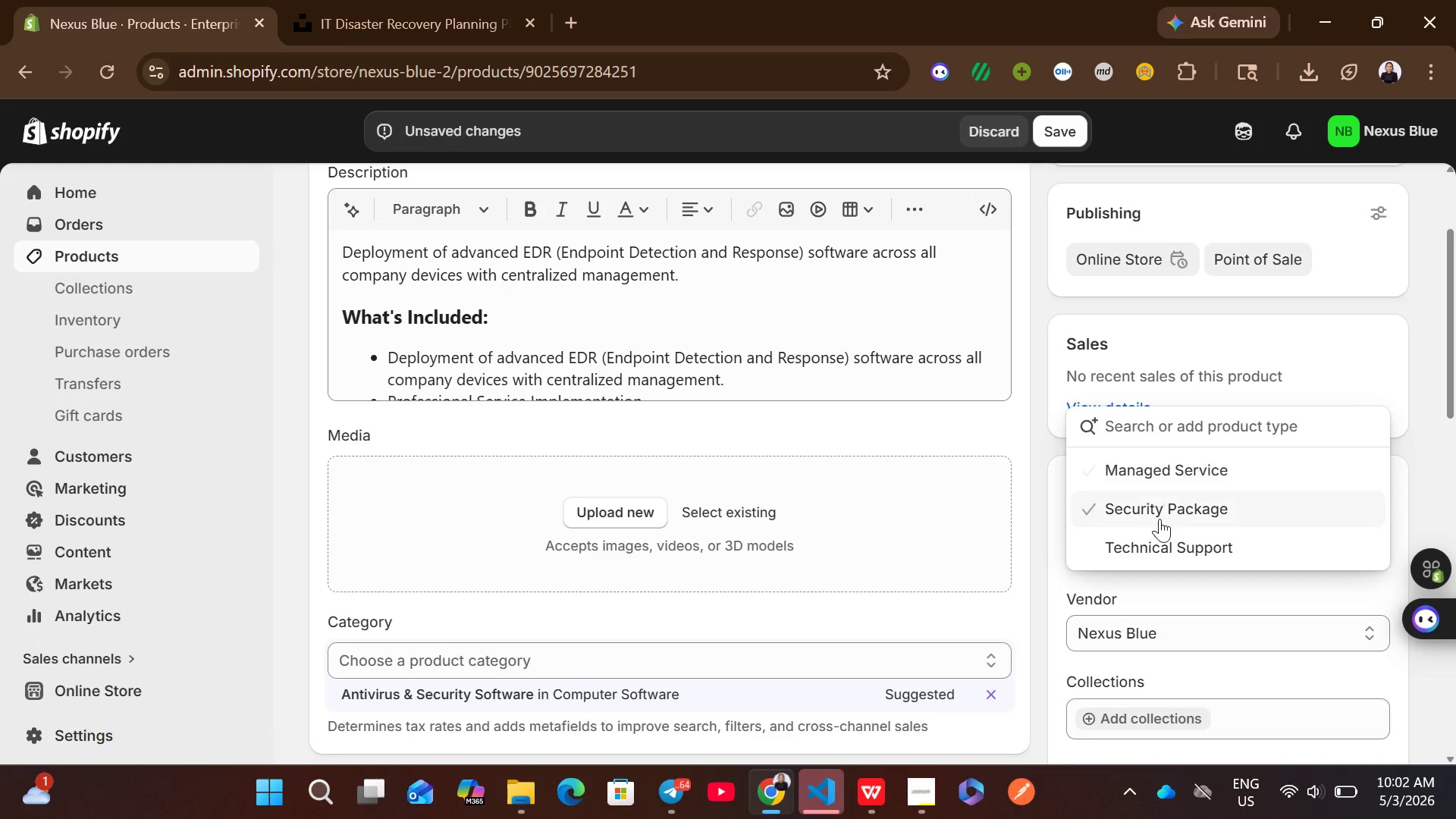 
left_click([1159, 522])
 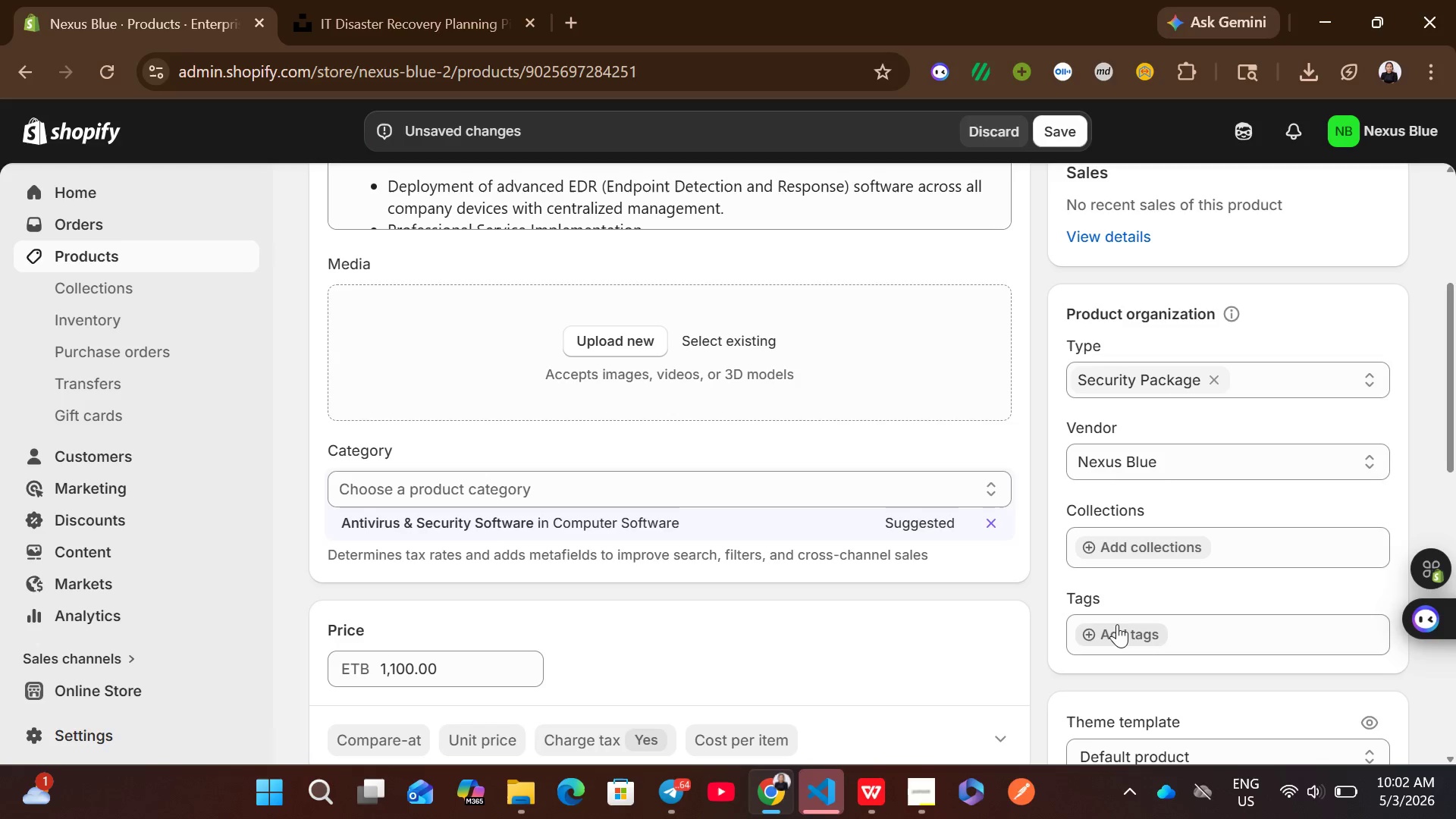 
left_click([1116, 632])
 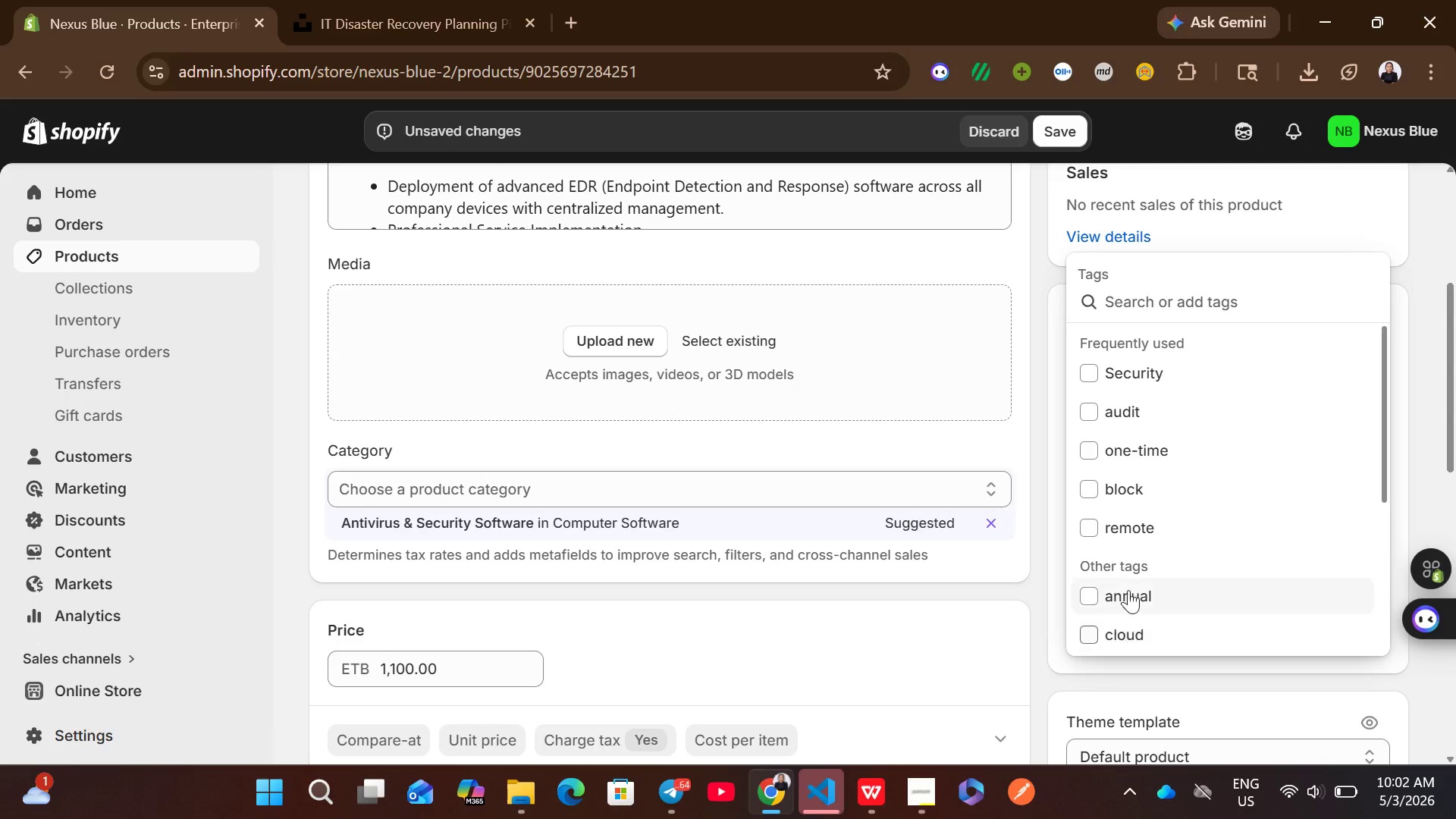 
left_click([1101, 372])
 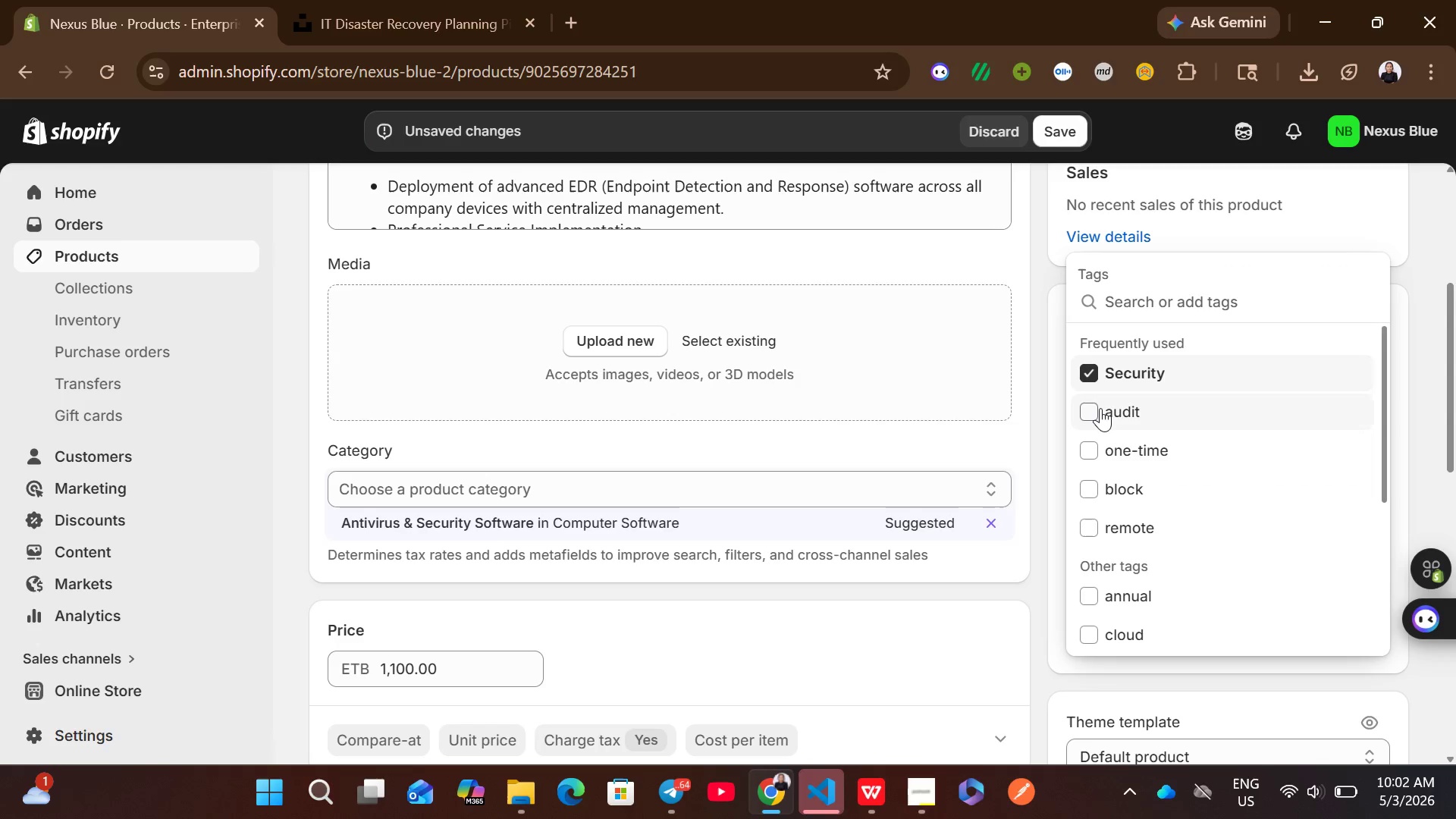 
left_click([1100, 408])
 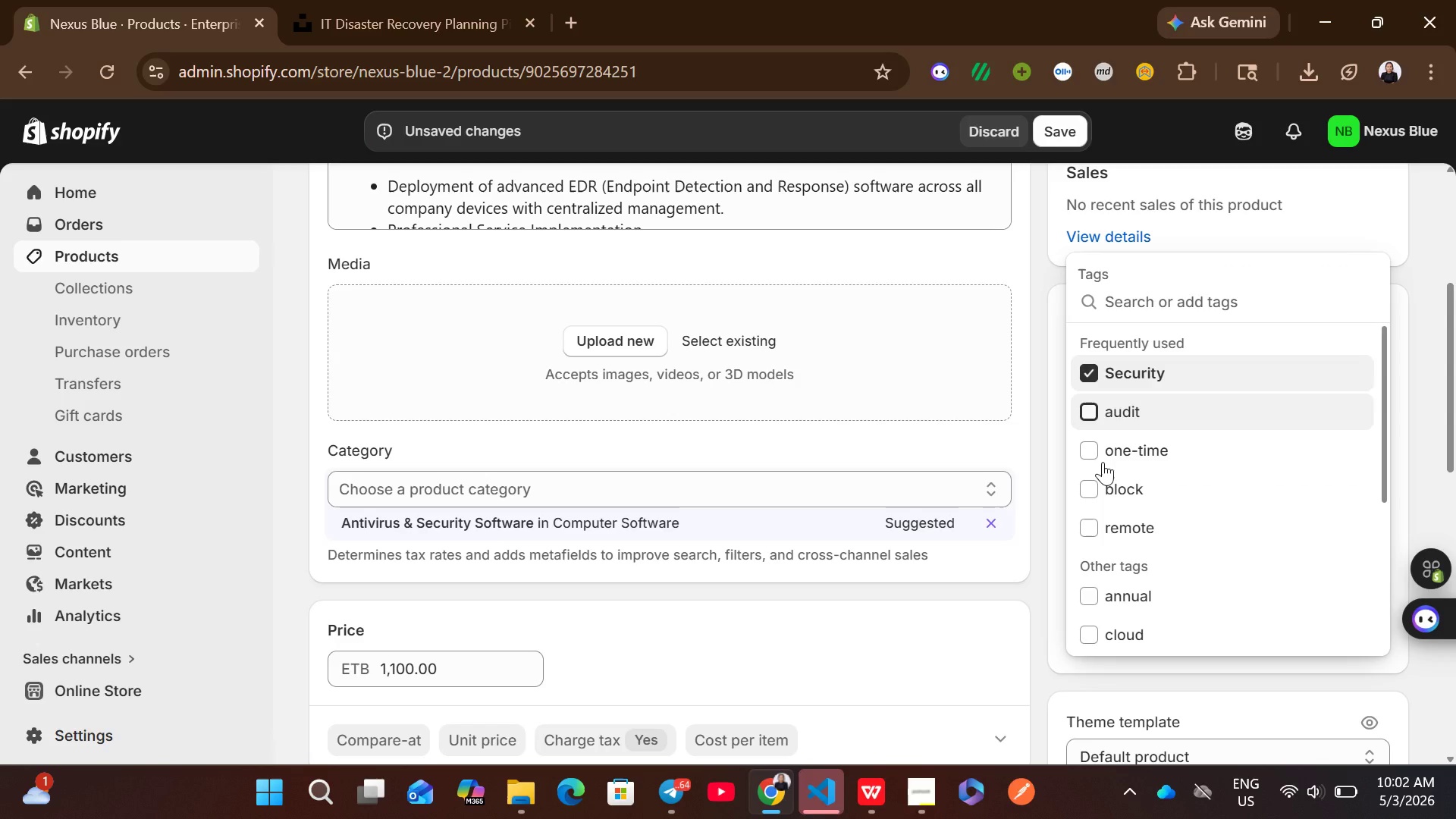 
left_click([1103, 462])
 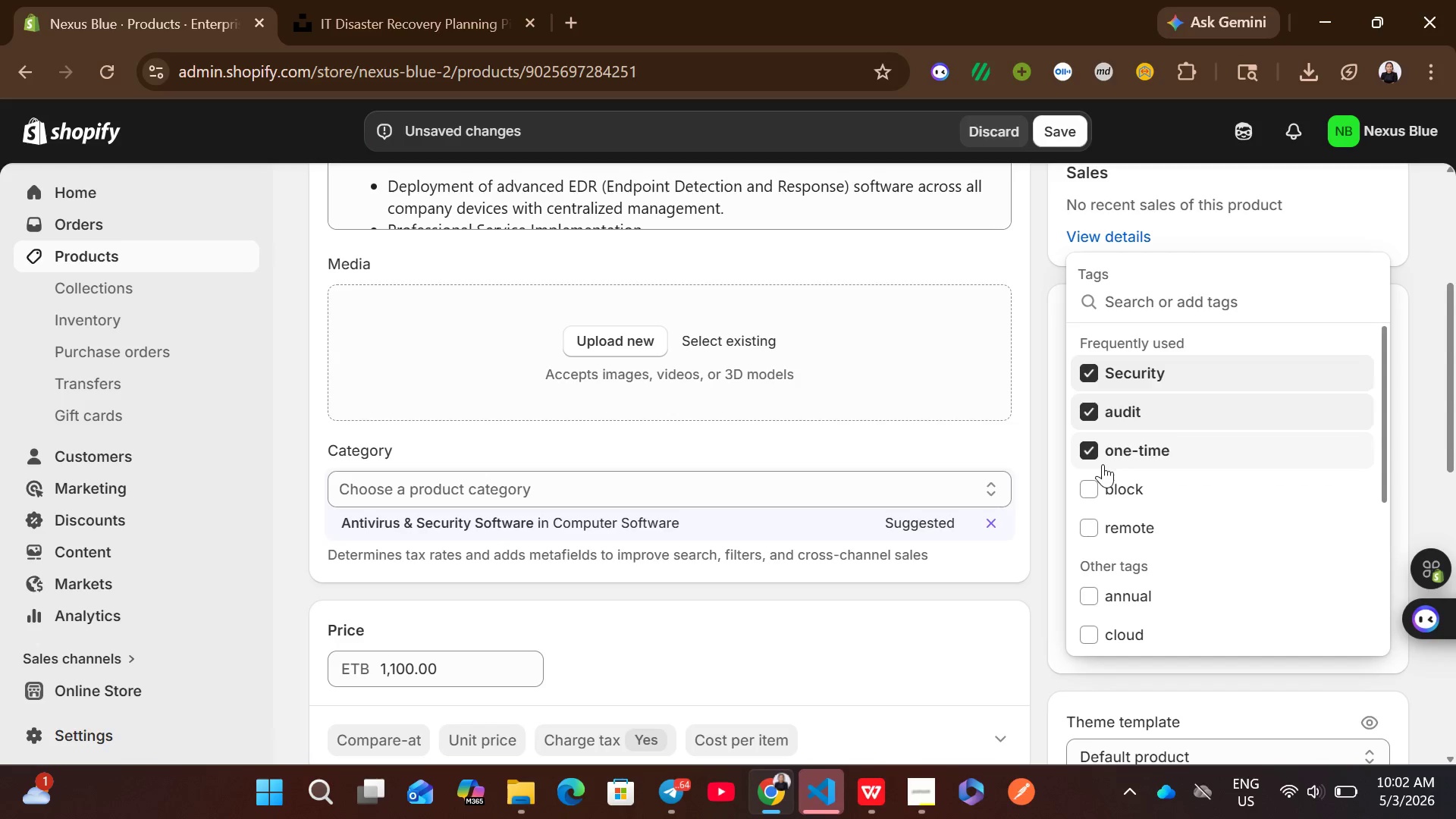 
wait(7.47)
 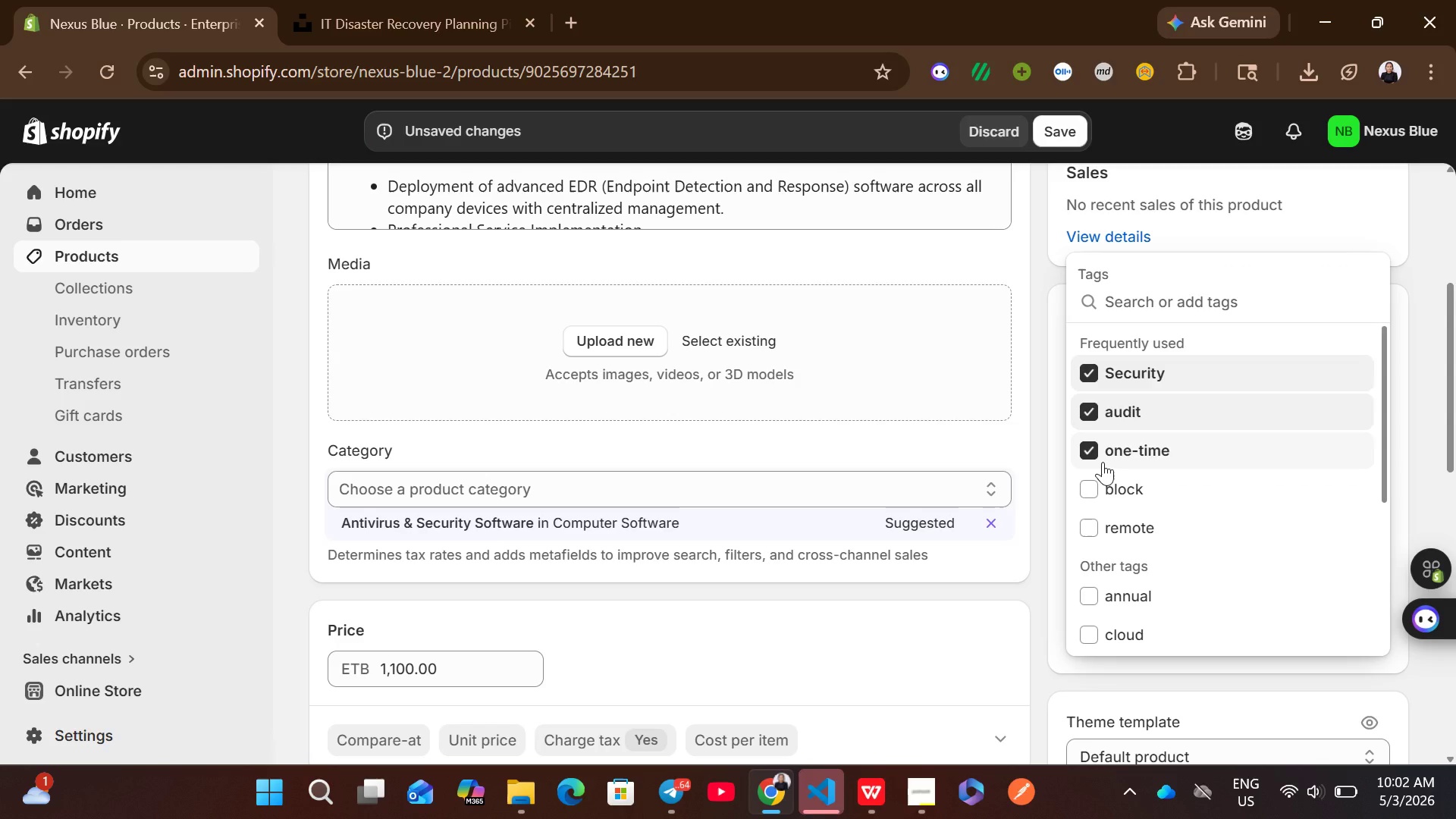 
left_click([657, 535])
 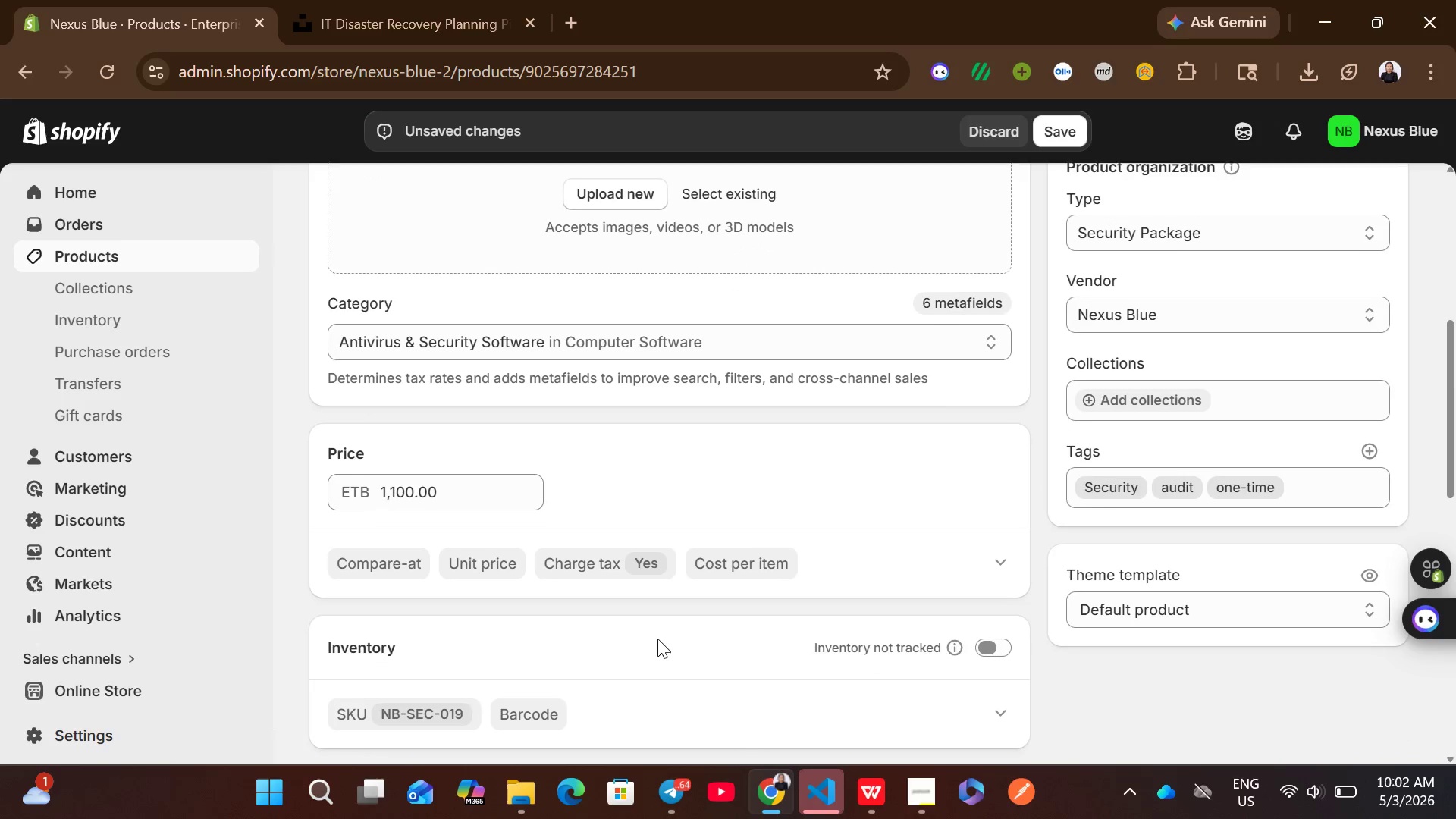 
wait(7.02)
 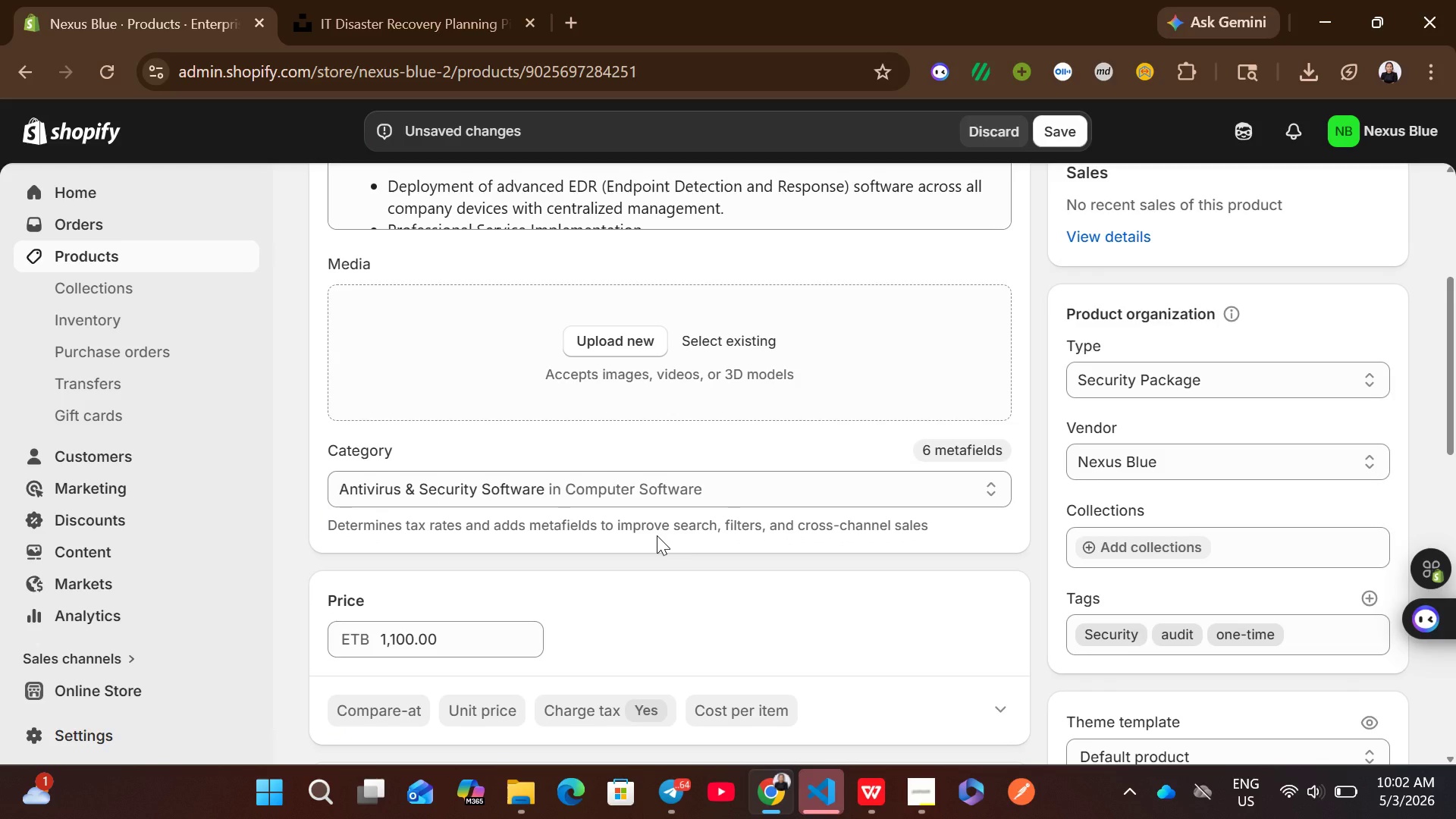 
left_click([993, 569])
 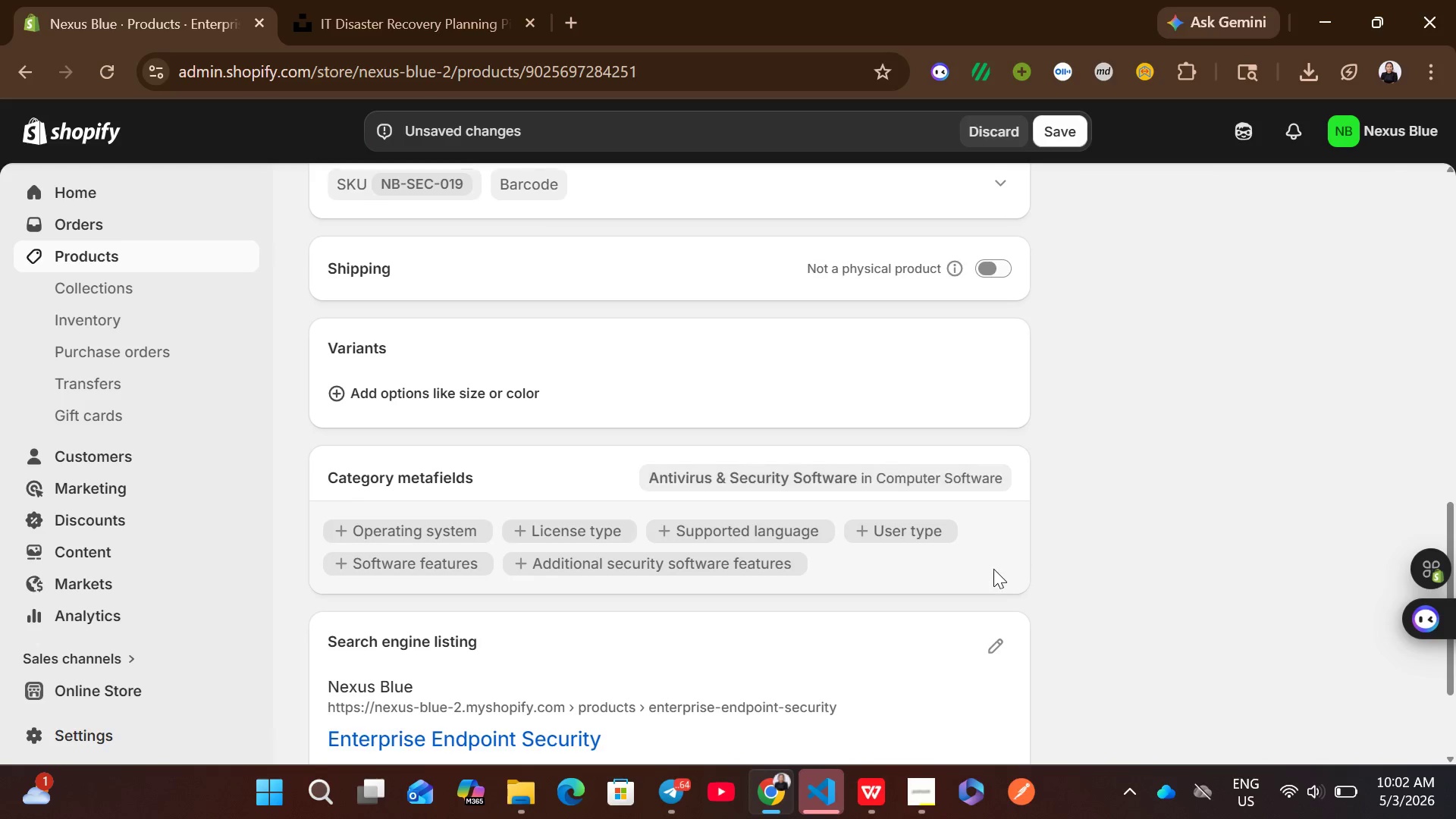 
left_click([993, 592])
 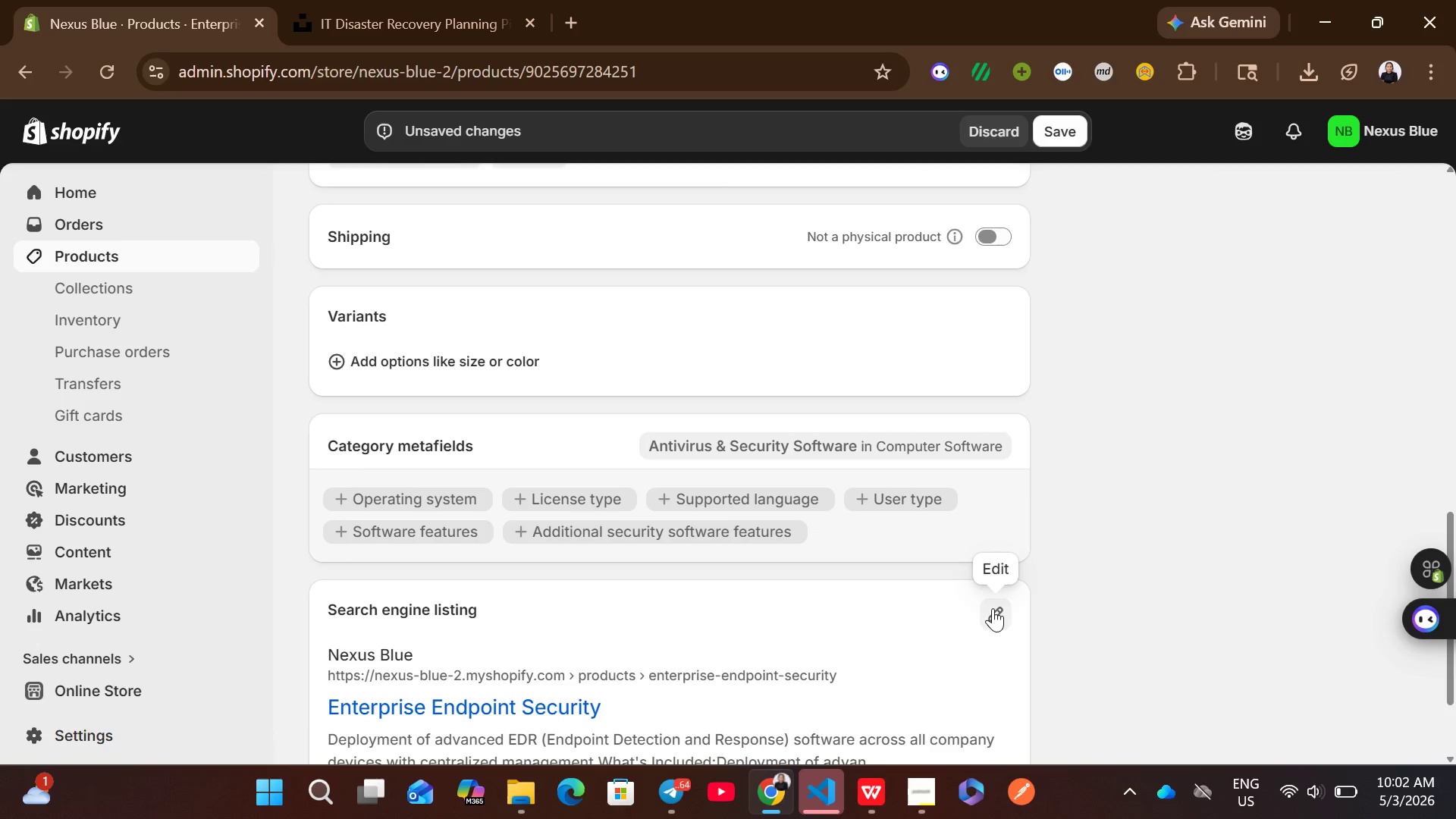 
left_click([993, 608])
 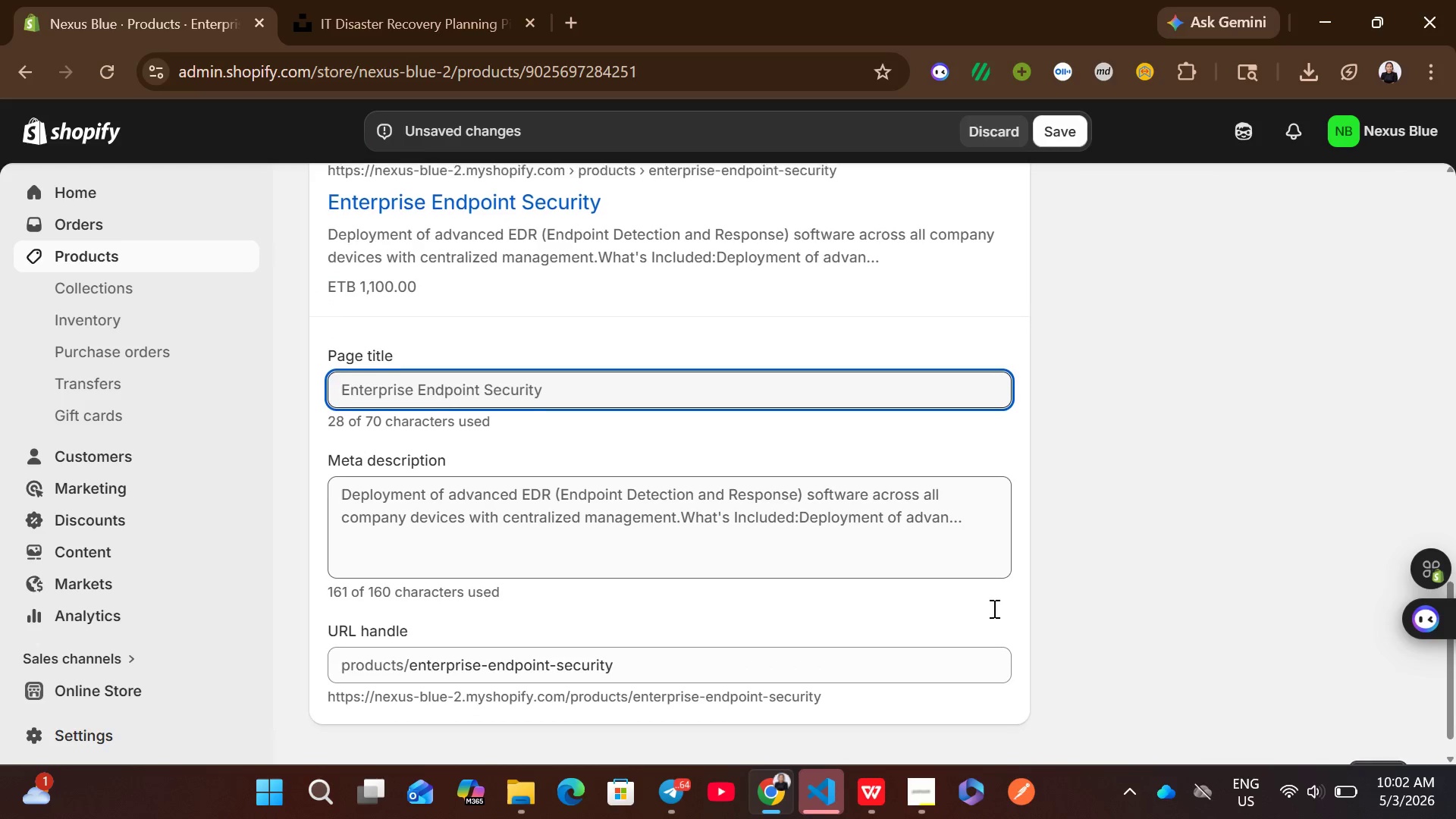 
left_click([916, 562])
 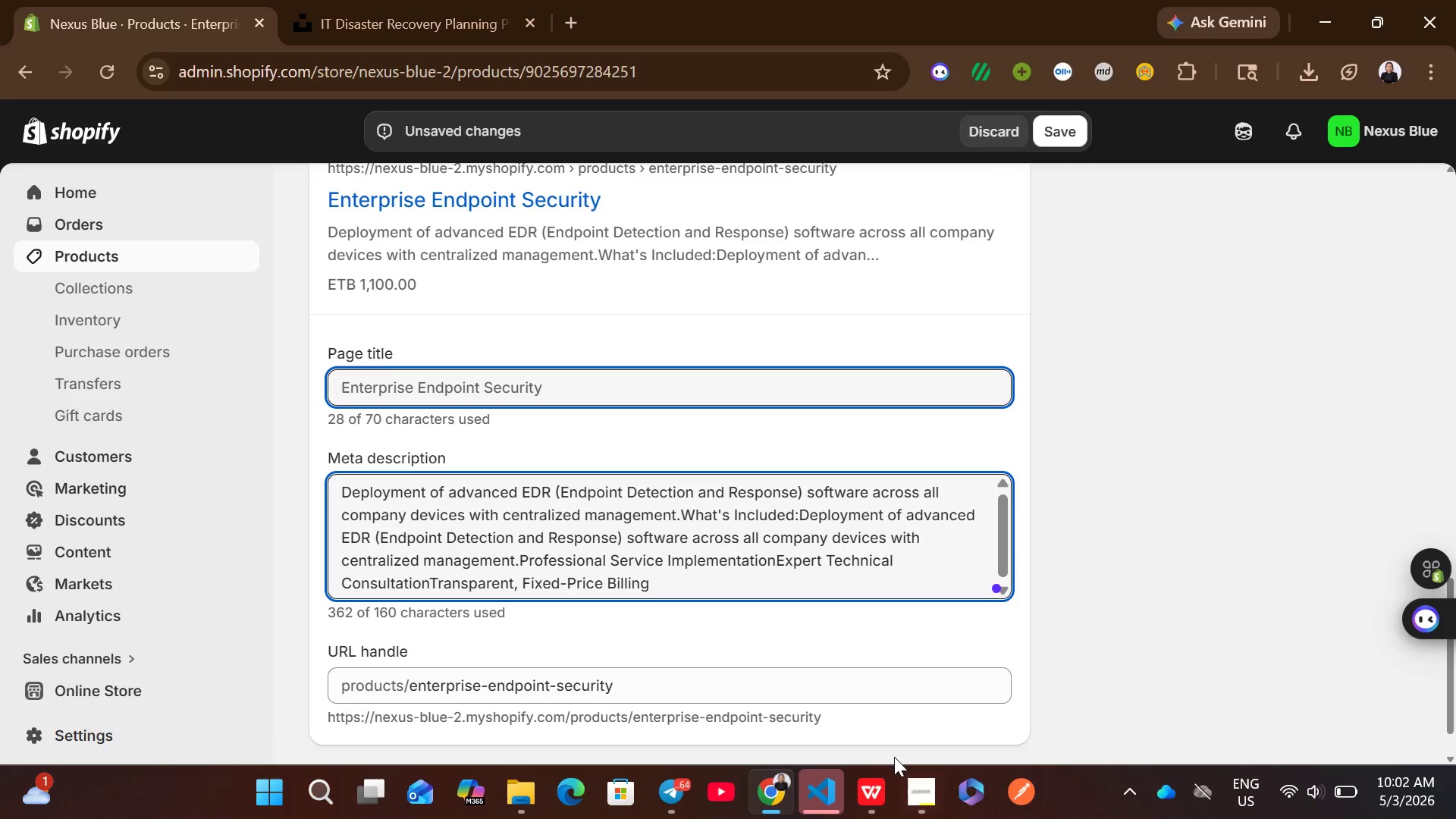 
left_click([873, 784])
 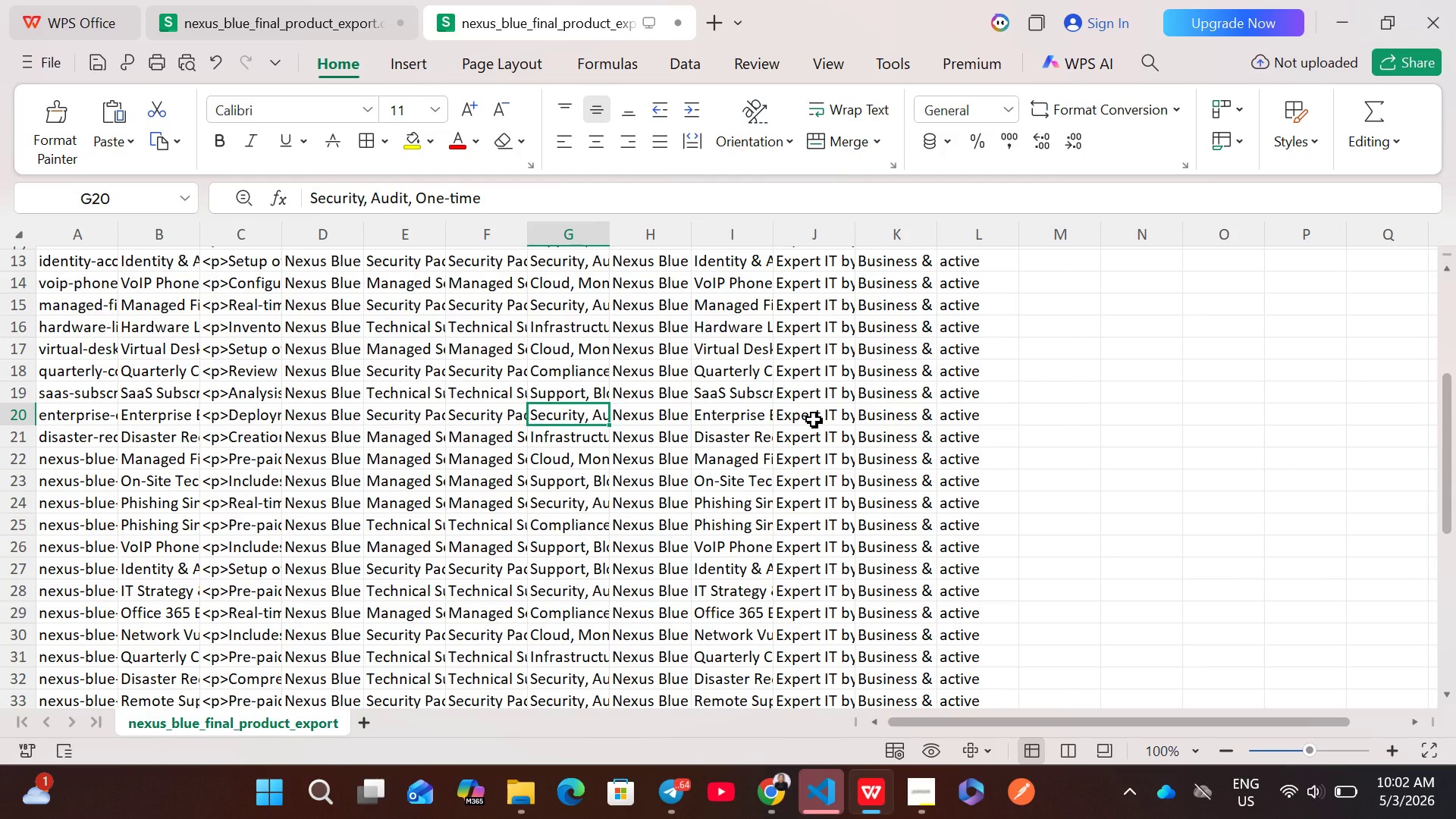 
double_click([814, 419])
 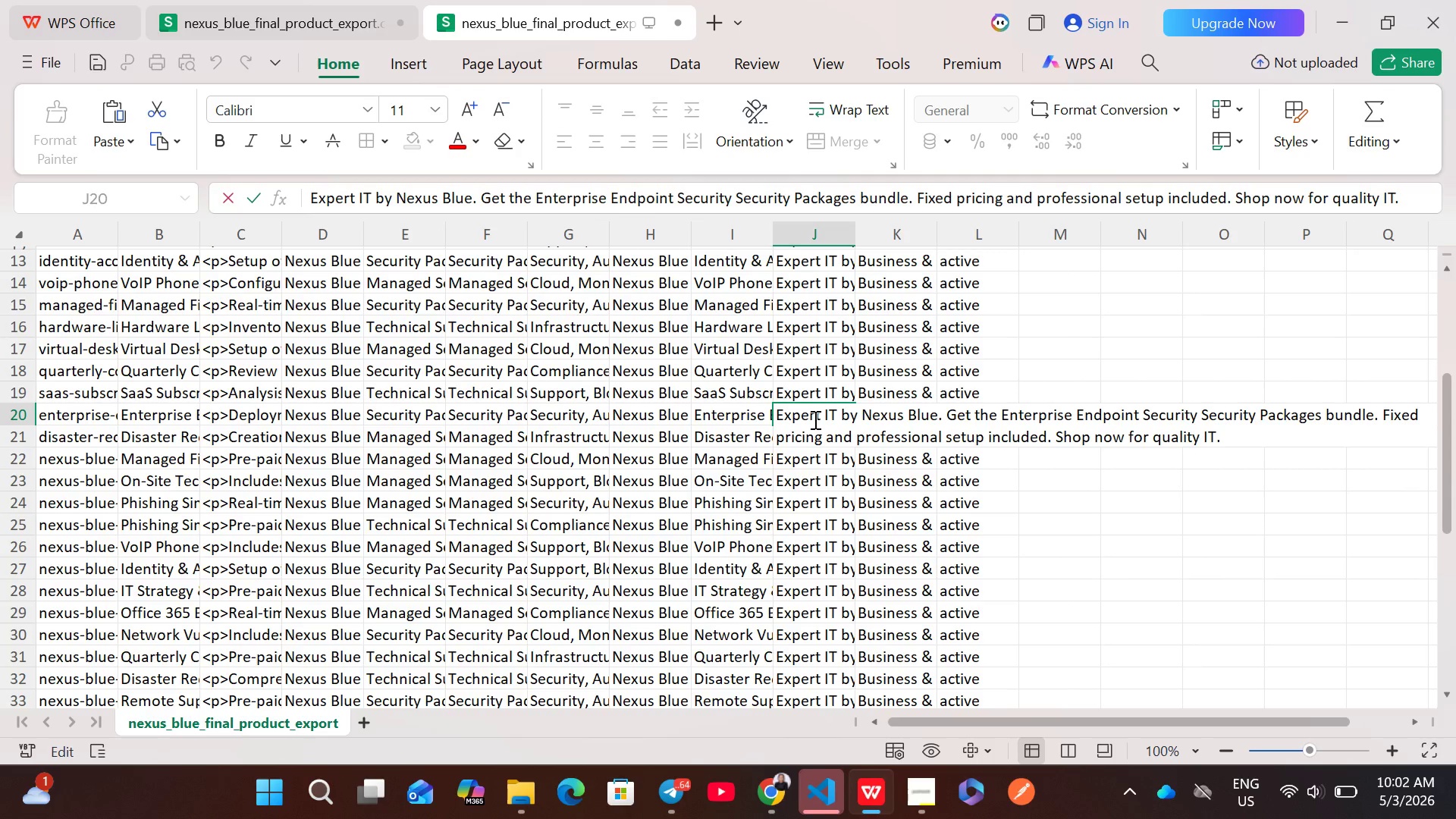 
key(Control+A)
 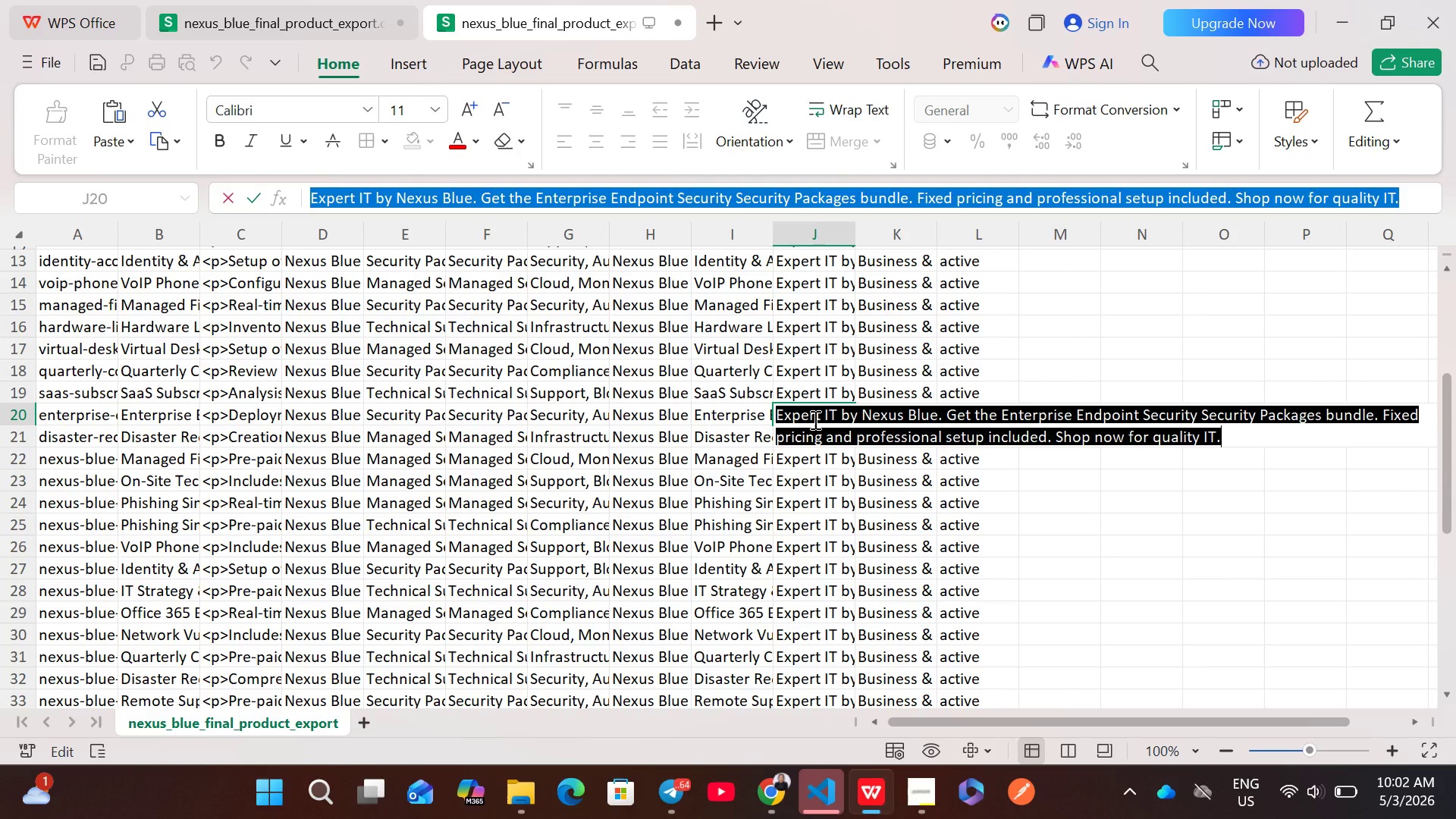 
key(Control+C)
 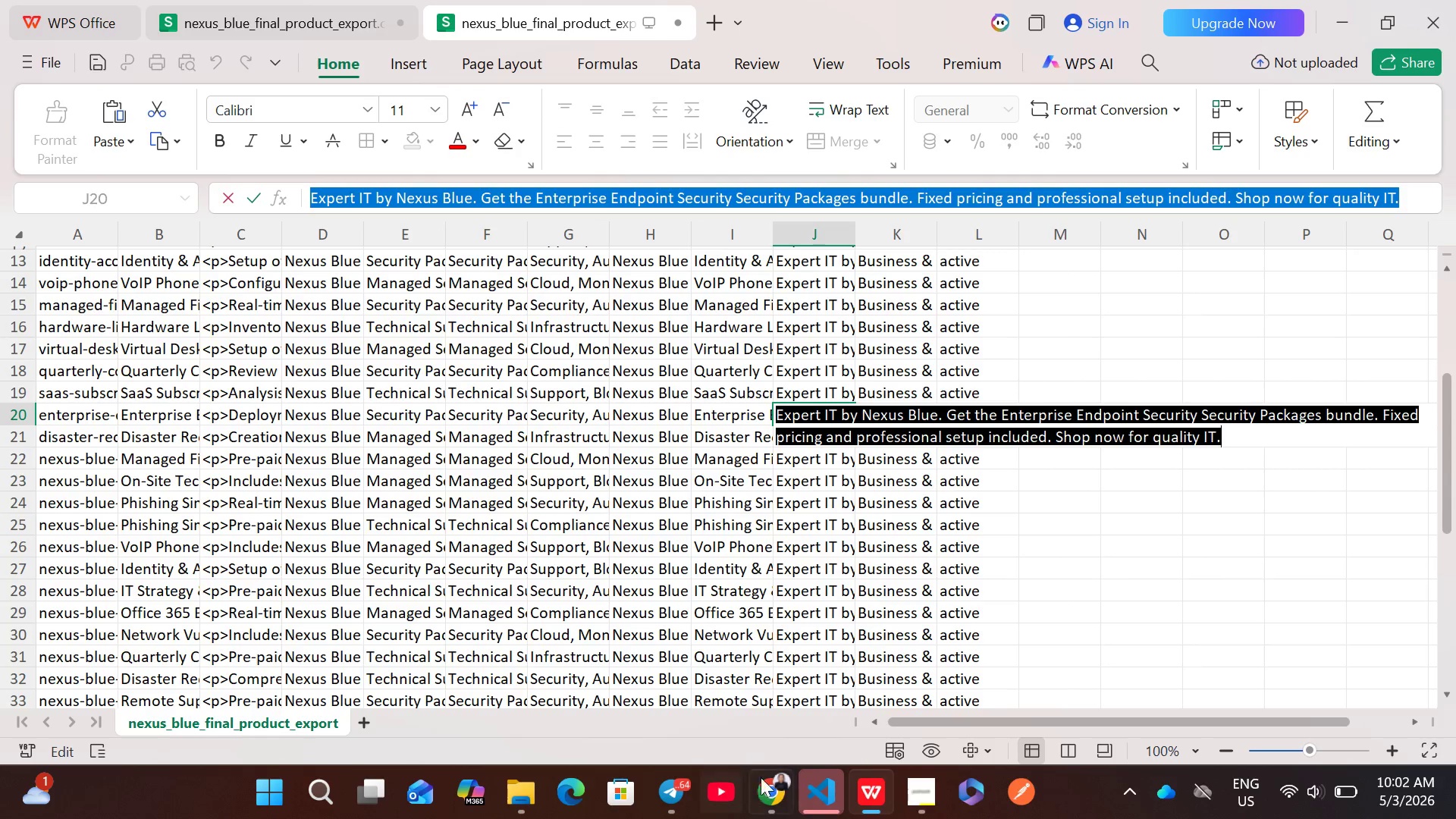 
left_click([777, 798])
 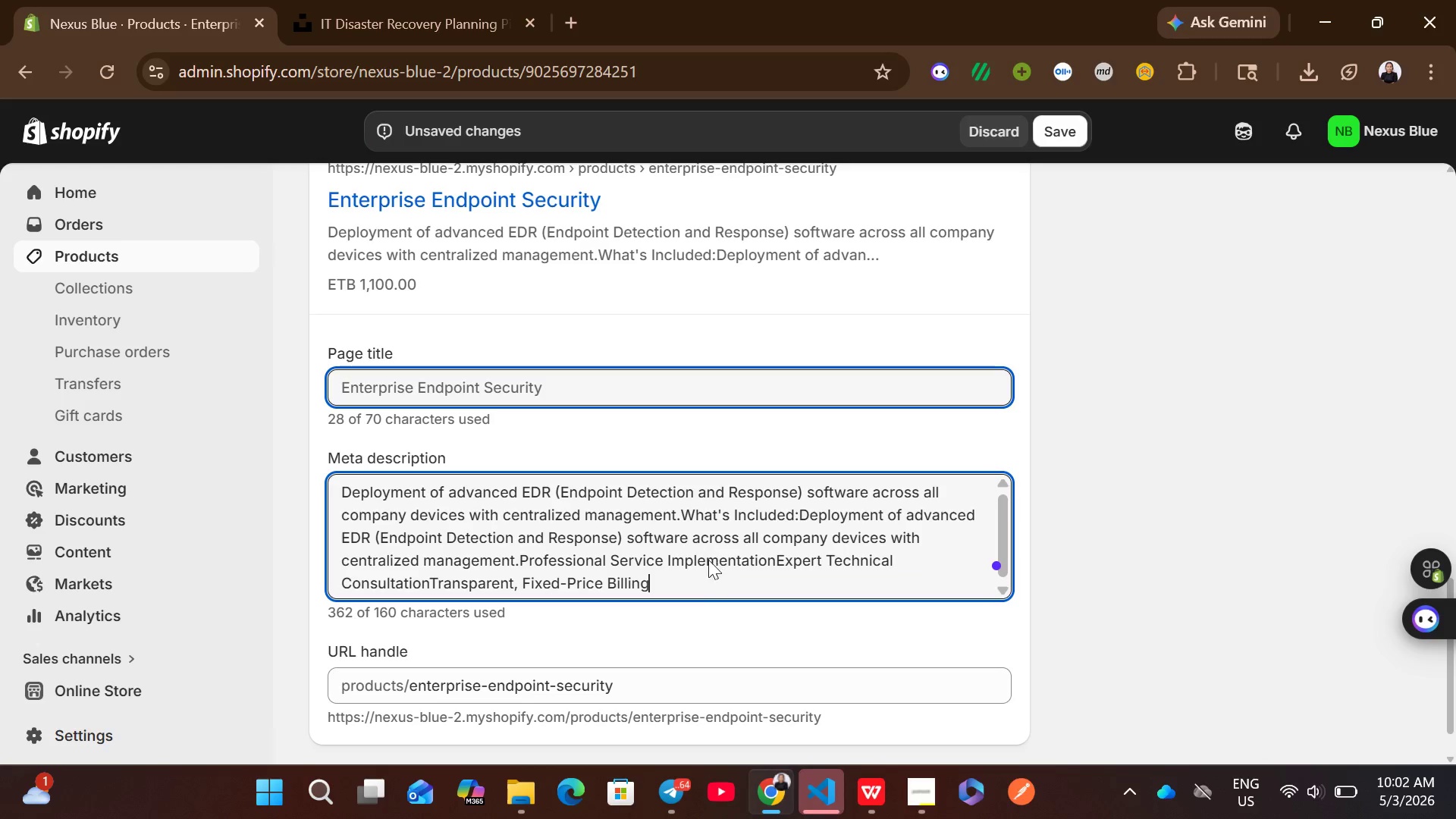 
left_click([707, 560])
 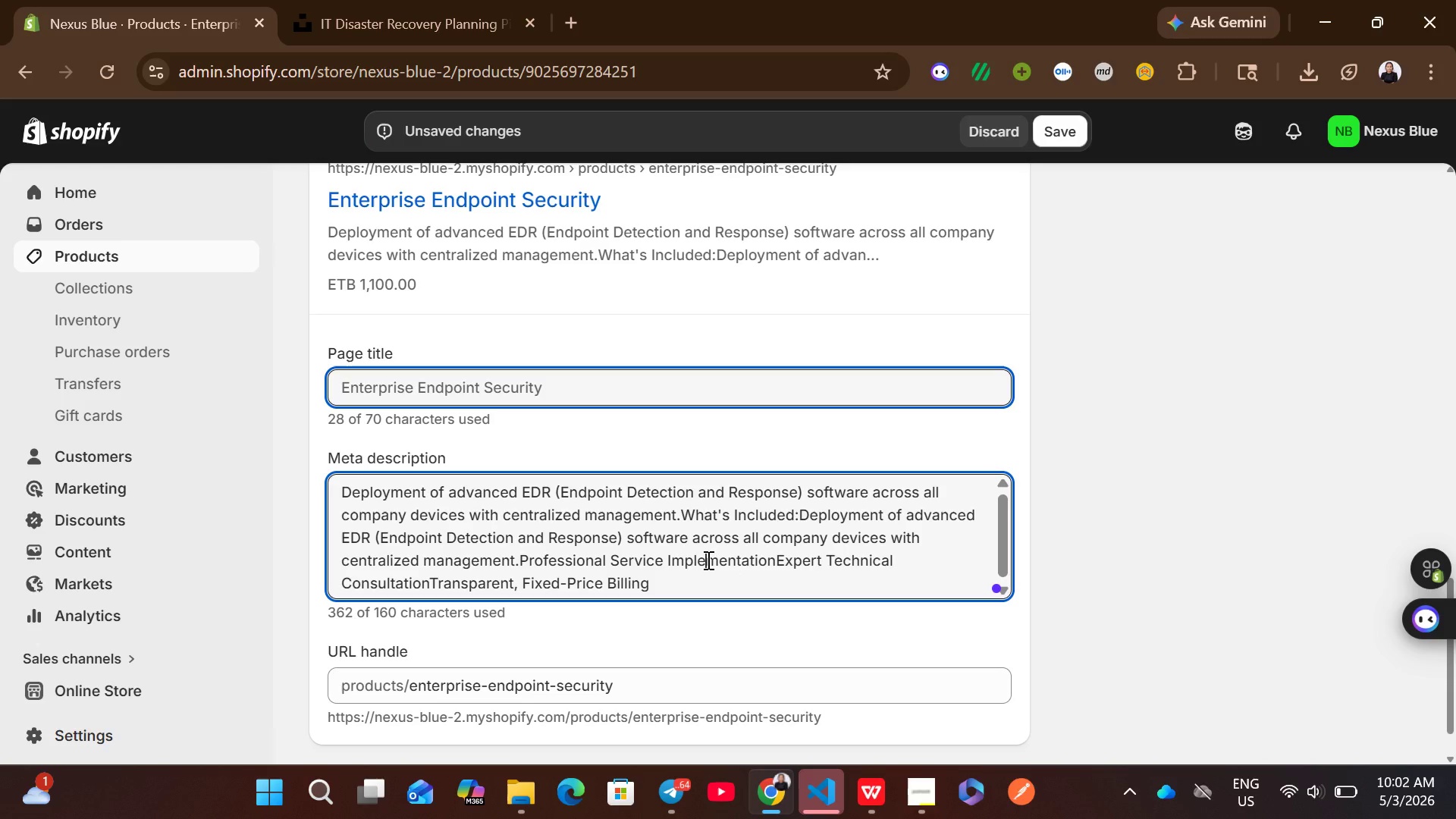 
key(Control+A)
 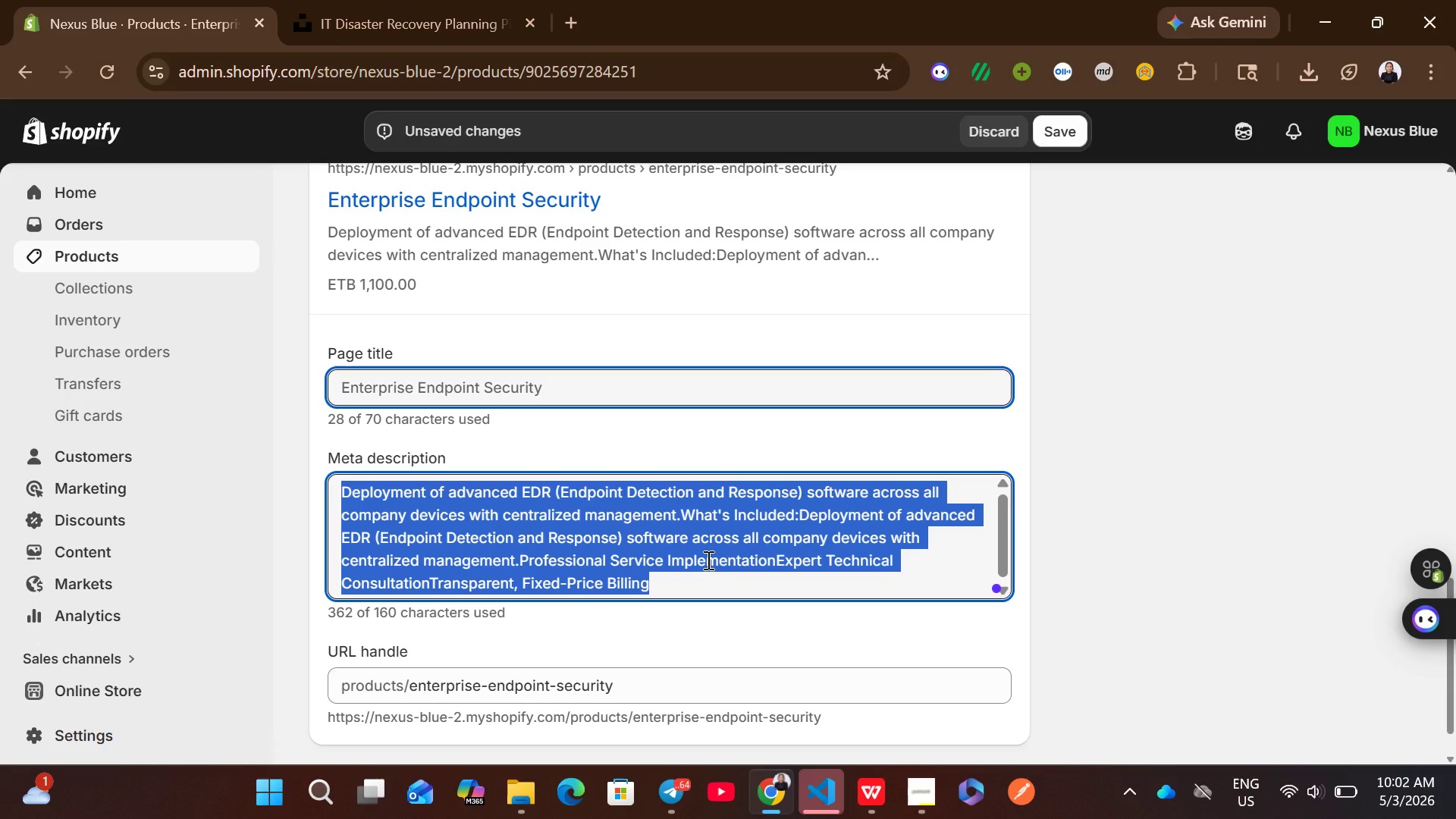 
key(Control+V)
 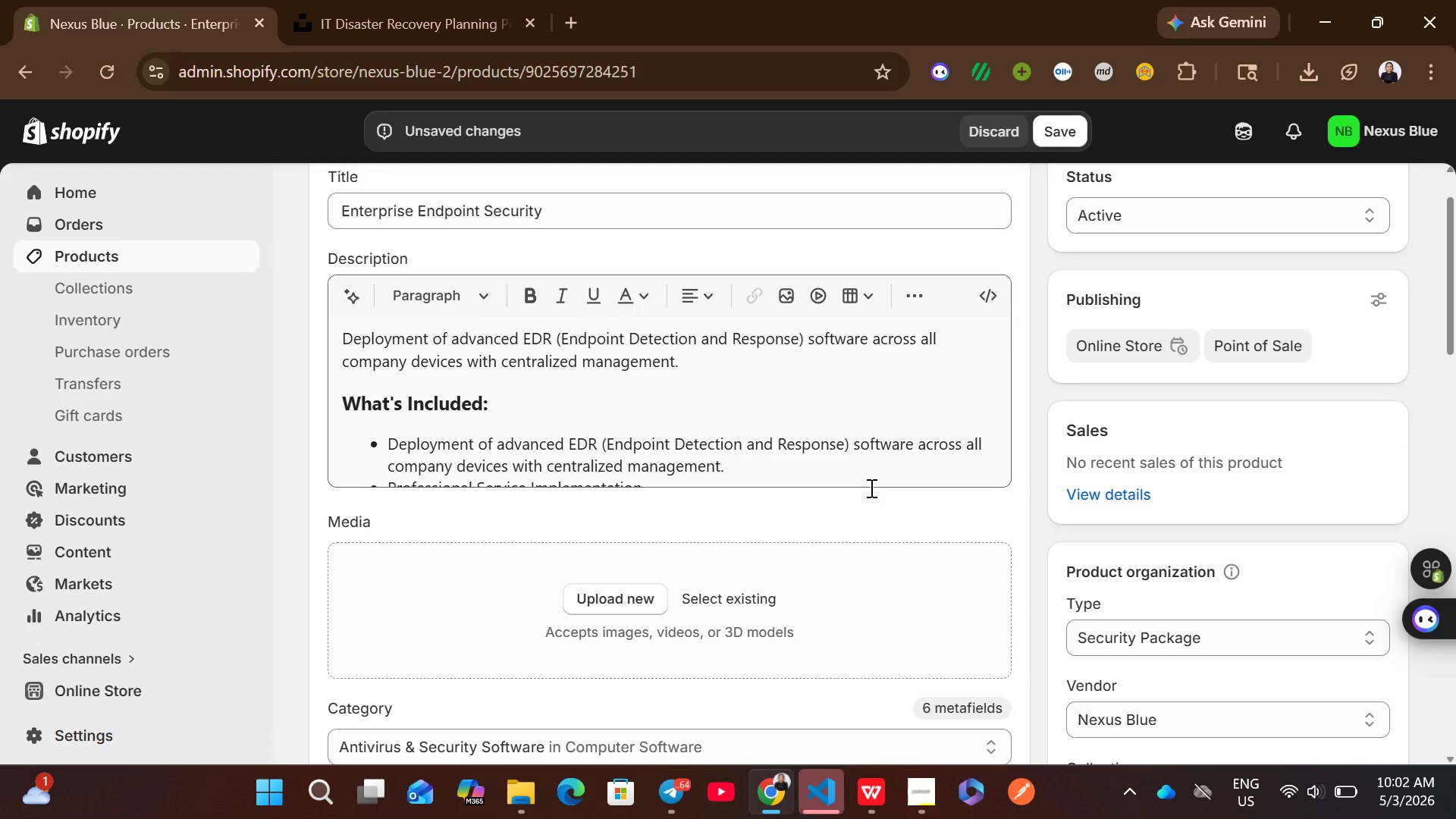 
wait(6.56)
 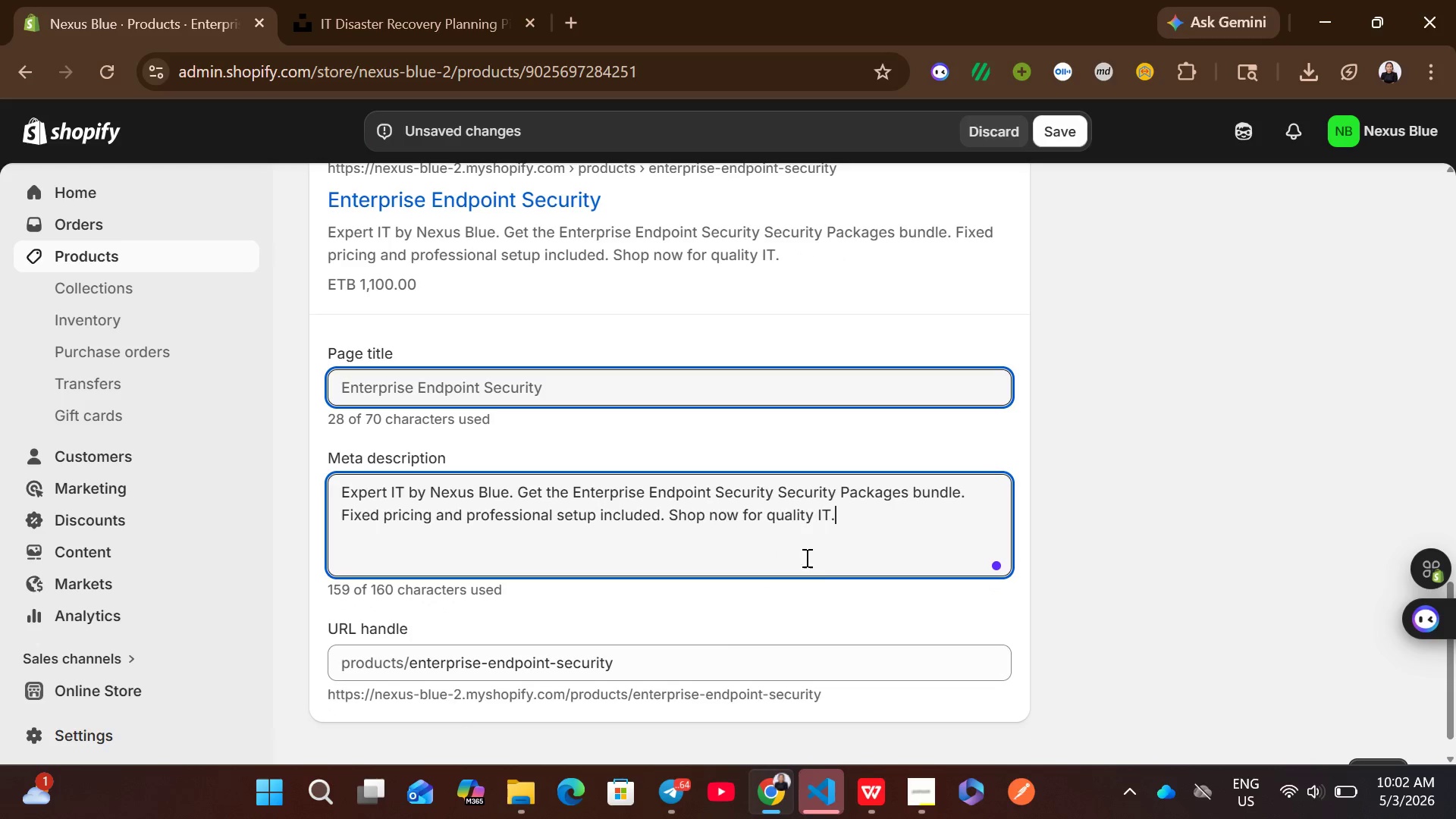 
left_click([628, 293])
 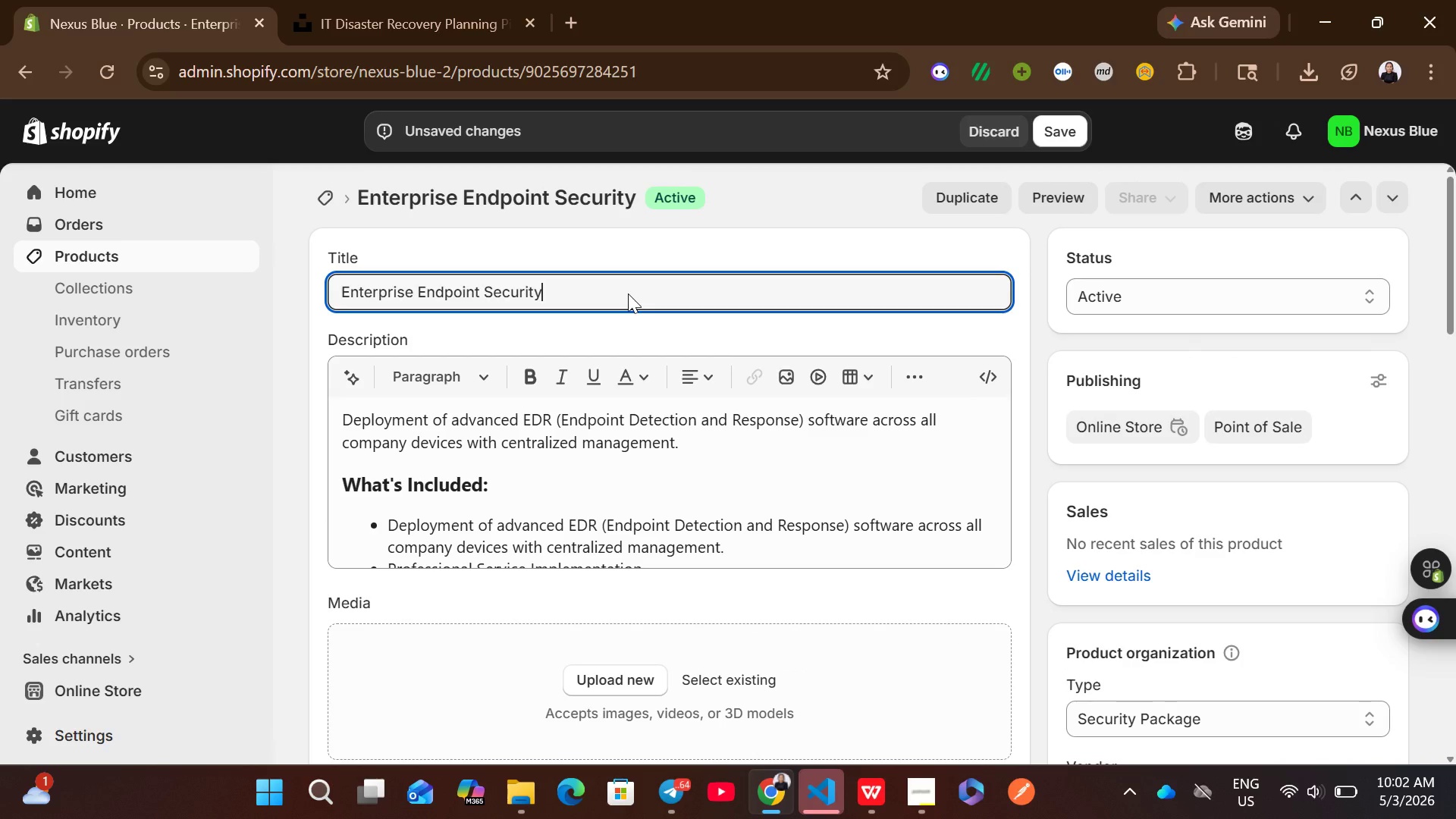 
key(Control+A)
 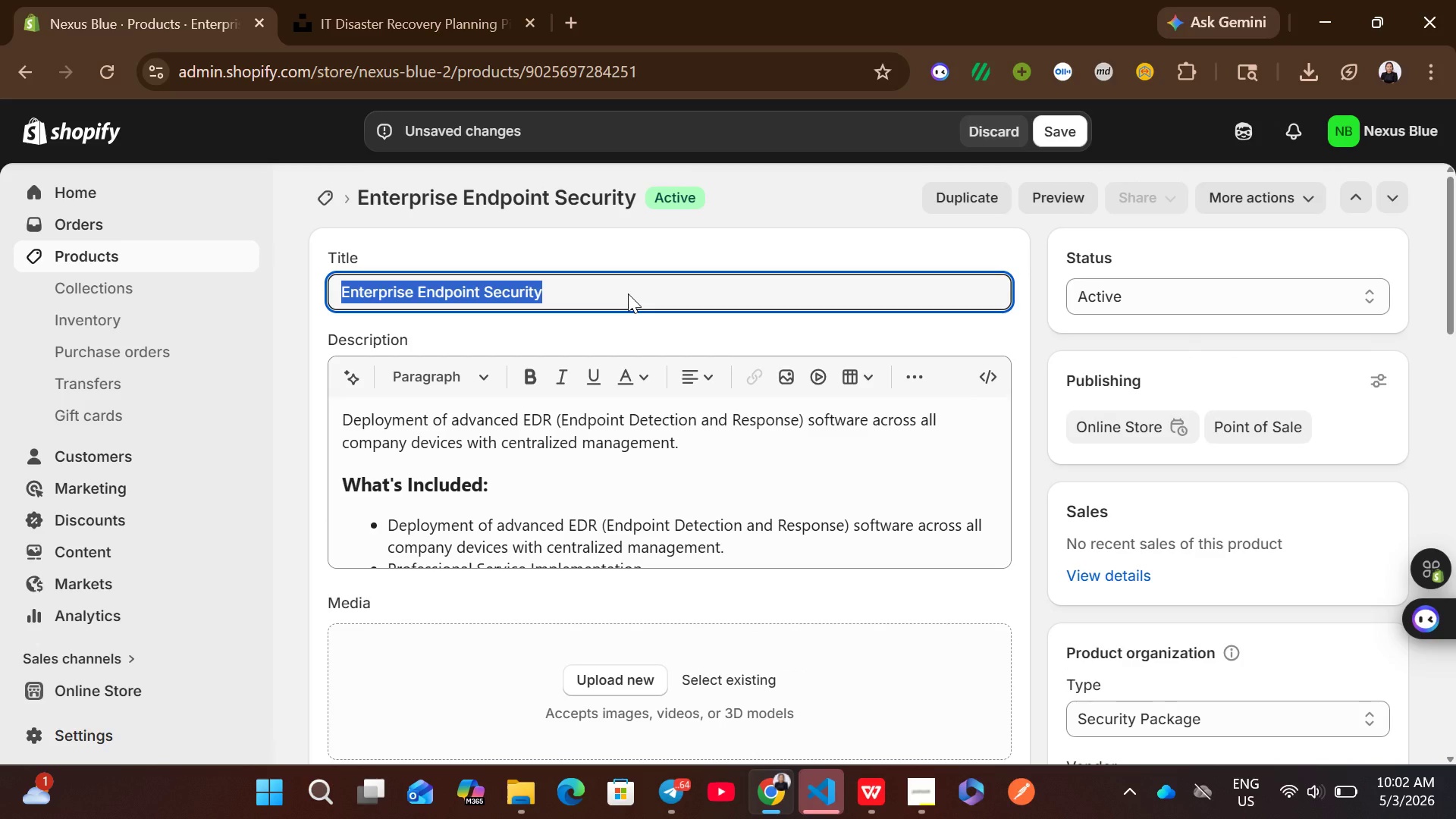 
key(Control+C)
 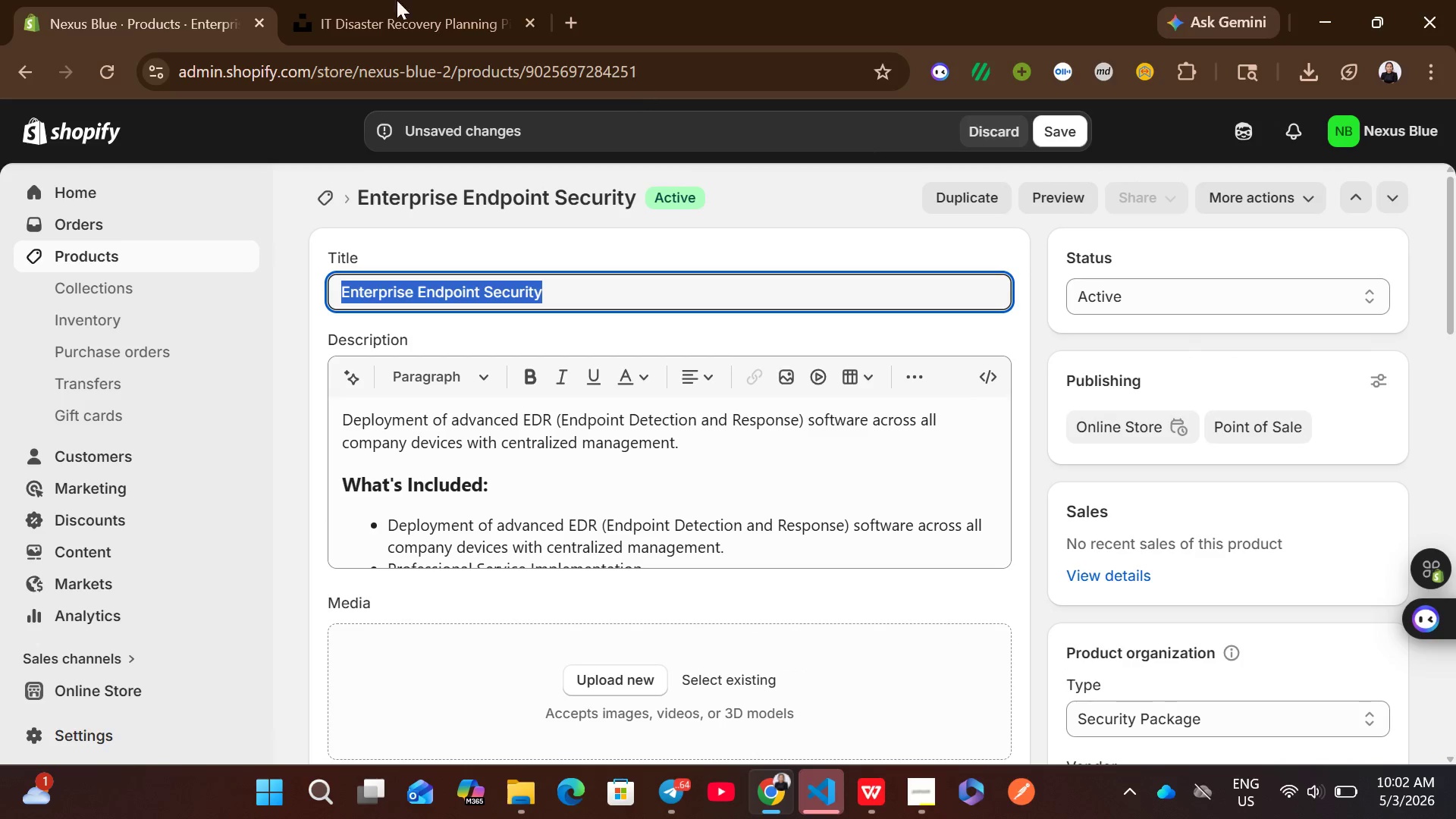 
left_click([371, 0])
 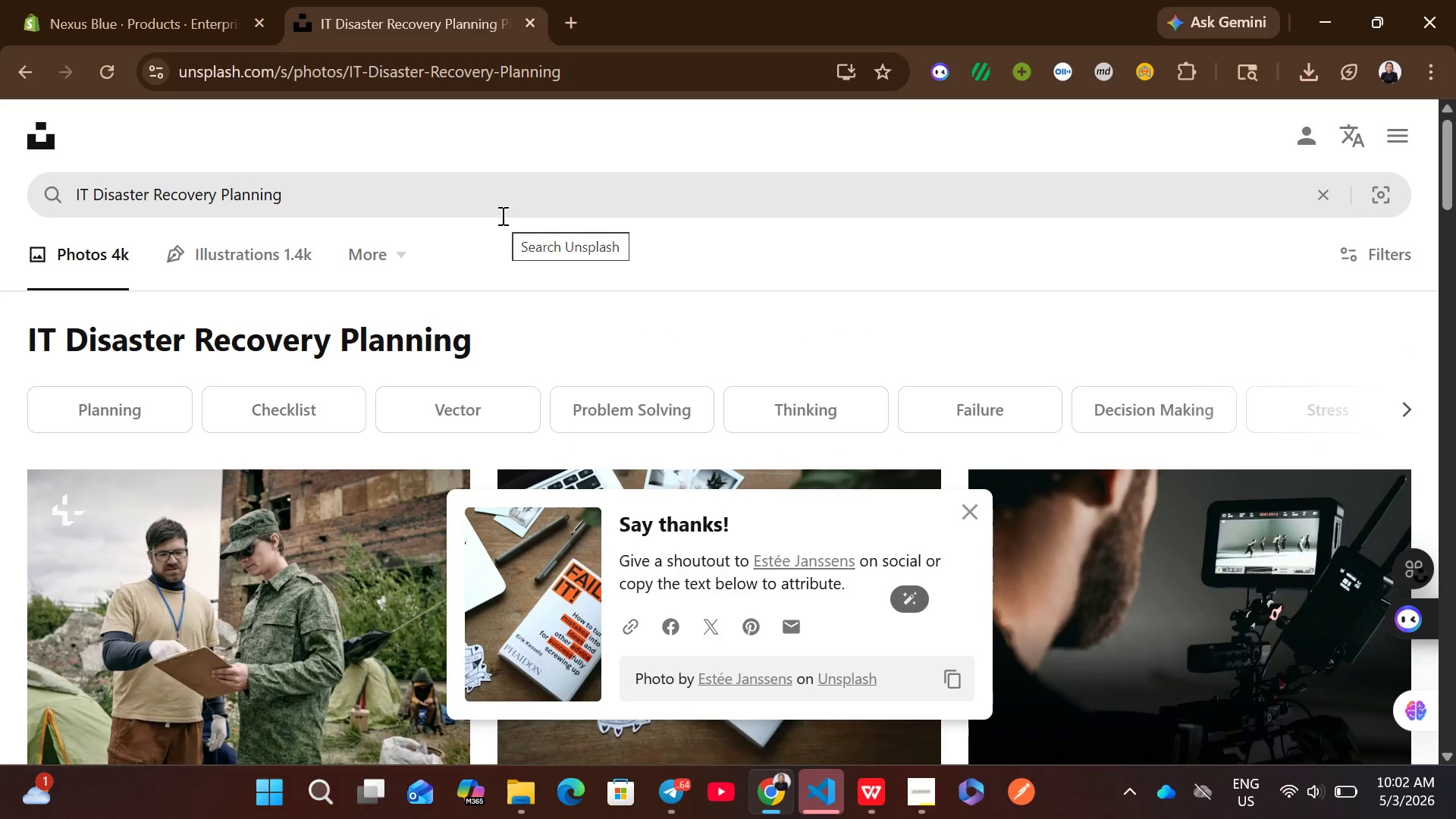 
left_click([512, 184])
 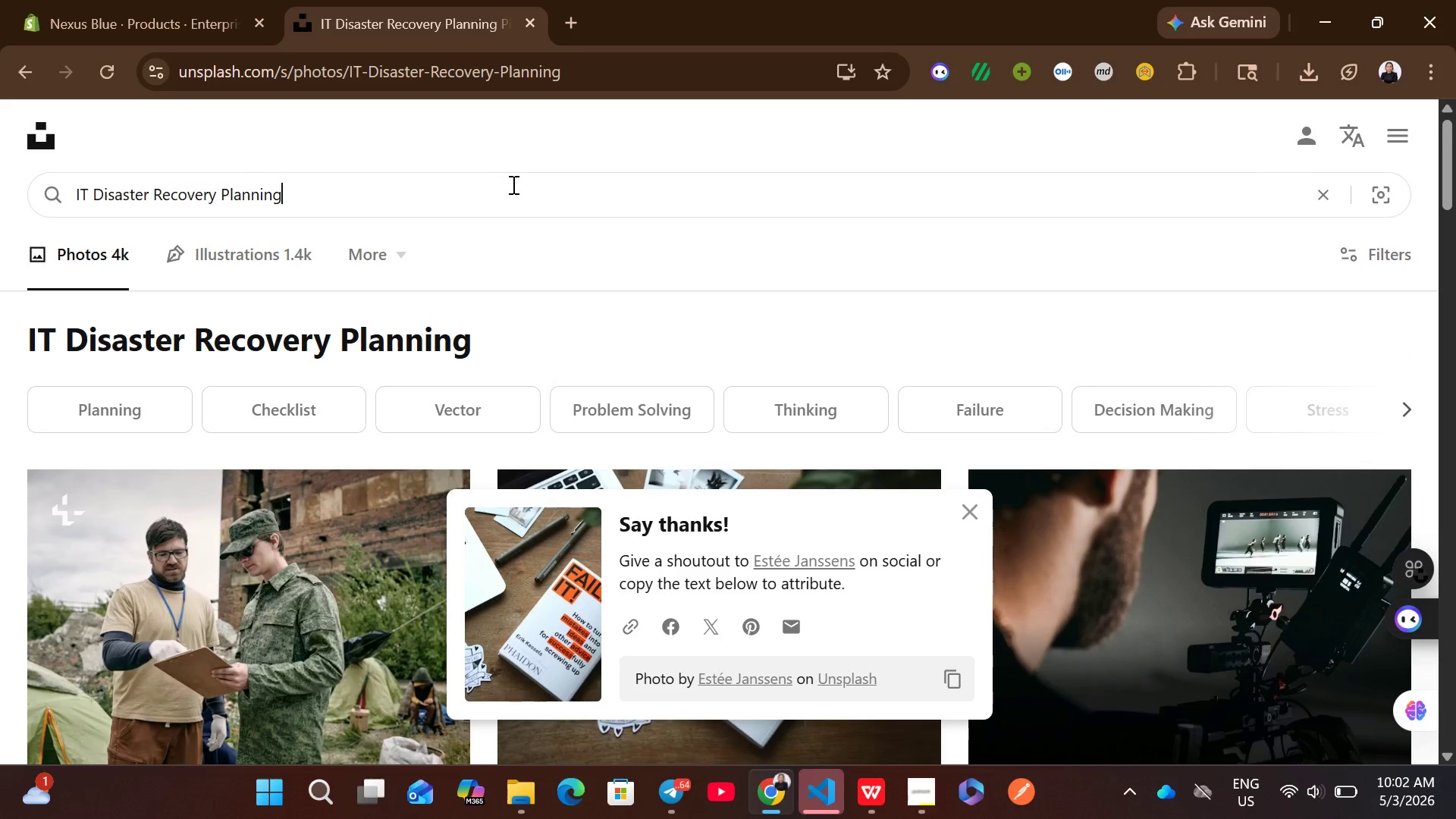 
key(Control+A)
 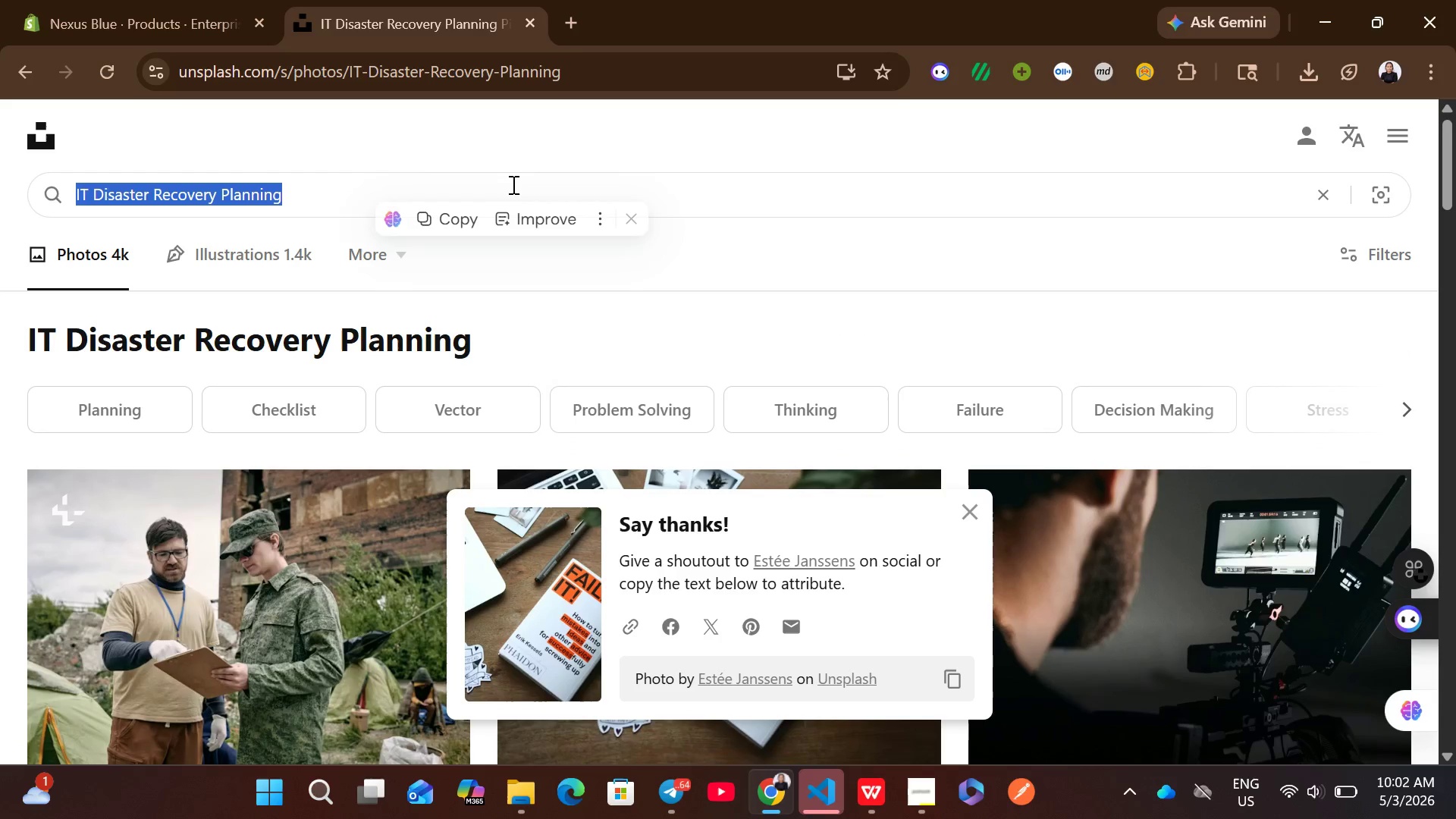 
key(Control+ControlLeft)
 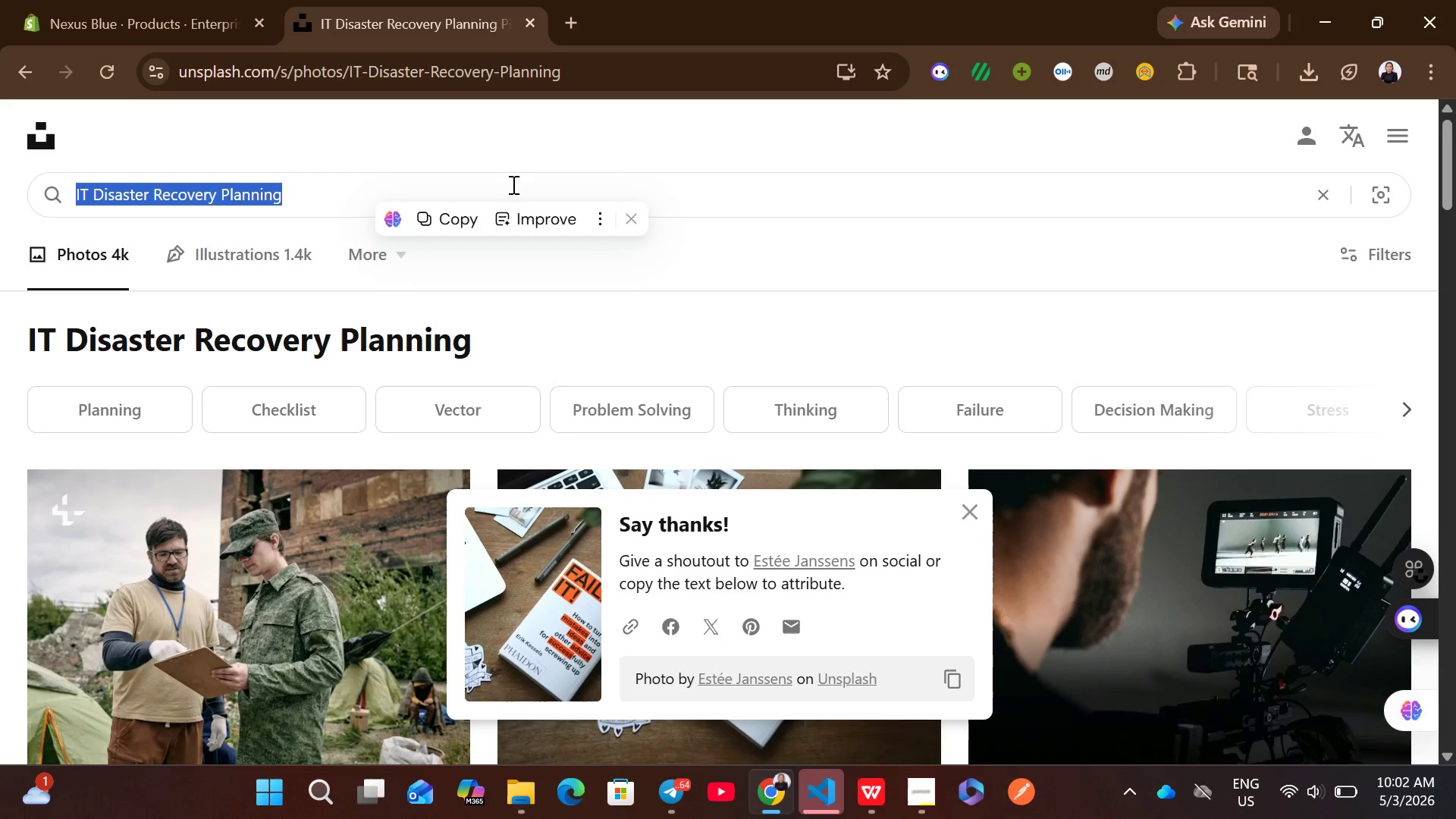 
key(Control+V)
 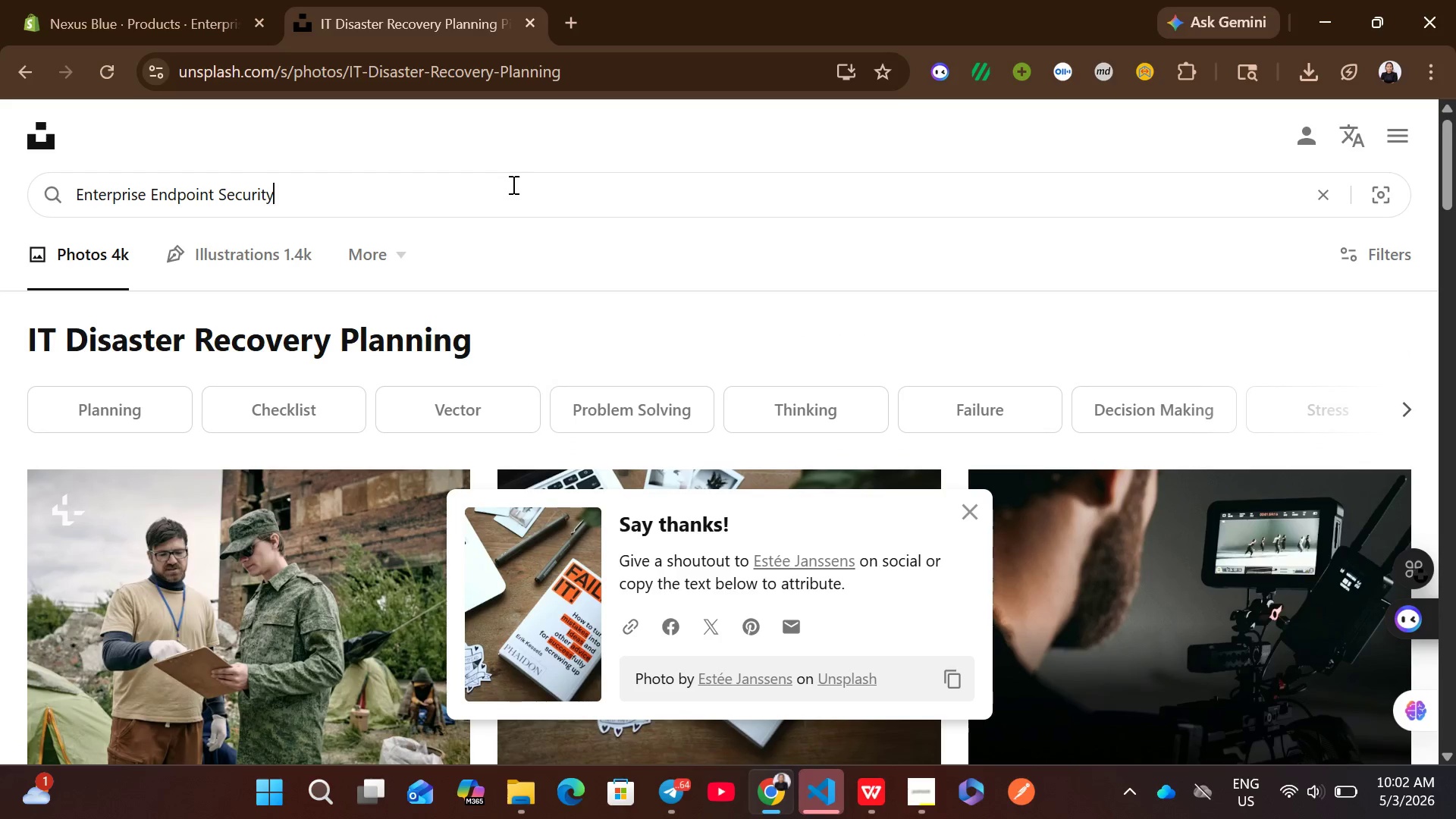 
key(Enter)
 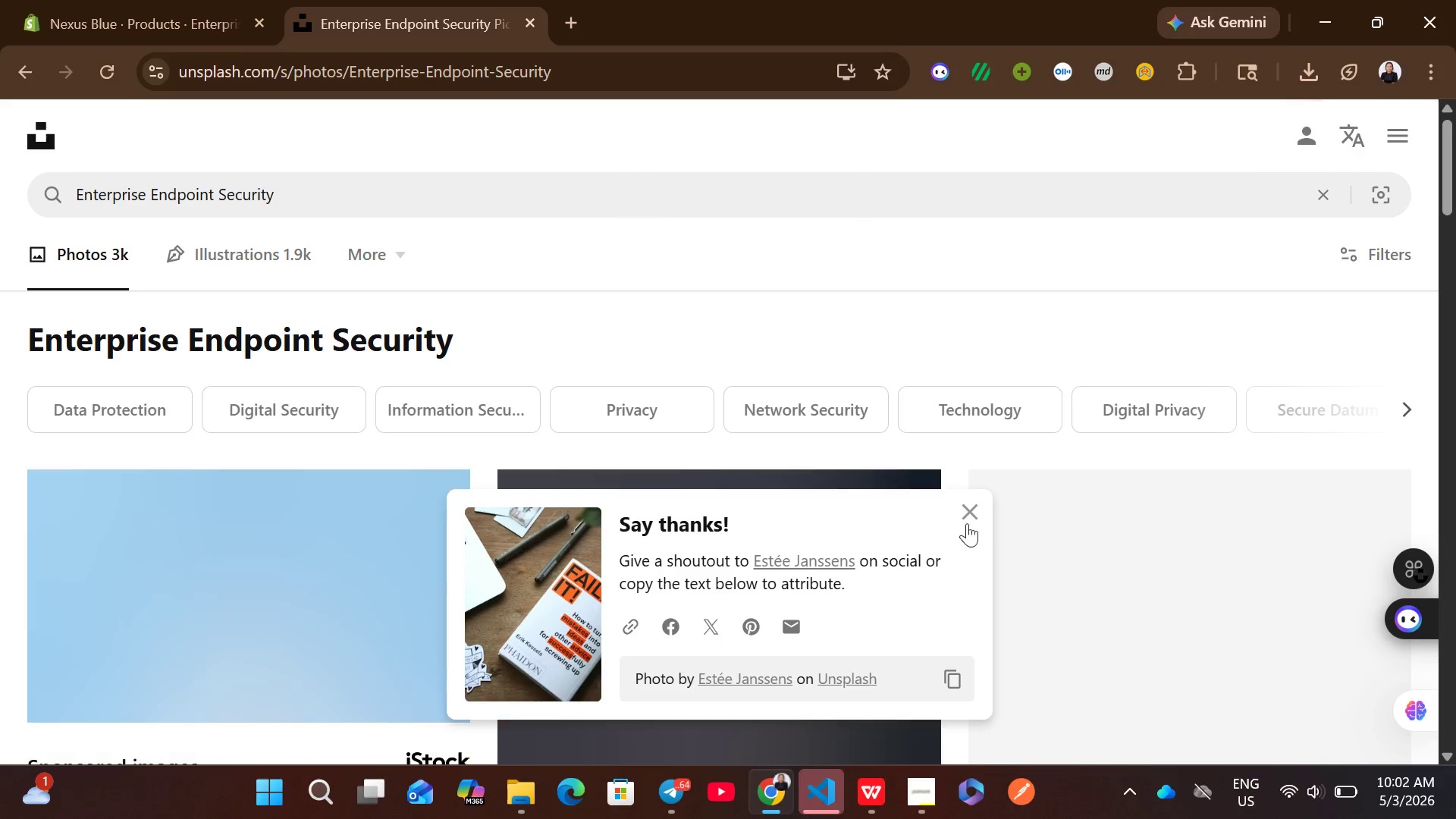 
left_click([977, 524])
 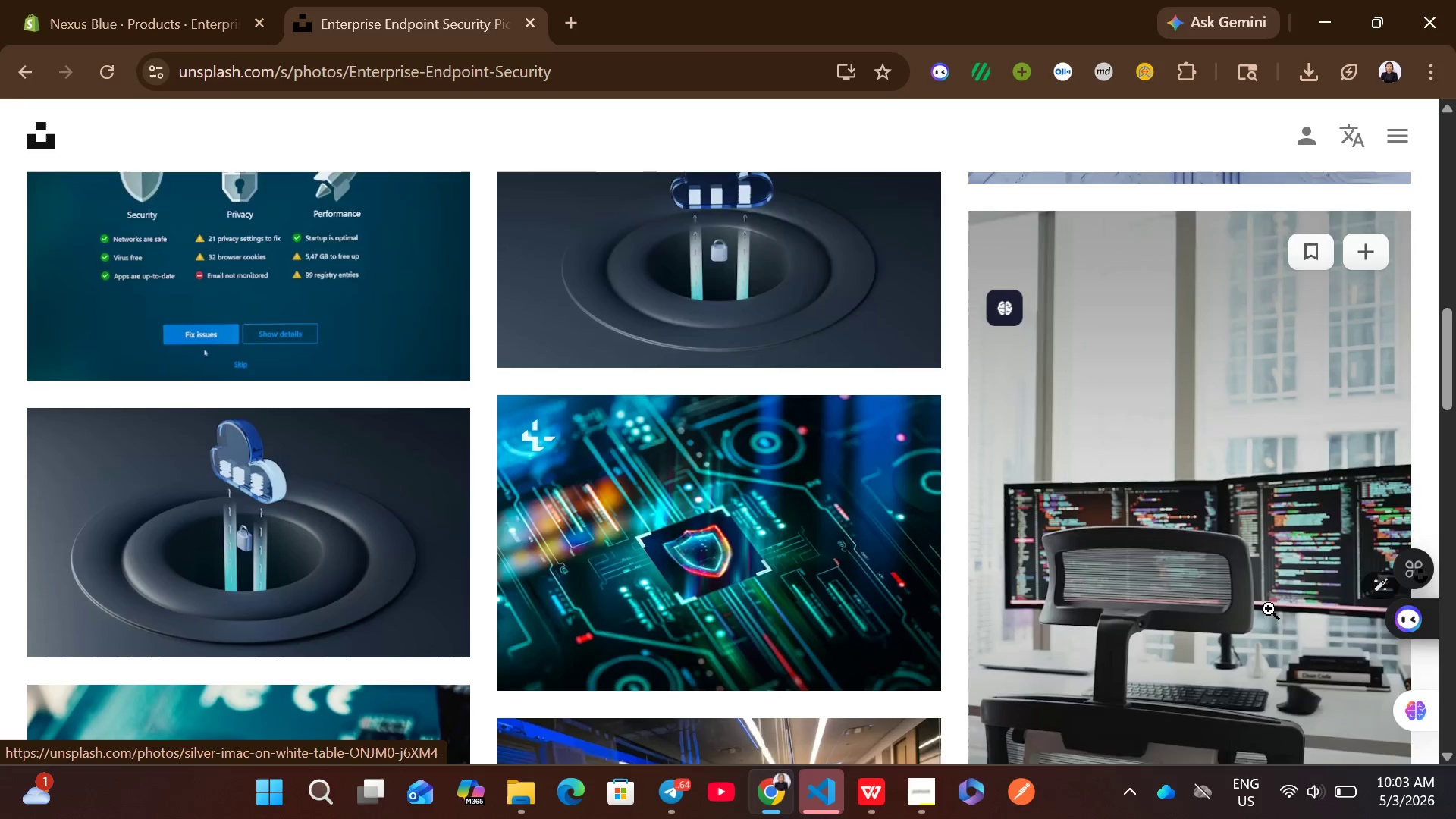 
wait(7.5)
 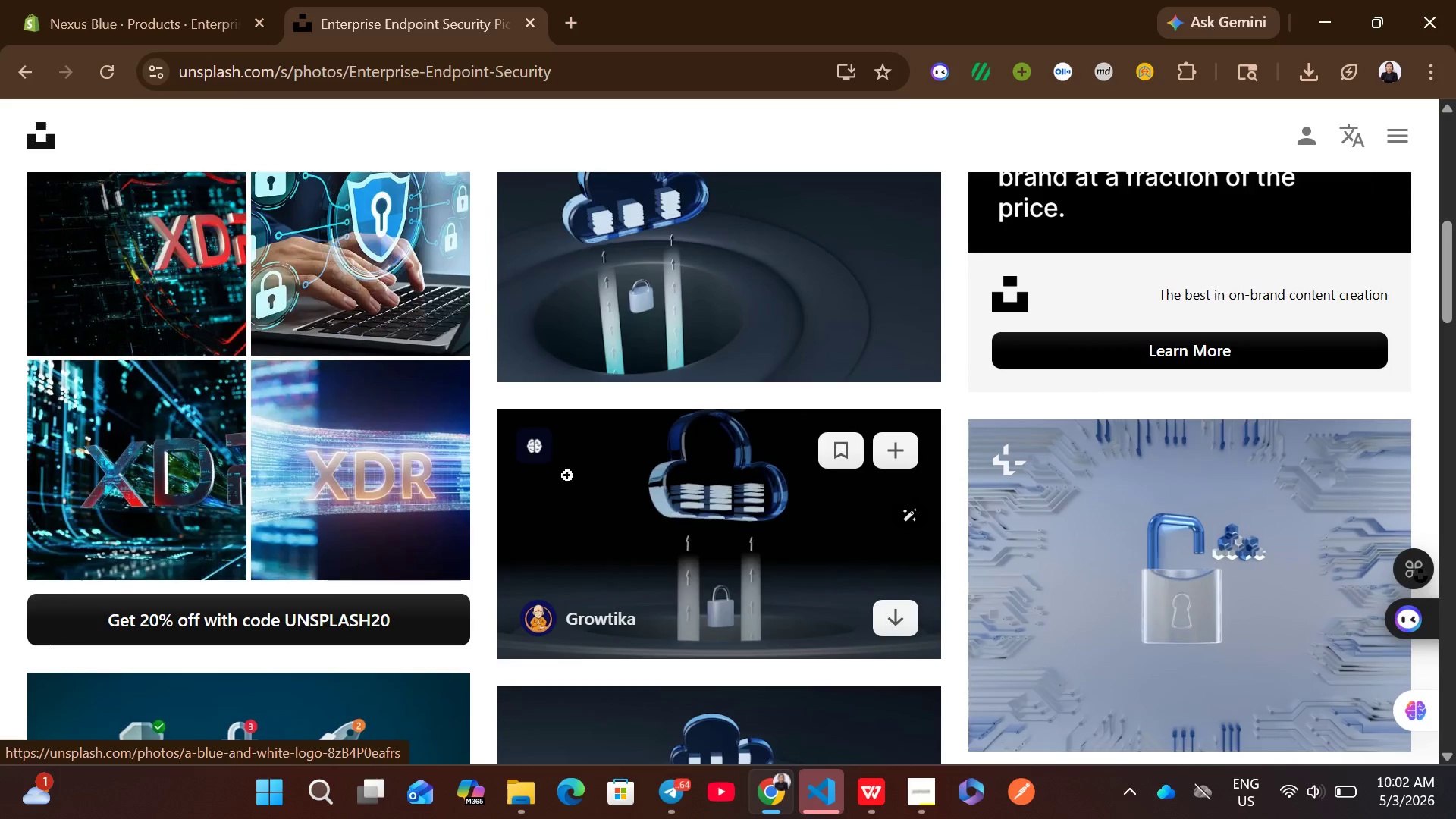 
left_click([1343, 637])
 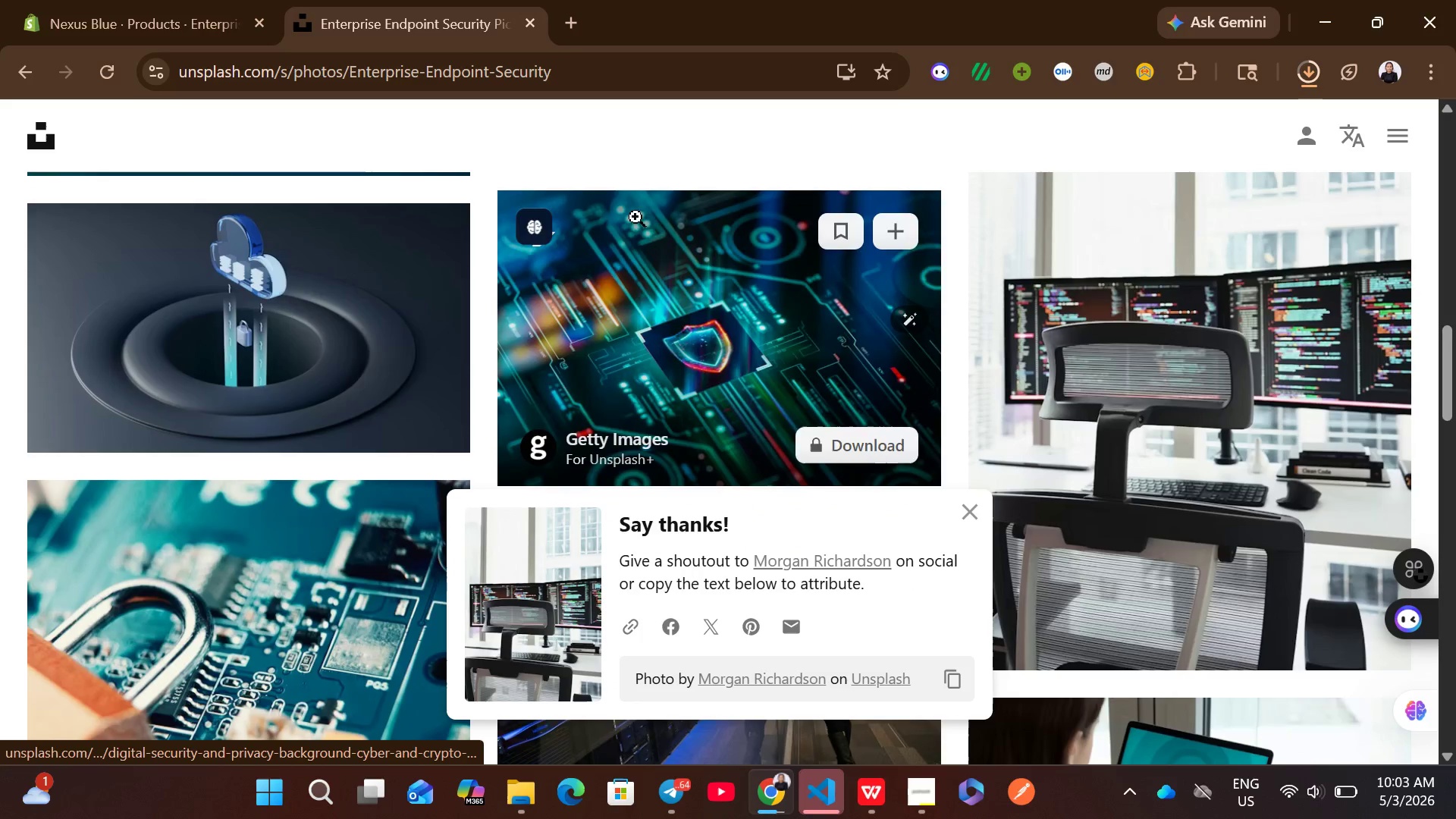 
left_click([195, 0])
 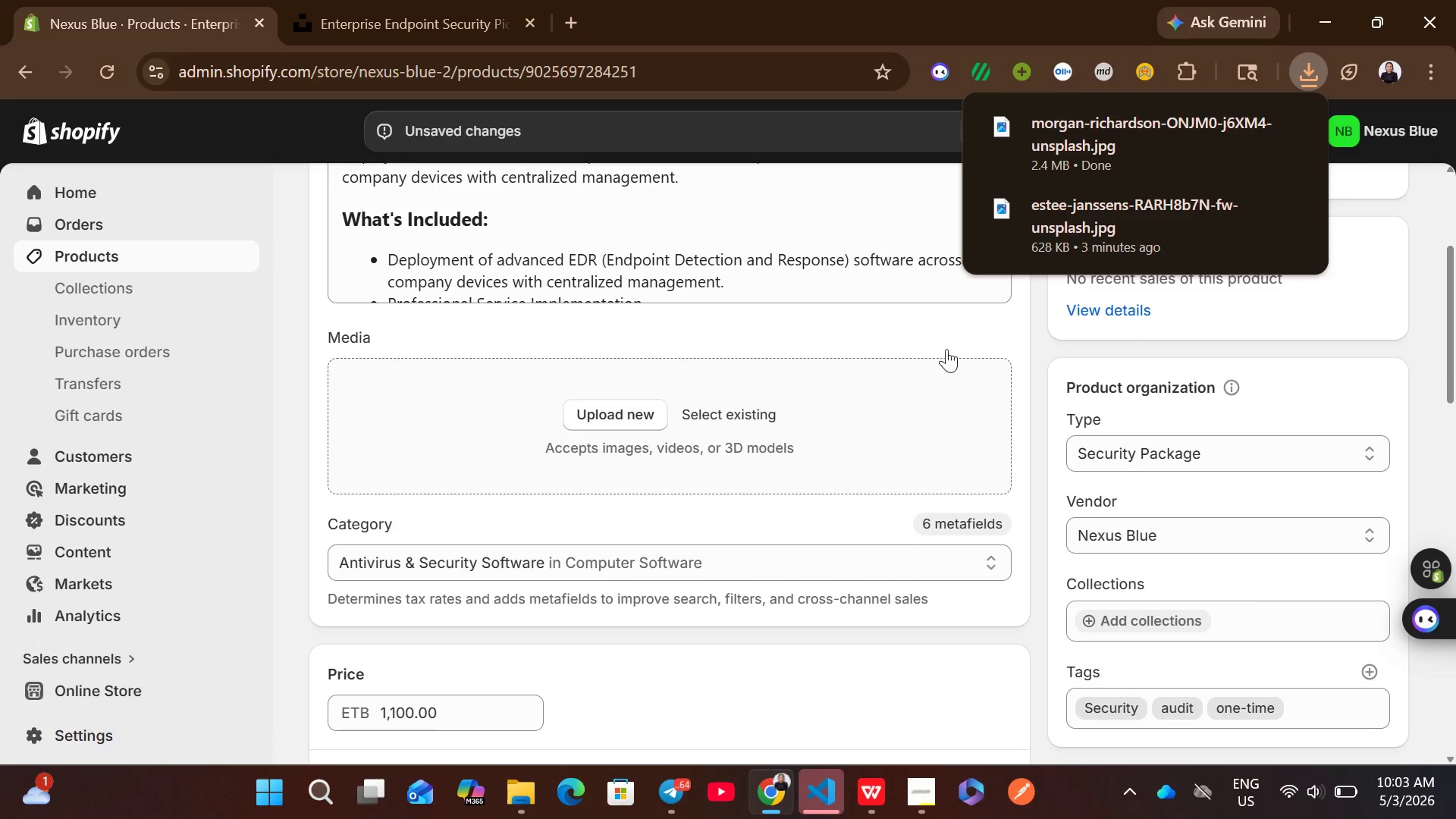 
left_click_drag(start_coordinate=[1117, 136], to_coordinate=[772, 472])
 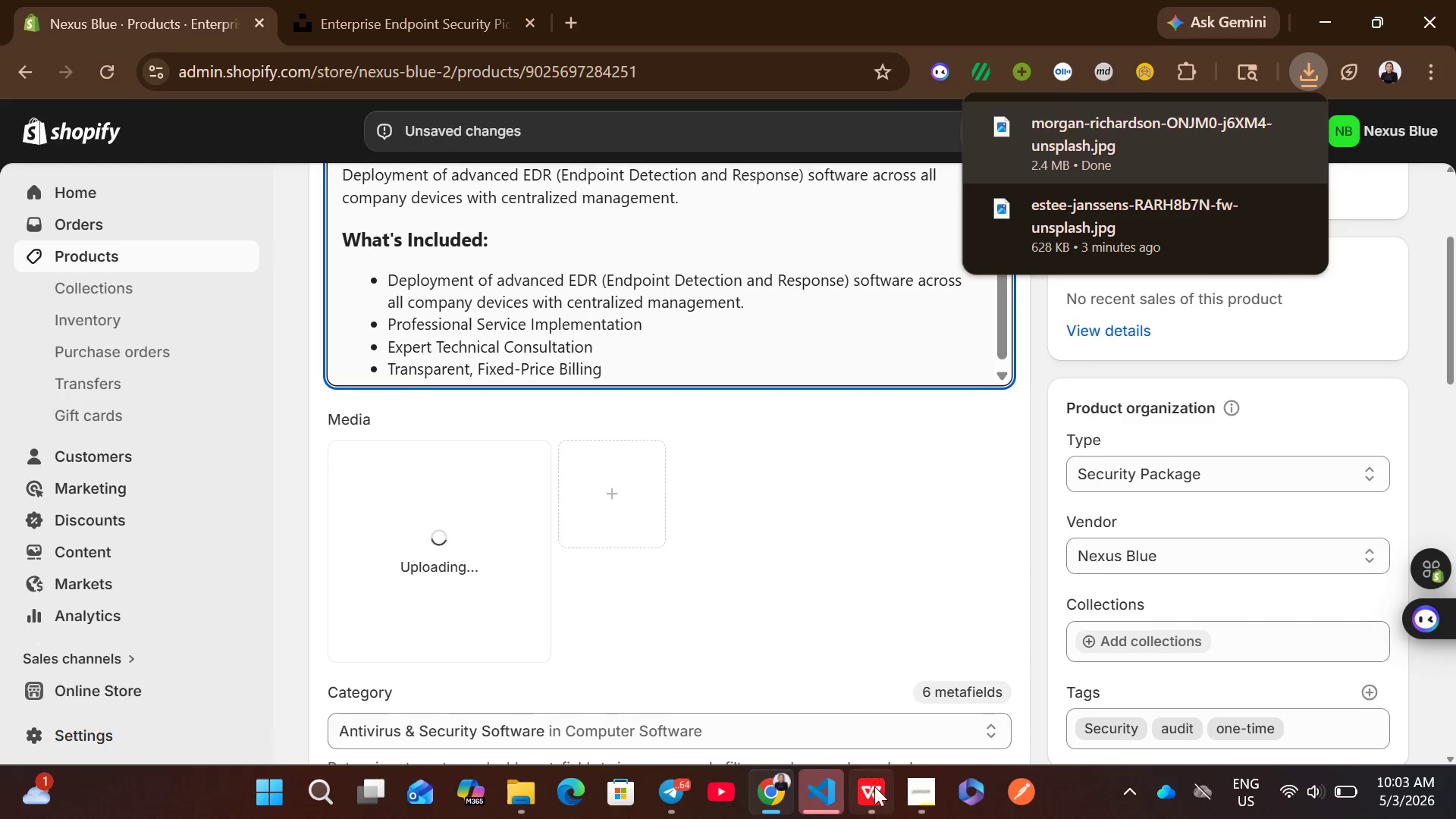 
left_click([874, 788])
 